 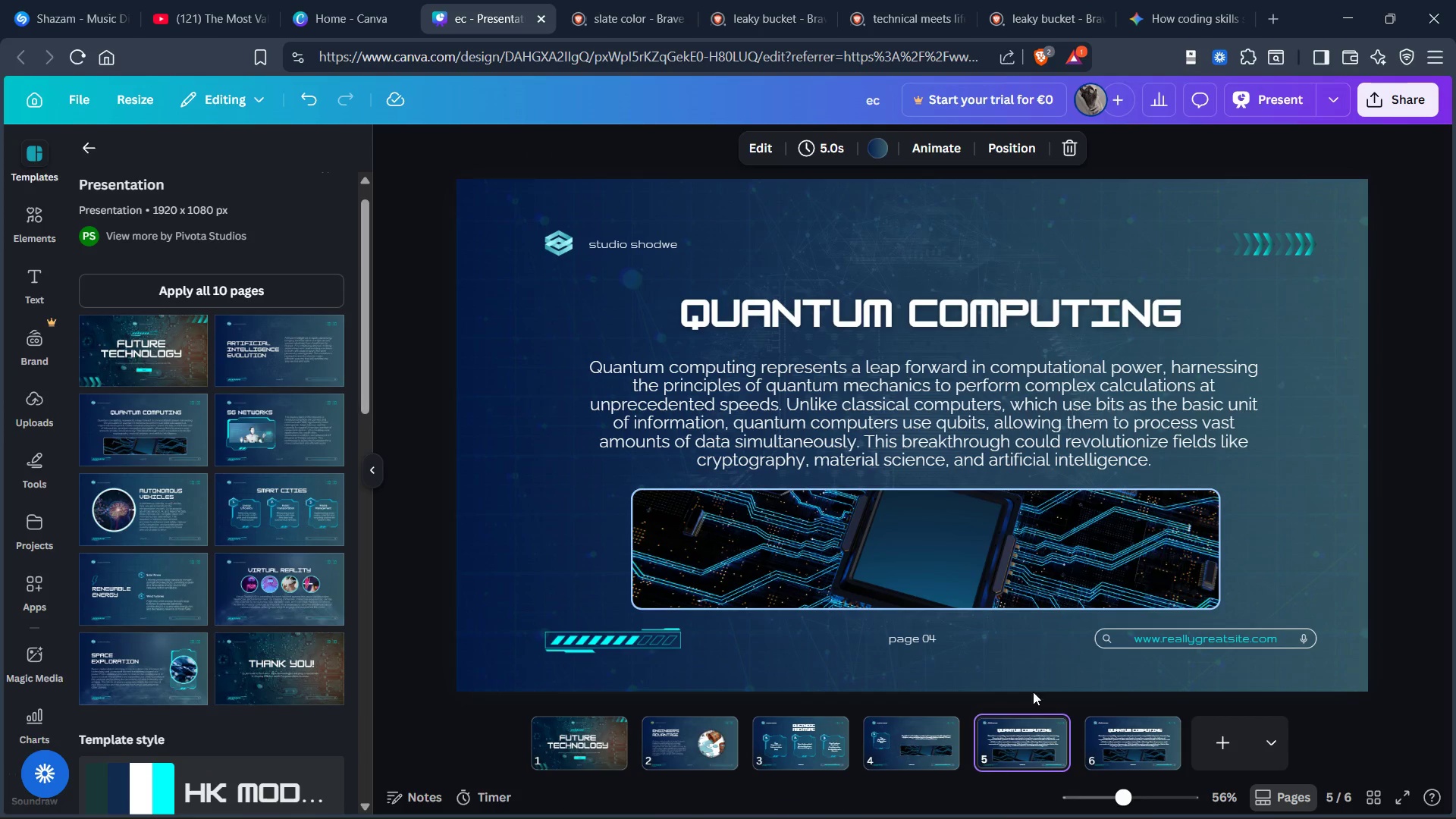 
left_click([922, 315])
 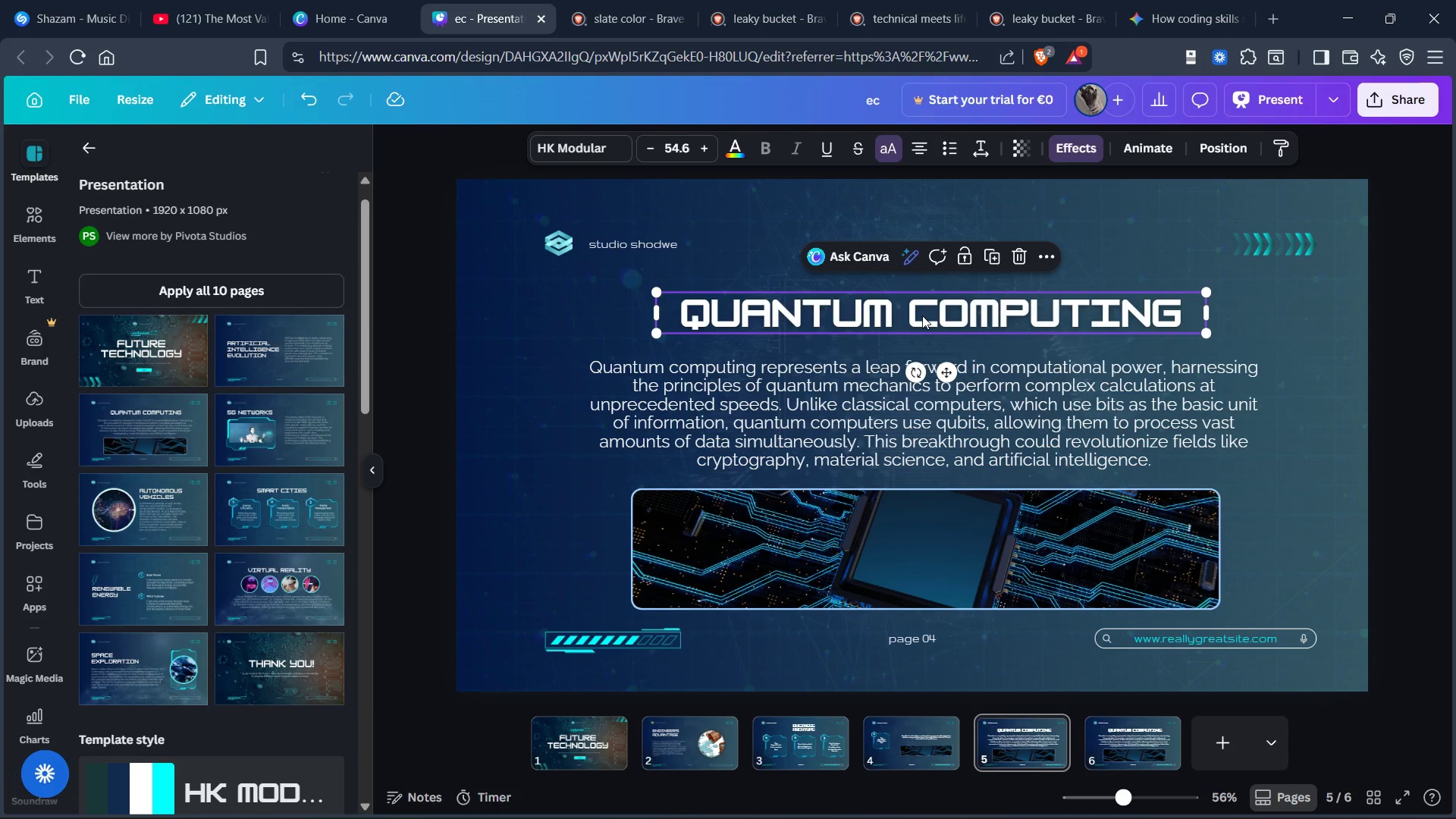 
key(Control+X)
 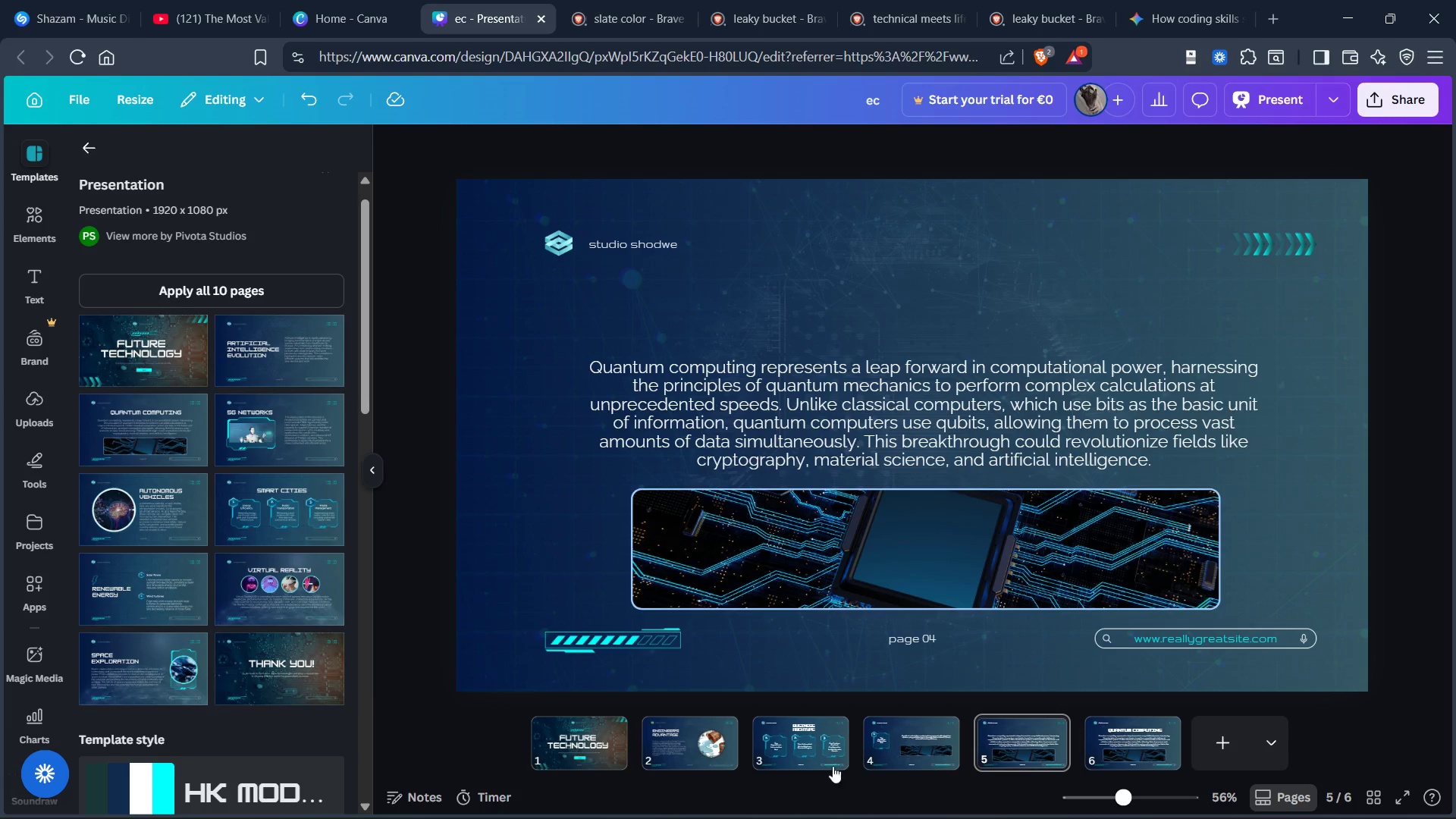 
left_click([805, 739])
 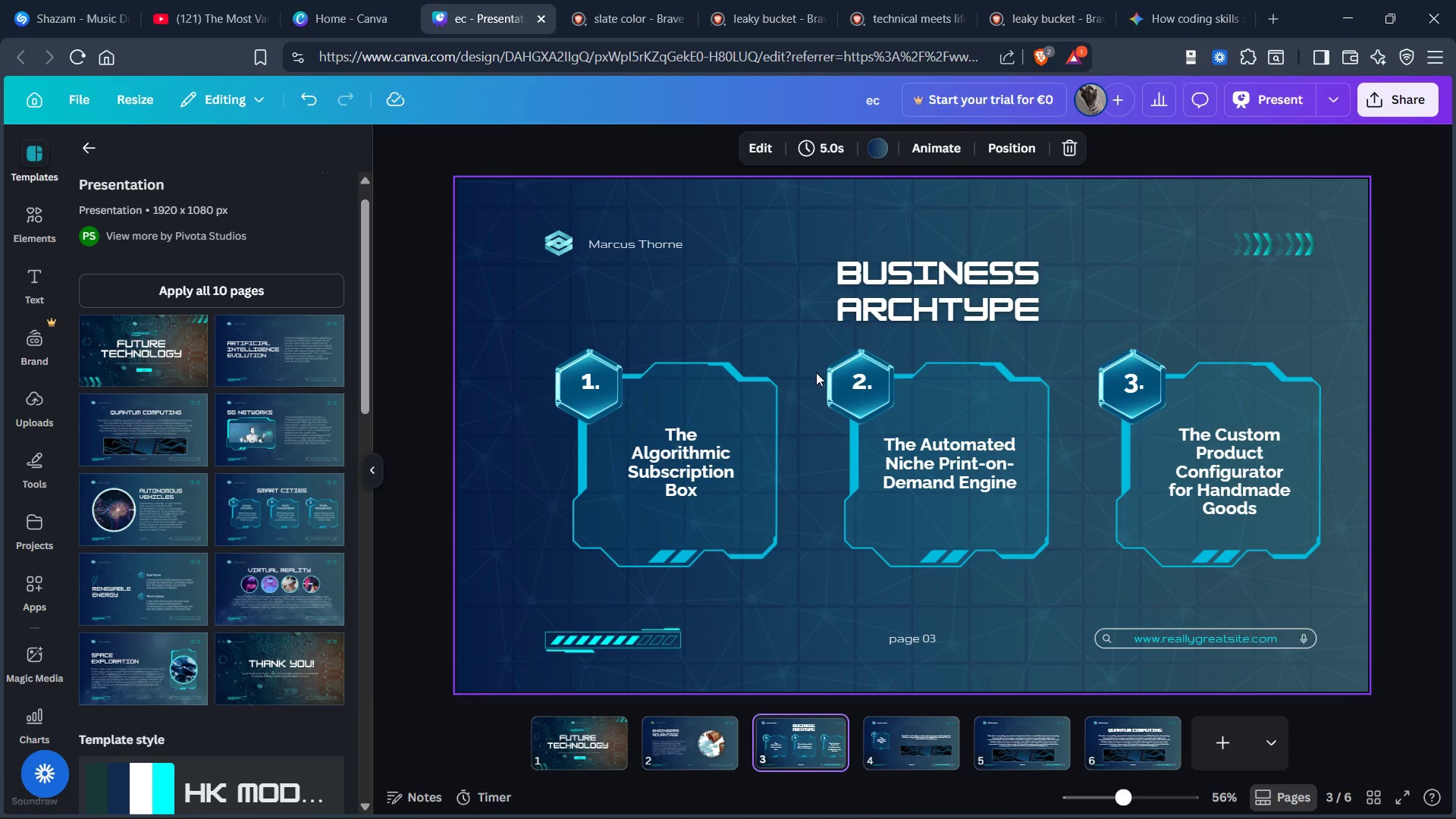 
left_click_drag(start_coordinate=[815, 338], to_coordinate=[914, 524])
 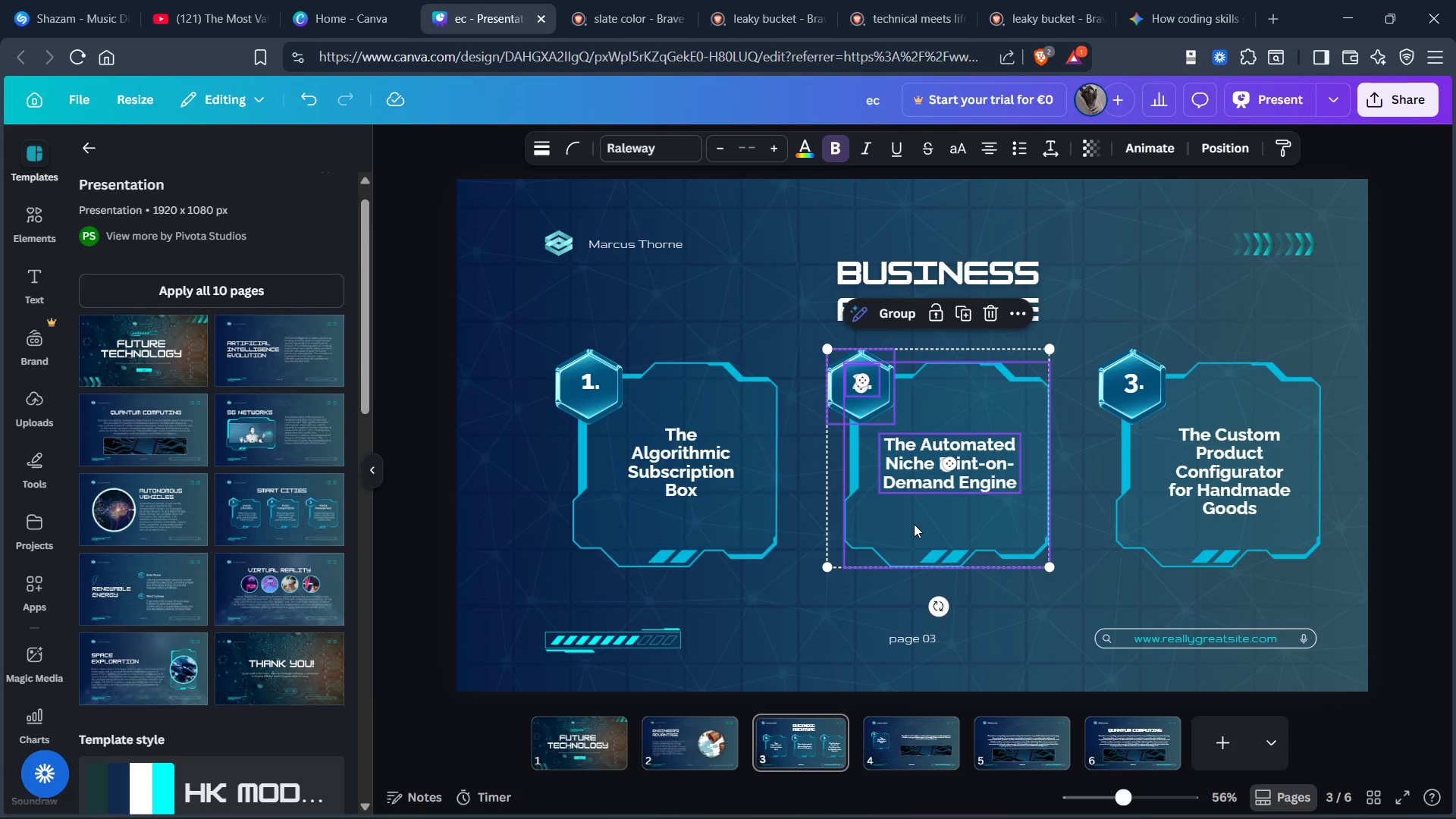 
key(Control+C)
 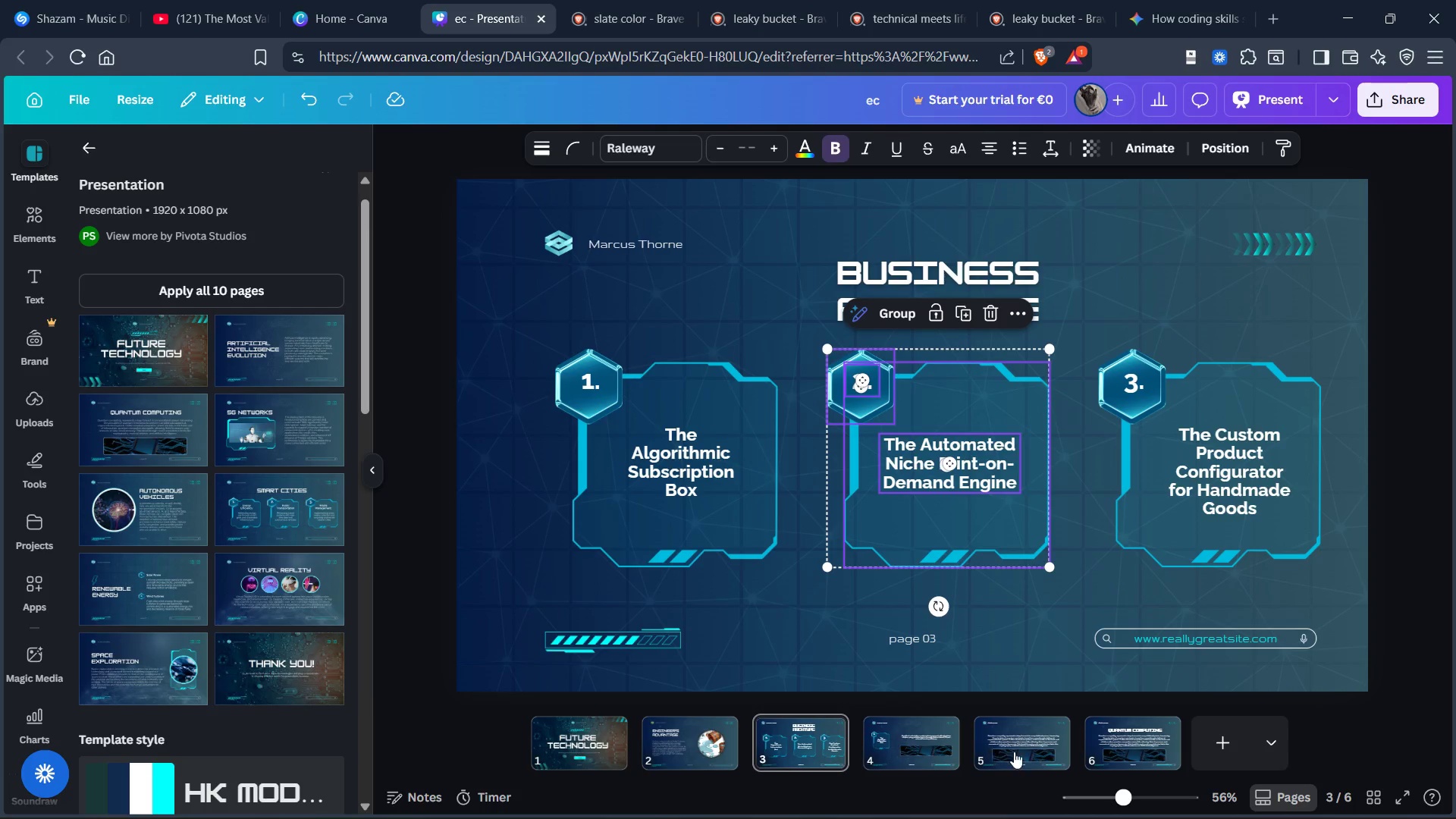 
left_click([1017, 752])
 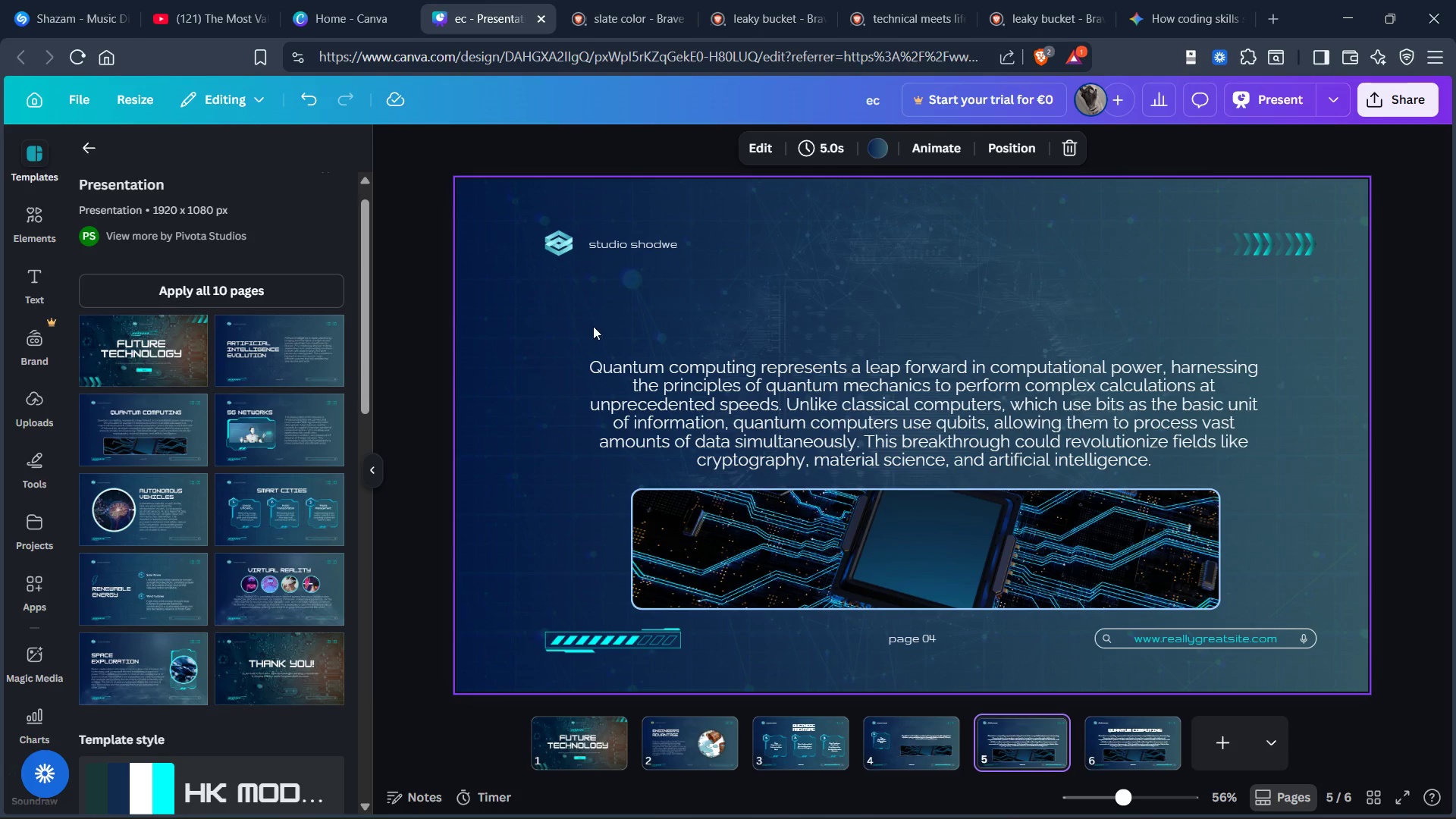 
left_click([707, 304])
 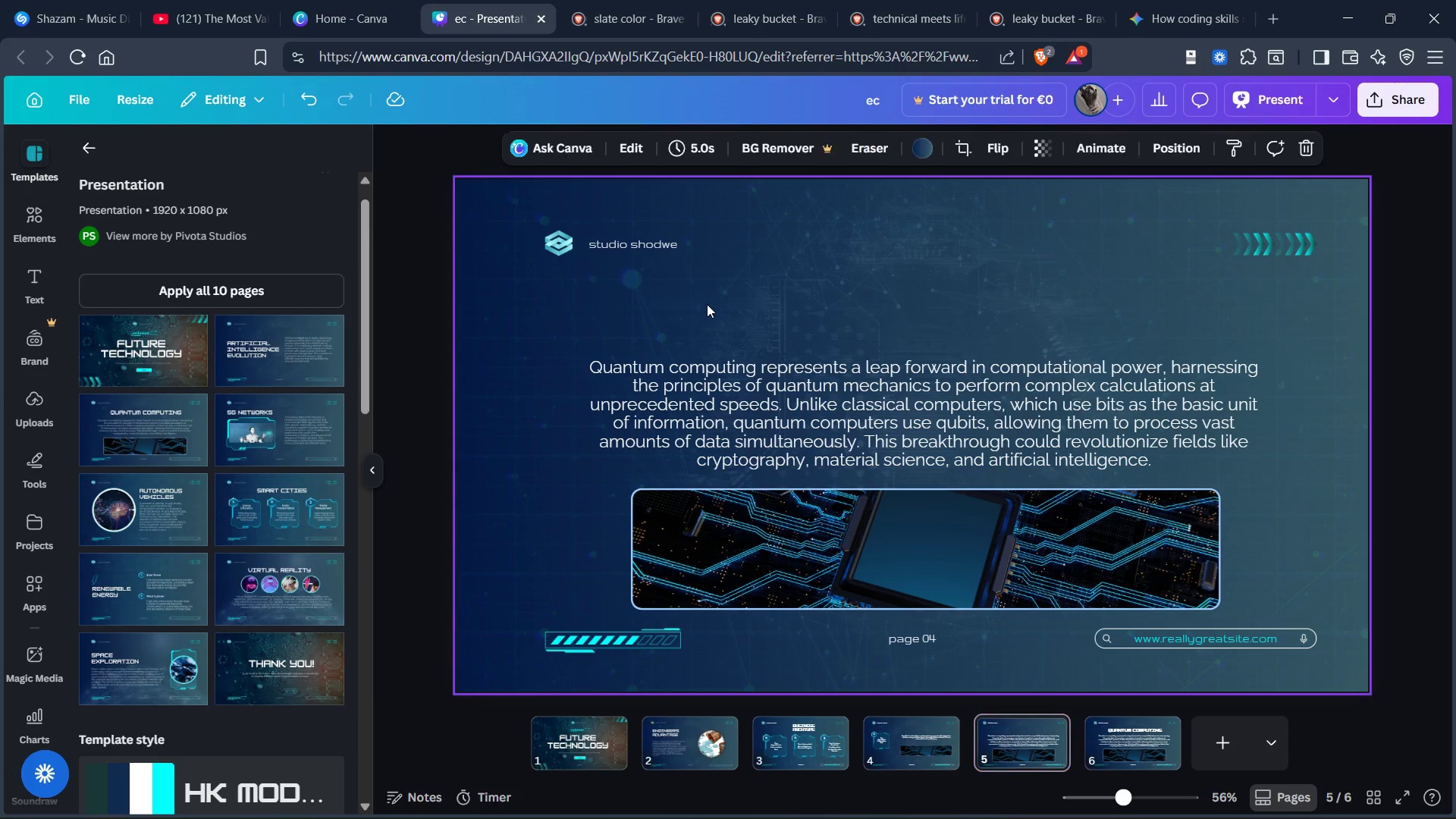 
key(Control+V)
 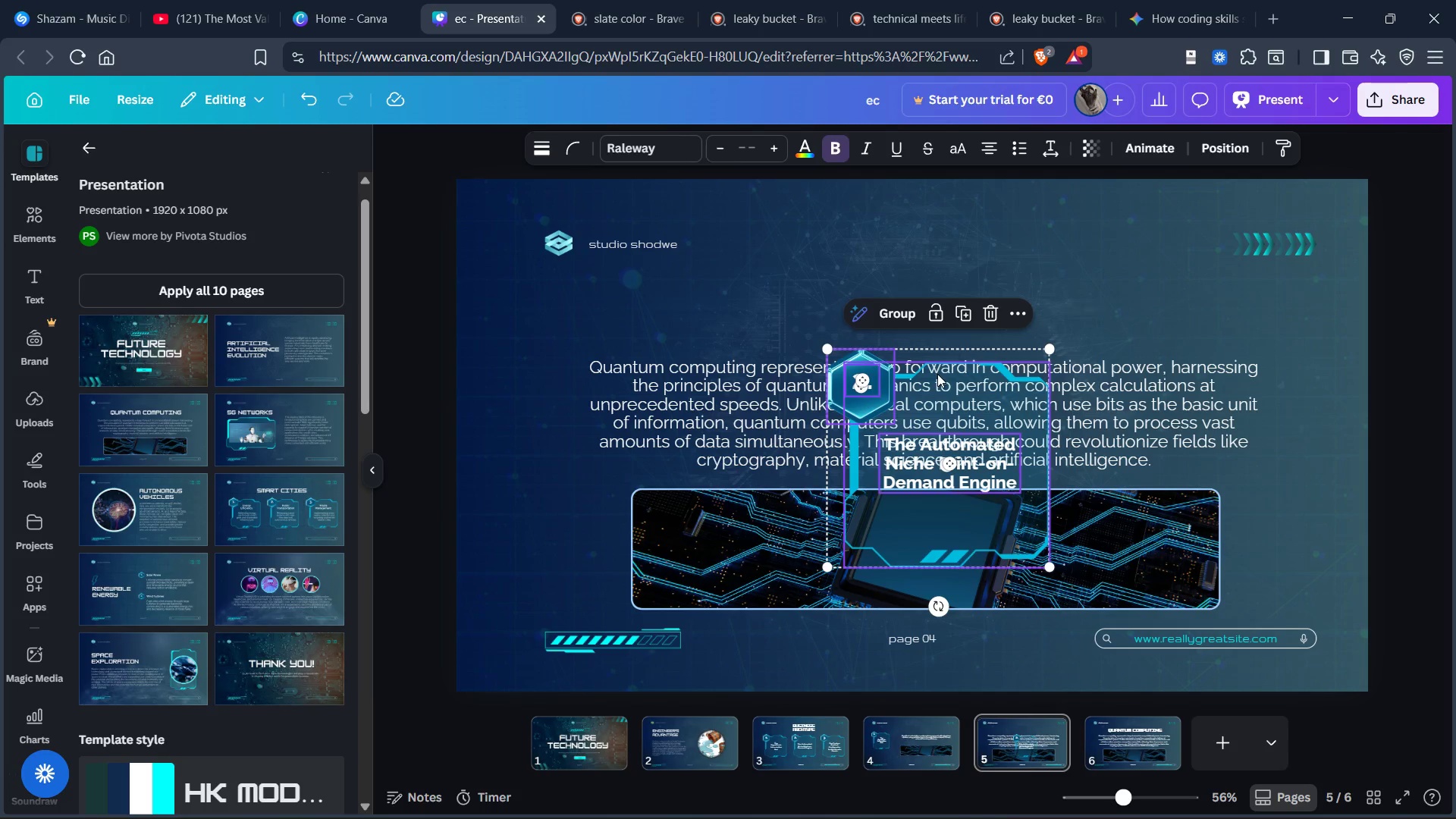 
left_click_drag(start_coordinate=[941, 381], to_coordinate=[661, 359])
 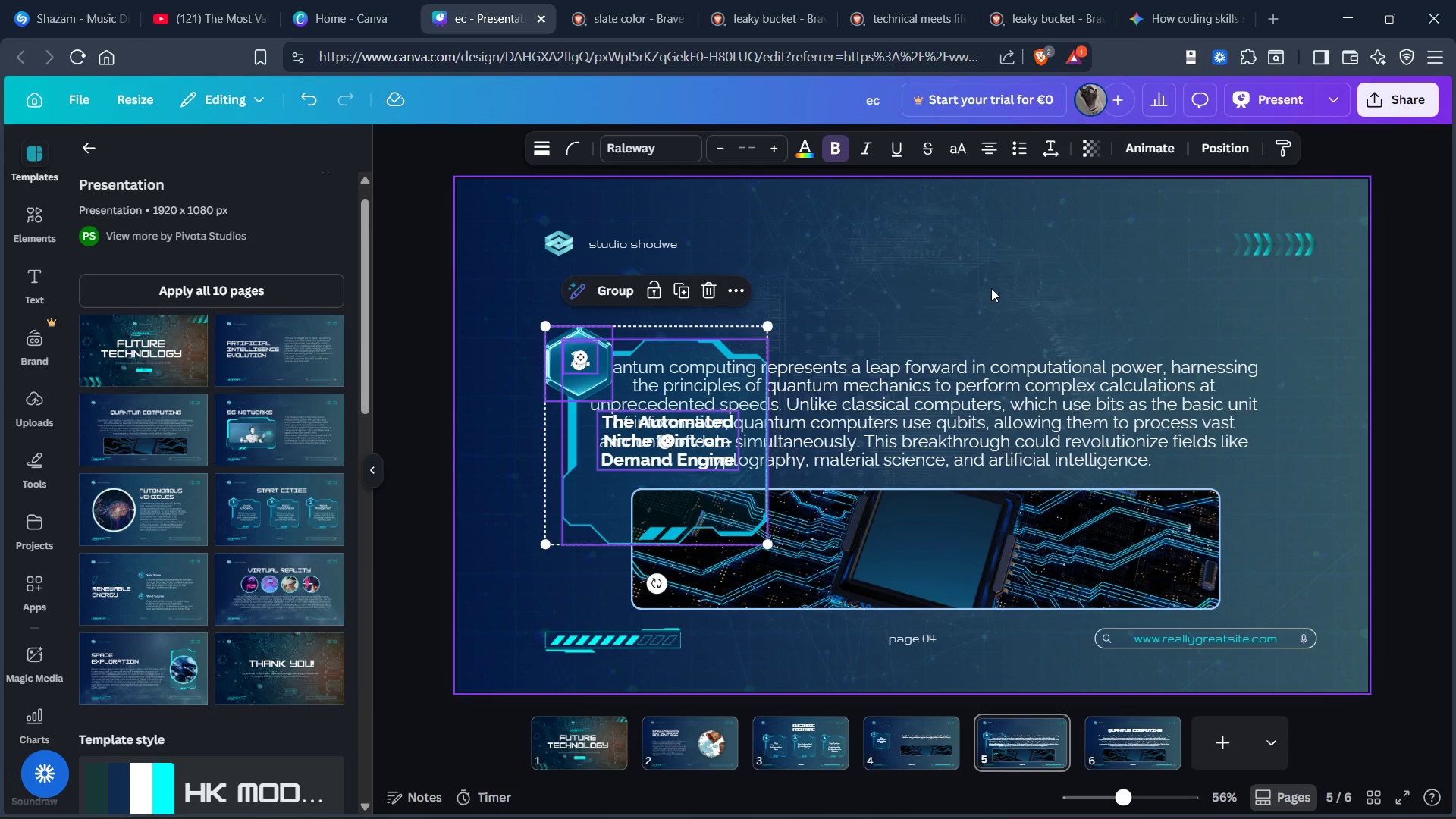 
left_click_drag(start_coordinate=[995, 295], to_coordinate=[1012, 578])
 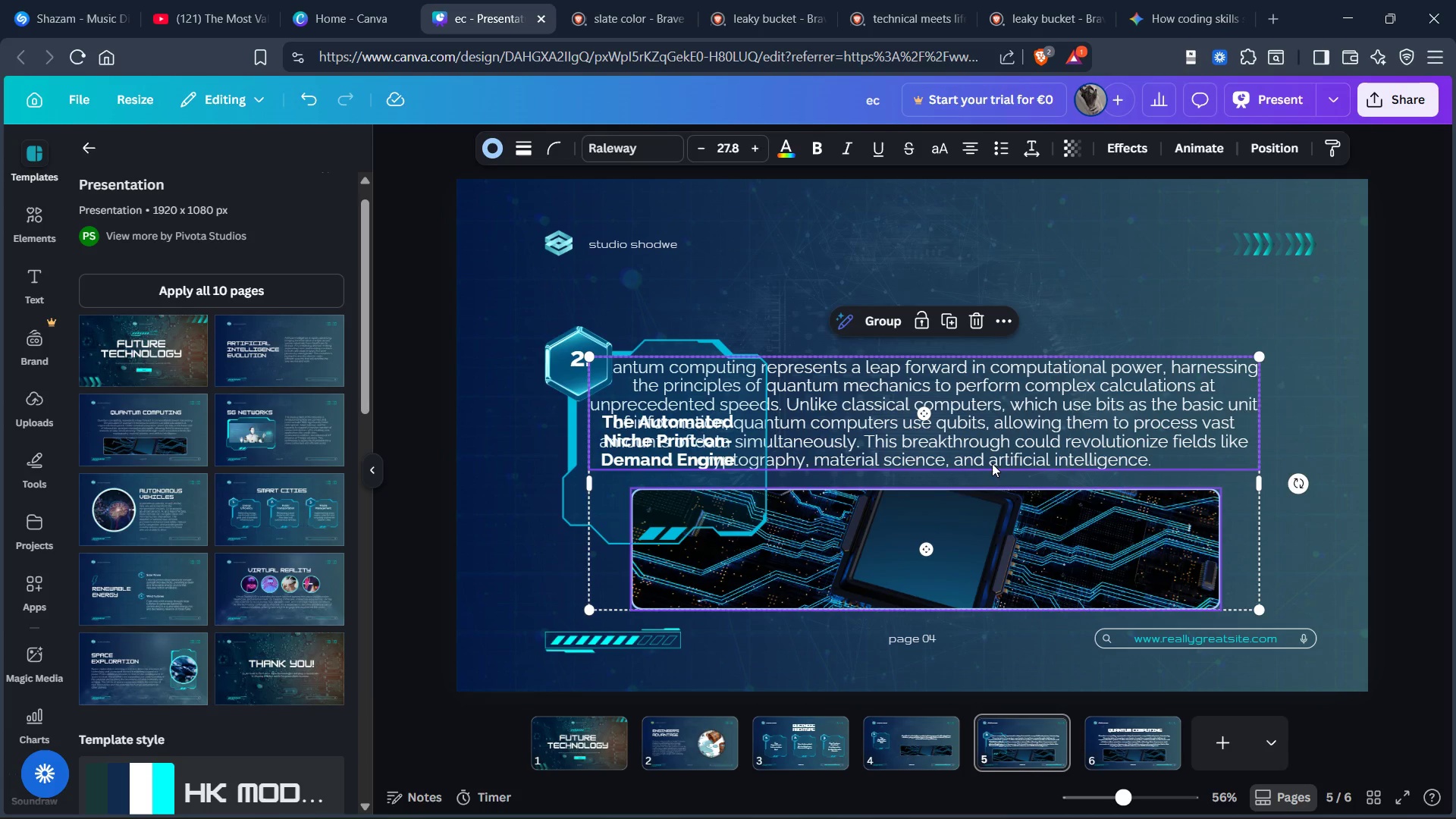 
left_click_drag(start_coordinate=[992, 449], to_coordinate=[1105, 410])
 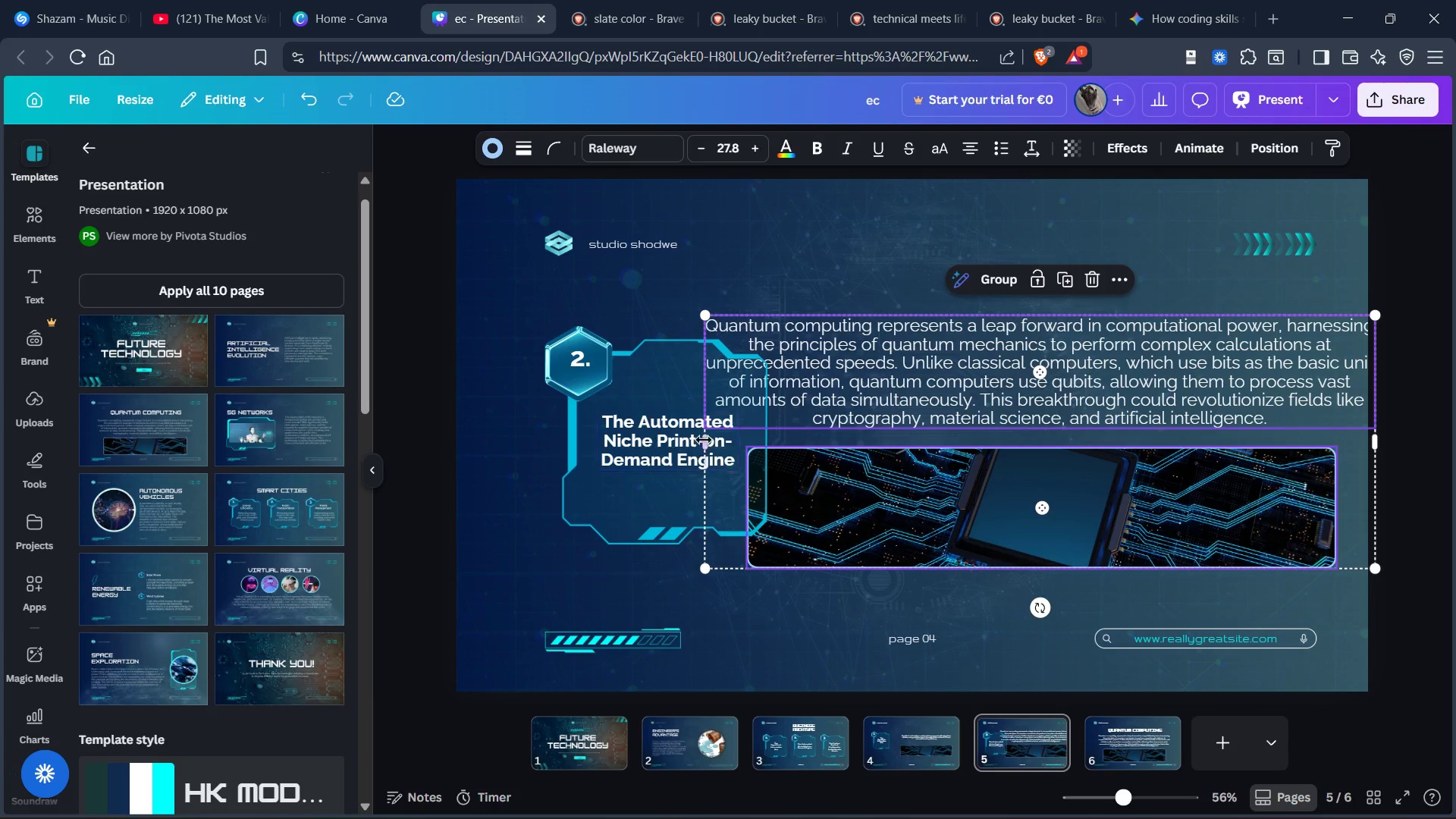 
left_click_drag(start_coordinate=[705, 439], to_coordinate=[844, 447])
 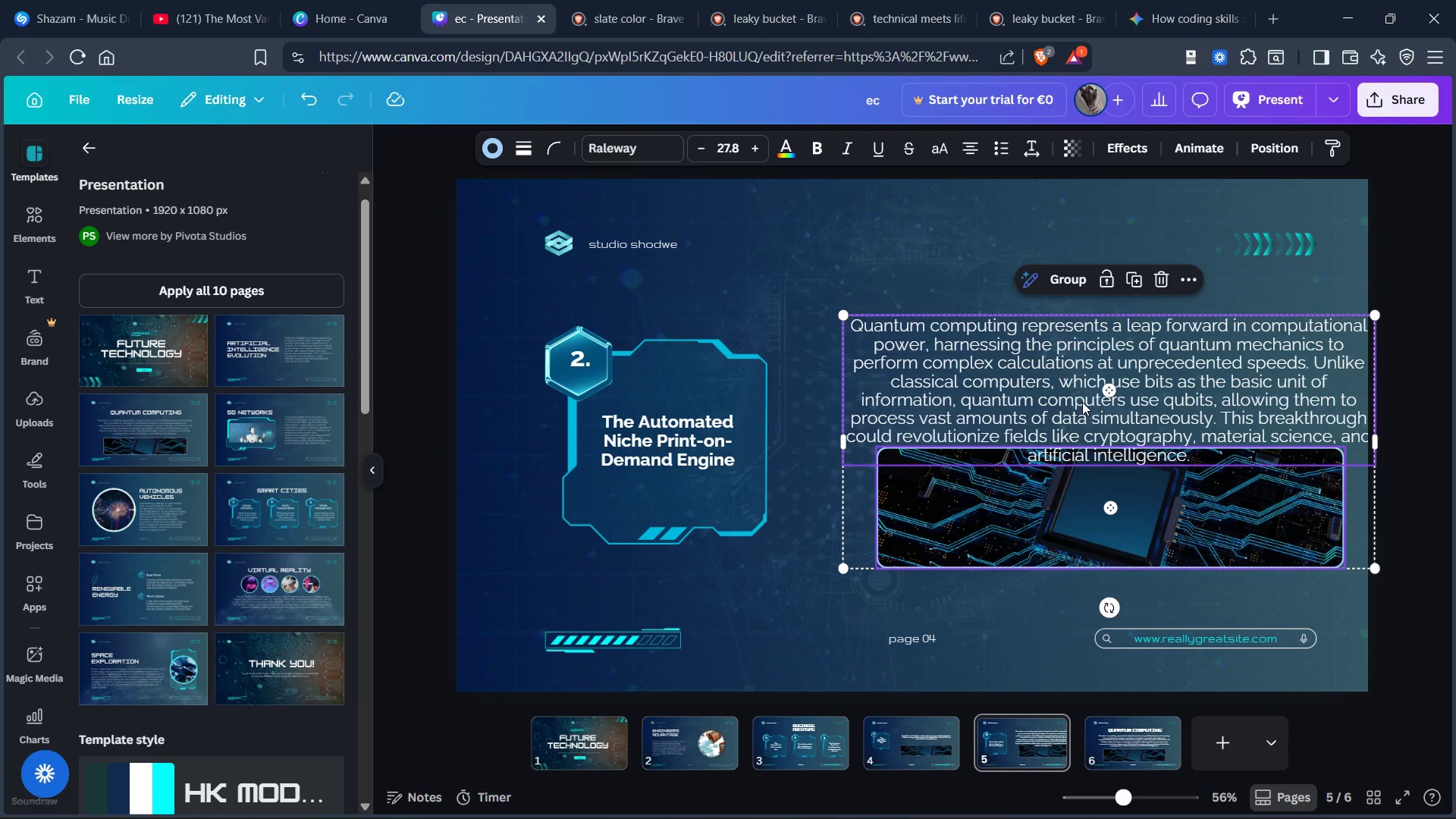 
left_click_drag(start_coordinate=[1083, 403], to_coordinate=[1040, 406])
 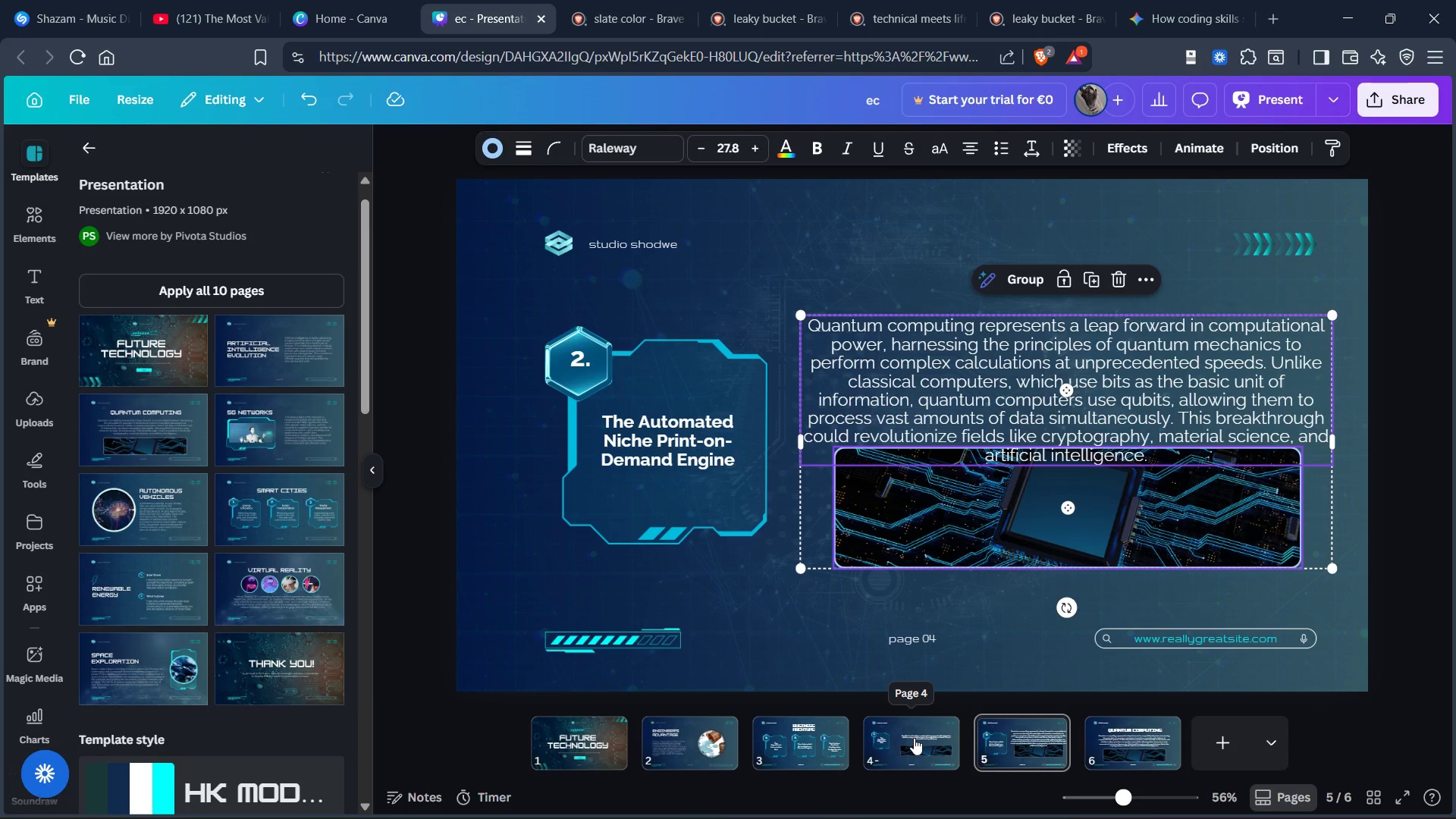 
wait(6.38)
 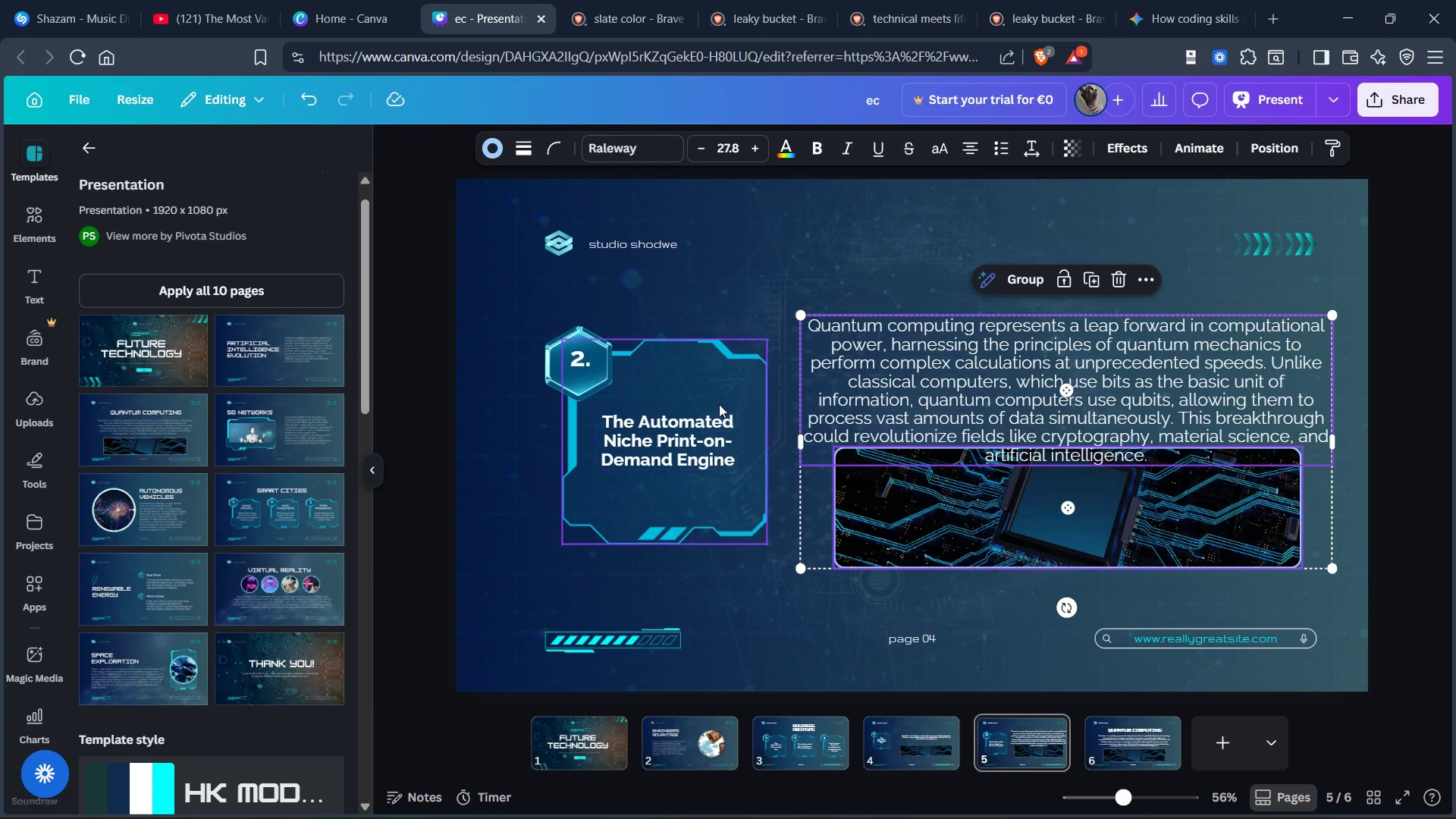 
left_click([914, 738])
 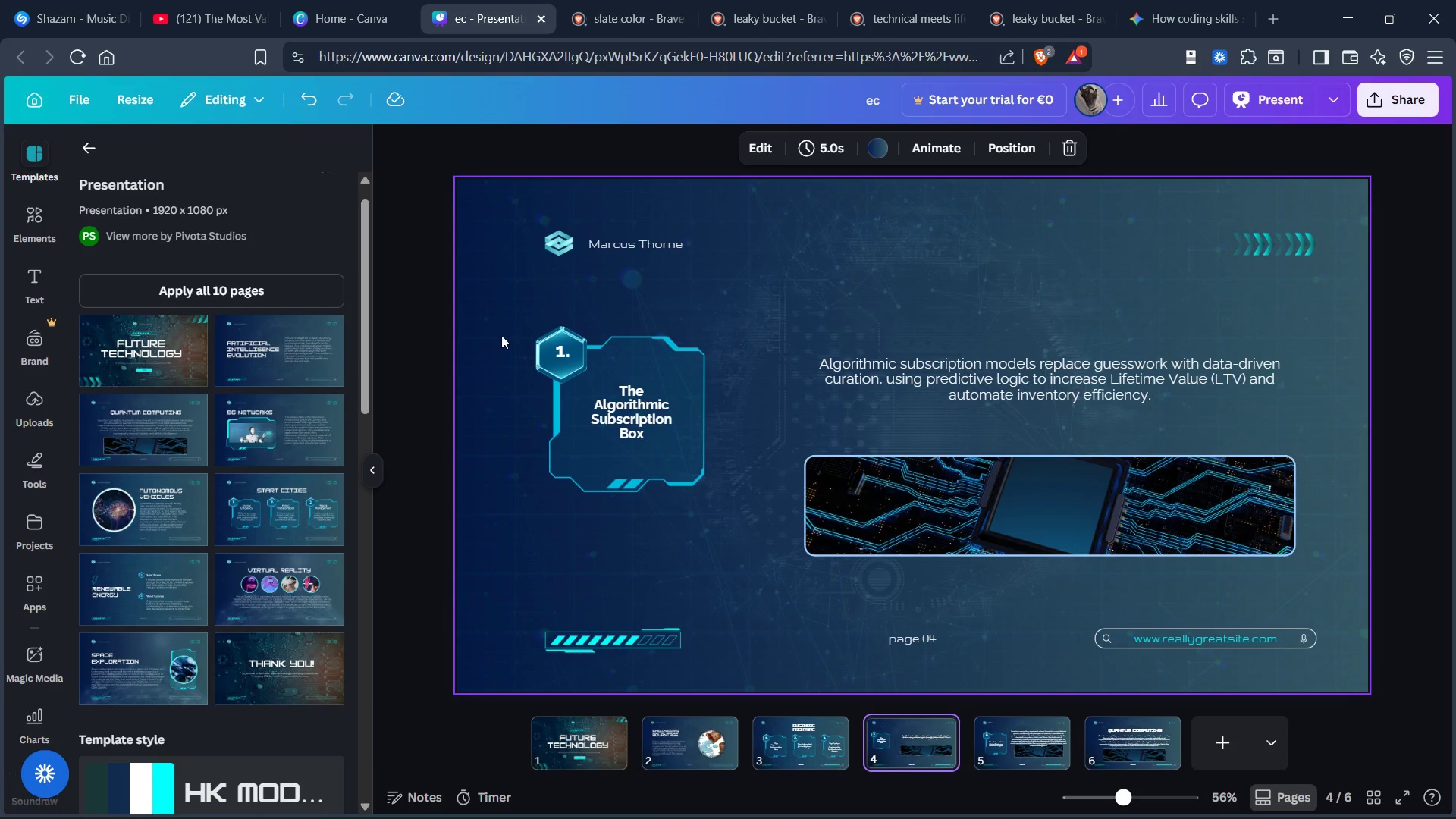 
left_click_drag(start_coordinate=[521, 321], to_coordinate=[630, 449])
 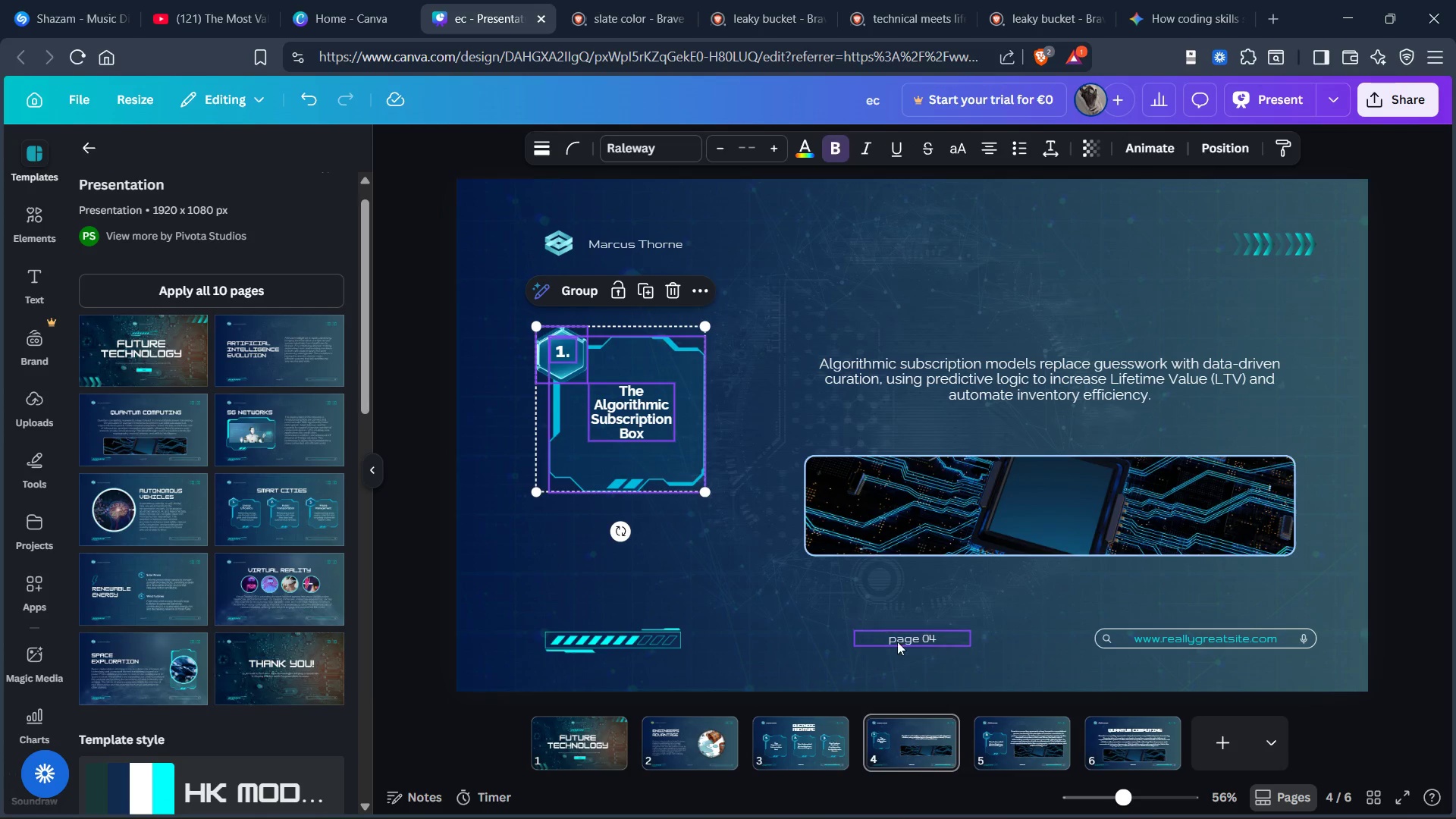 
left_click([761, 599])
 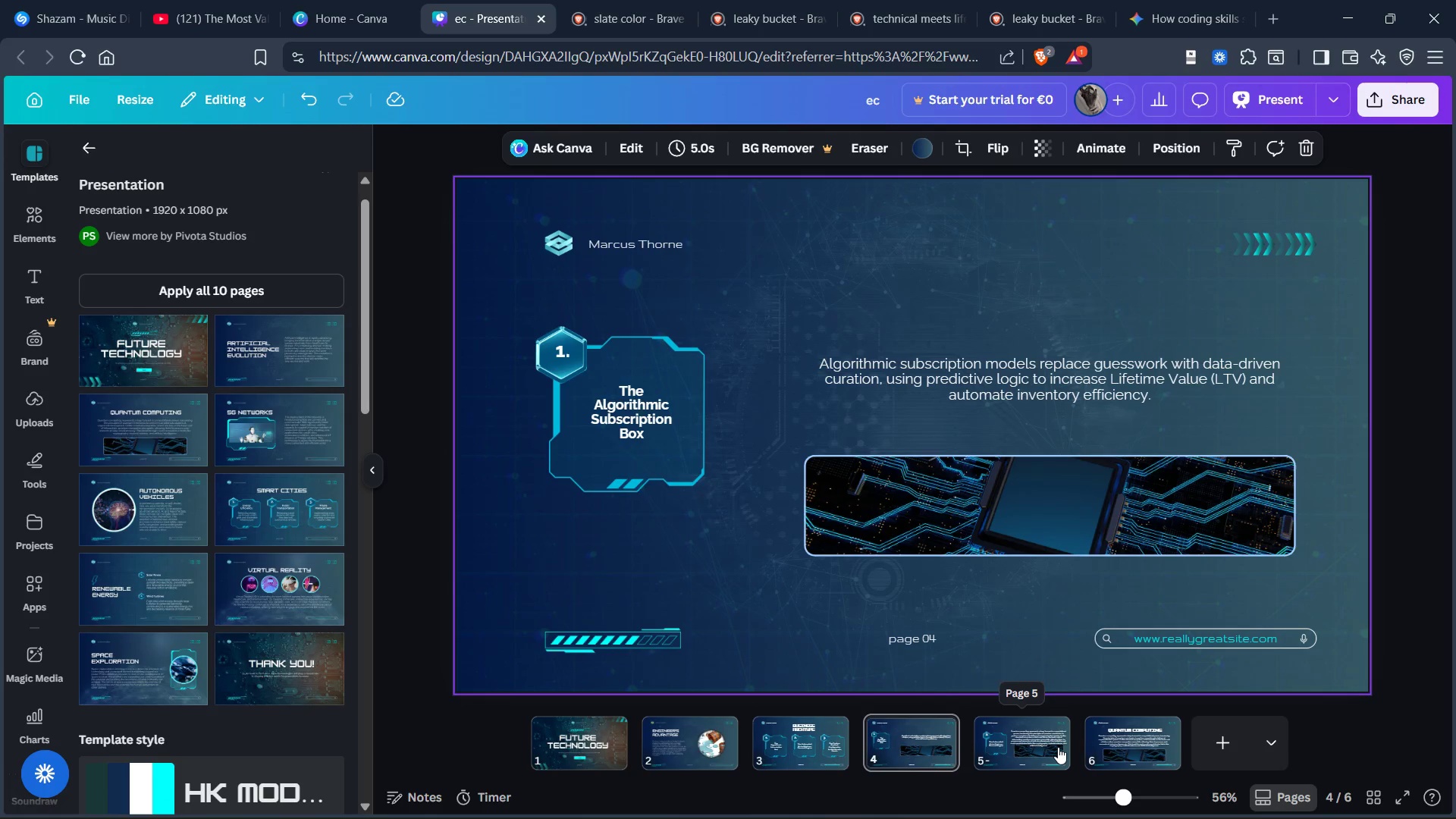 
left_click([1058, 747])
 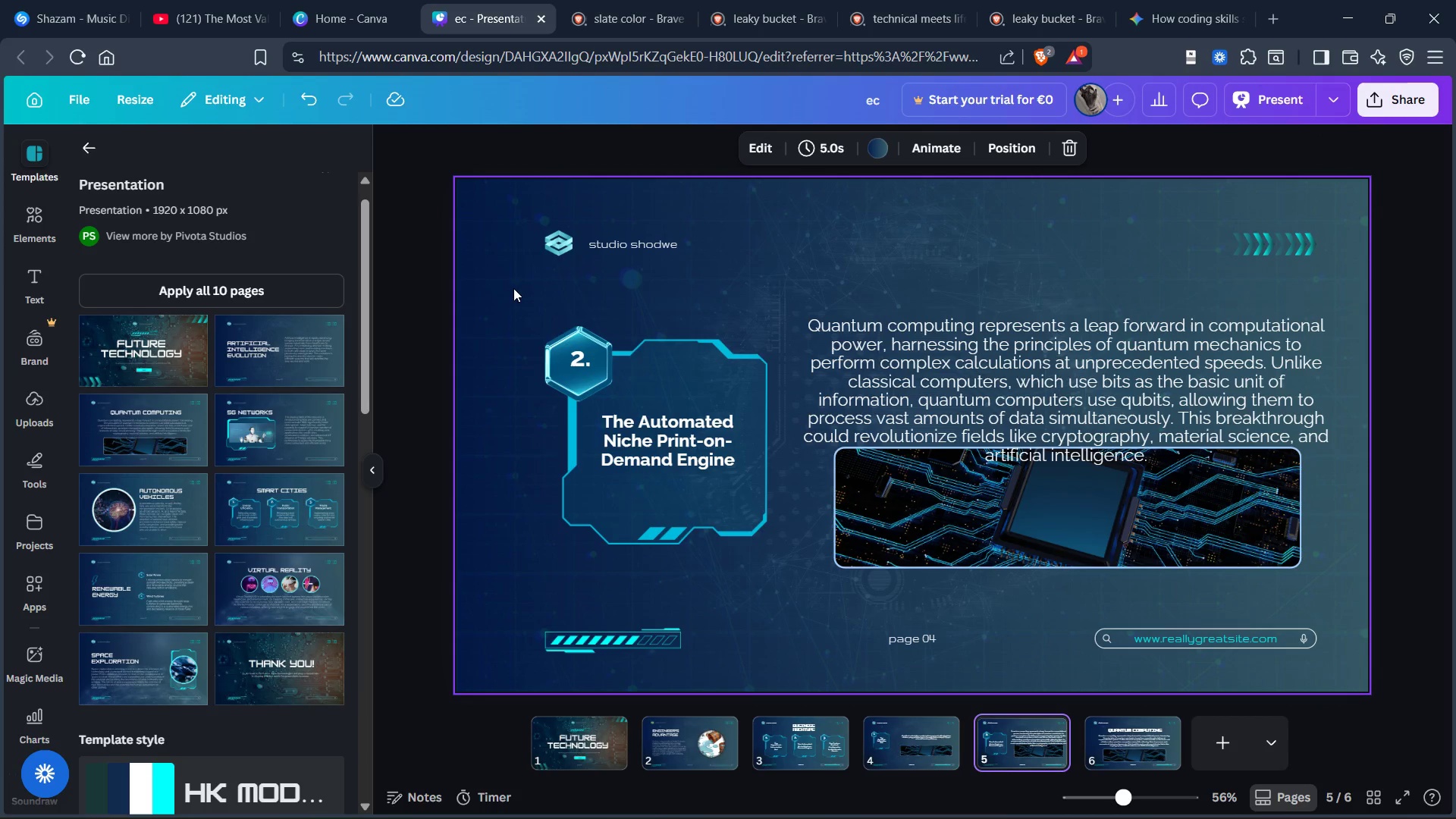 
left_click_drag(start_coordinate=[534, 290], to_coordinate=[634, 477])
 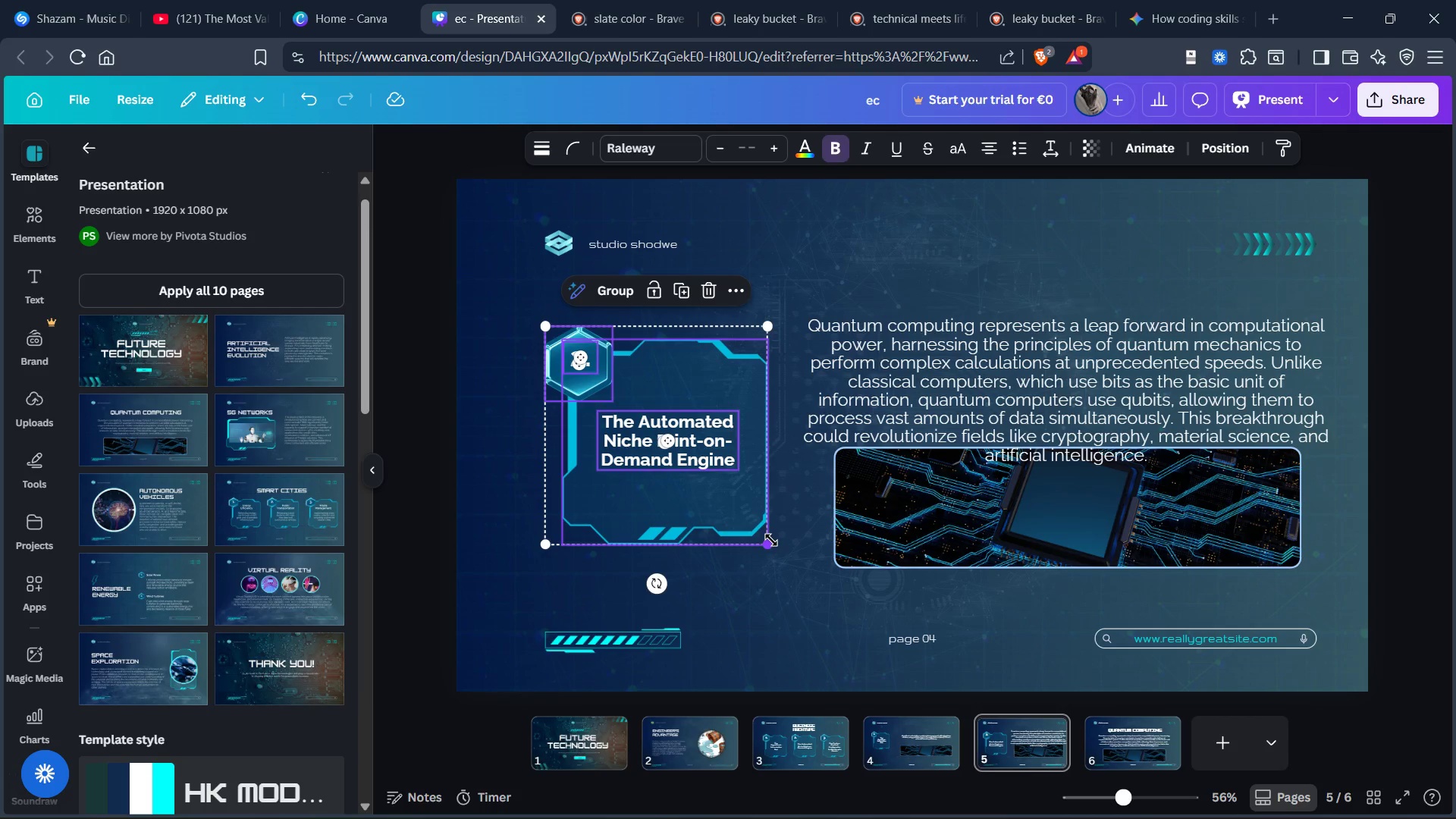 
left_click_drag(start_coordinate=[772, 540], to_coordinate=[741, 493])
 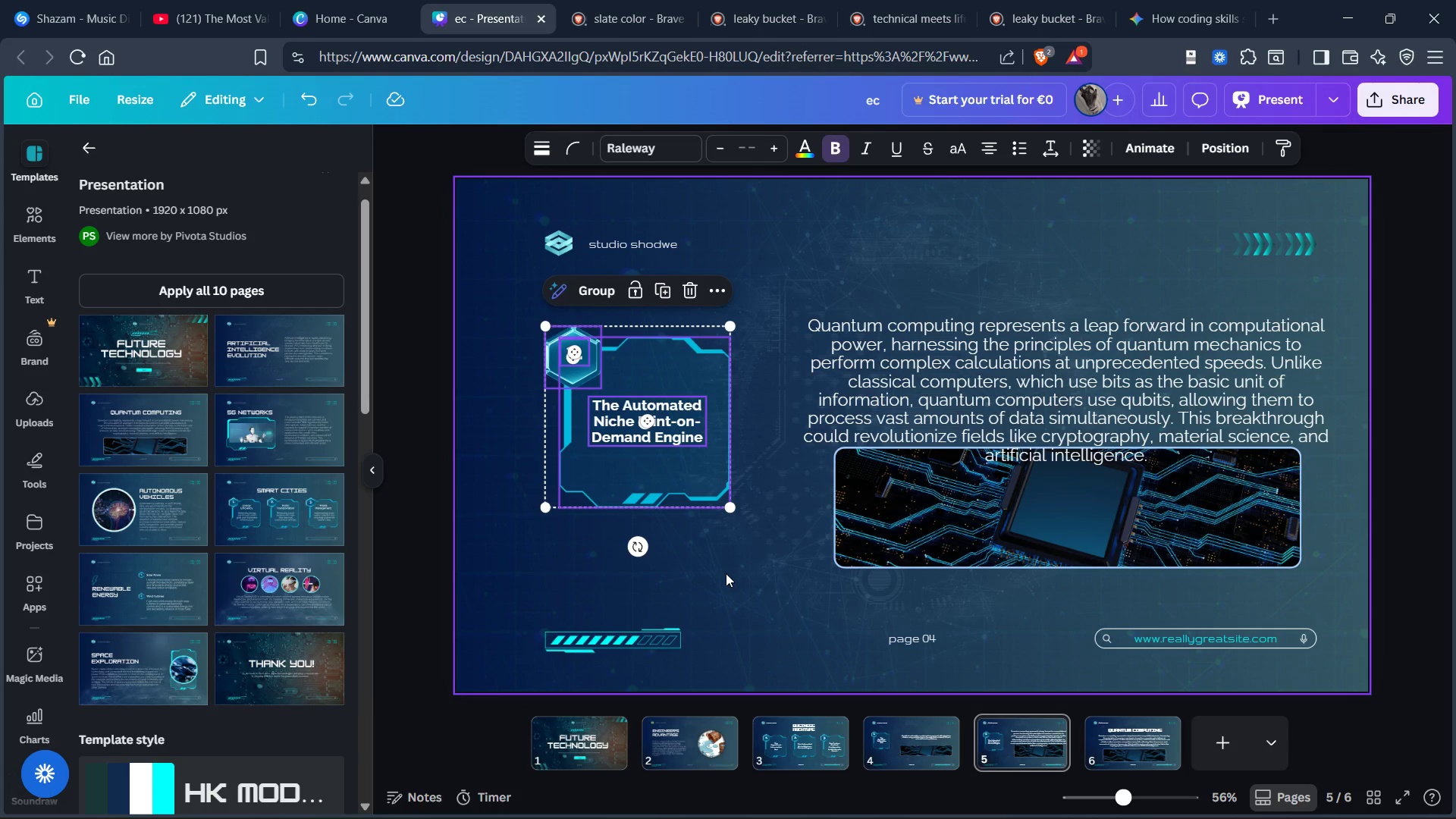 
left_click([726, 573])
 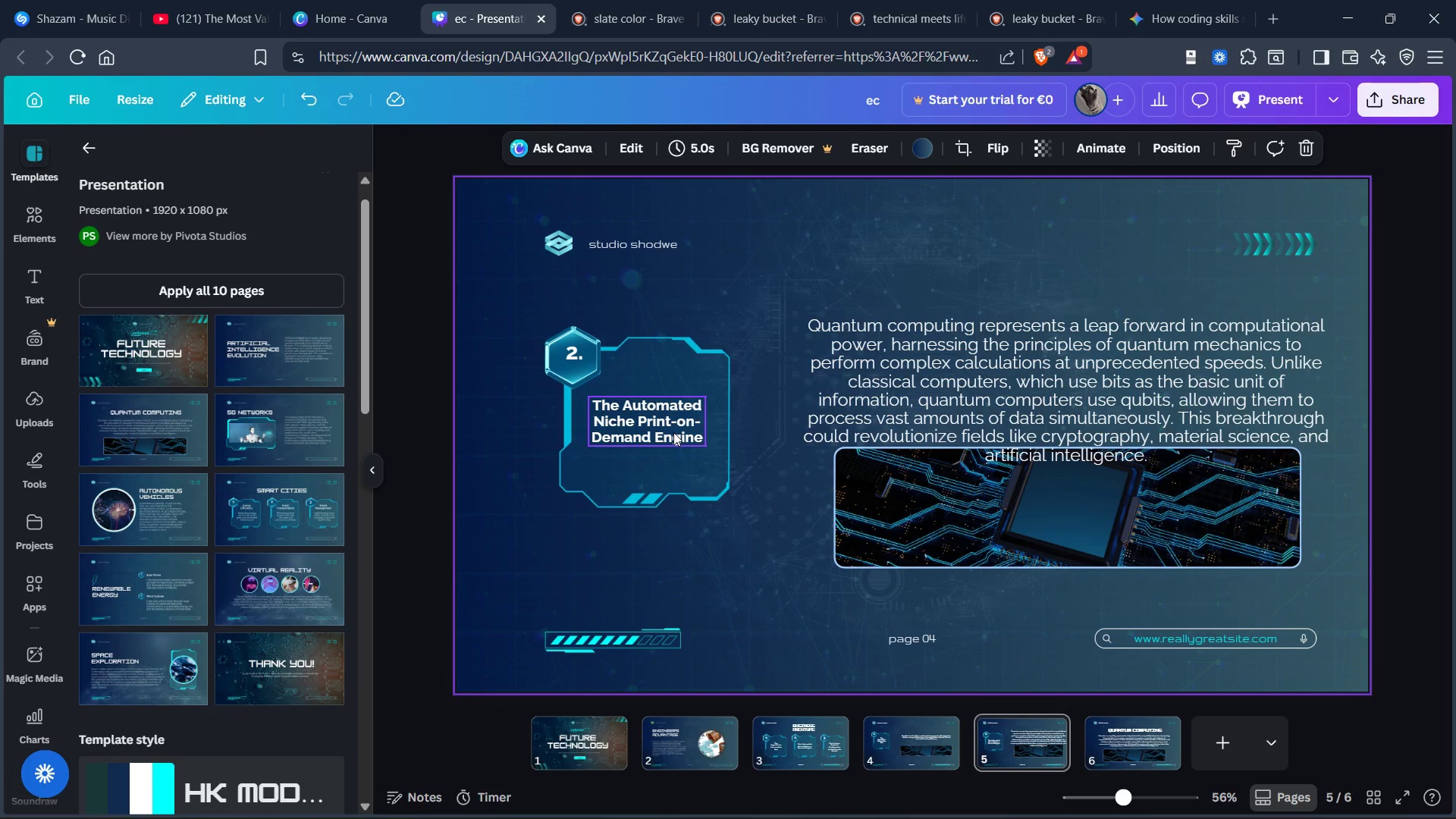 
wait(10.73)
 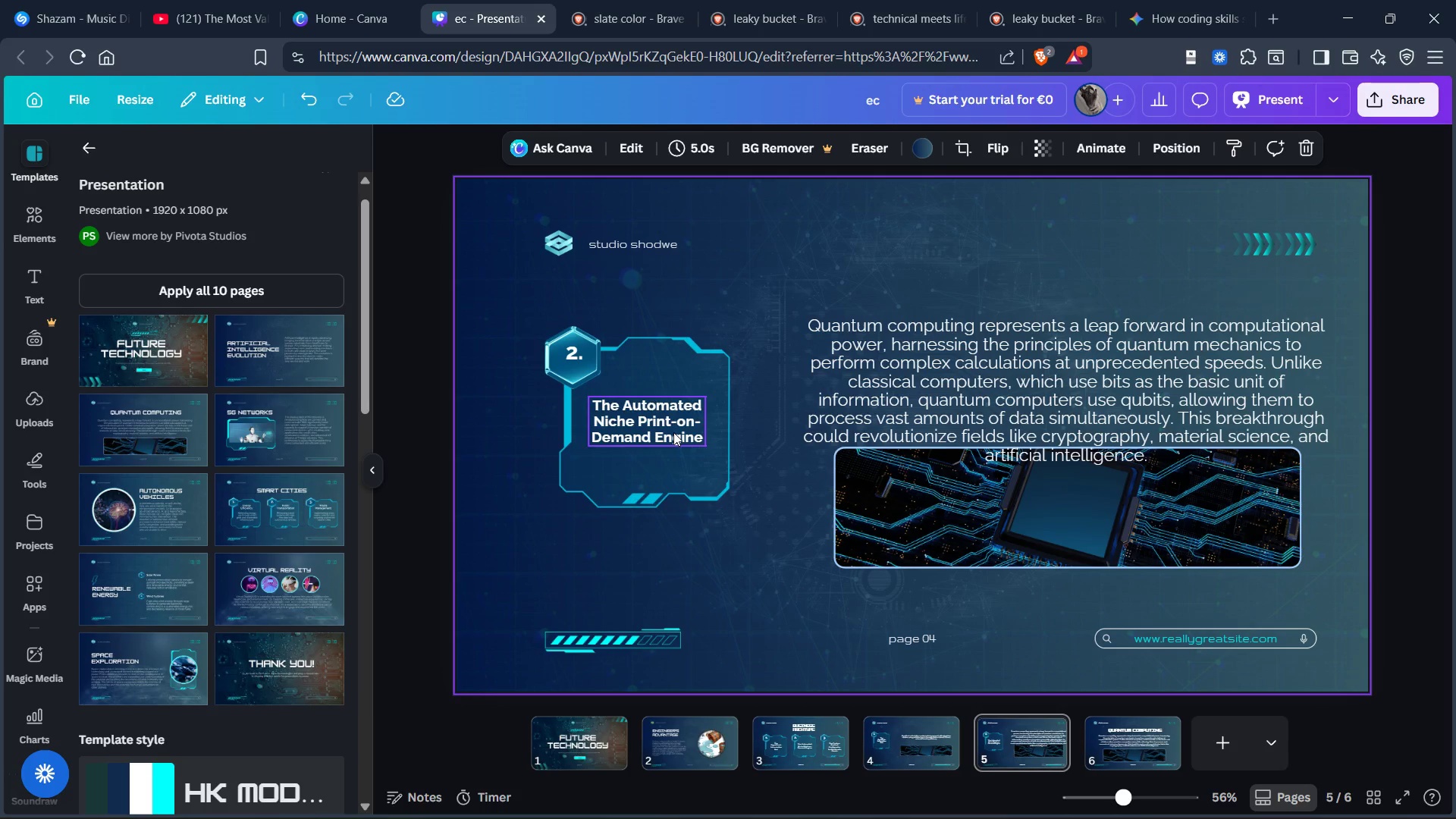 
left_click([1273, 11])
 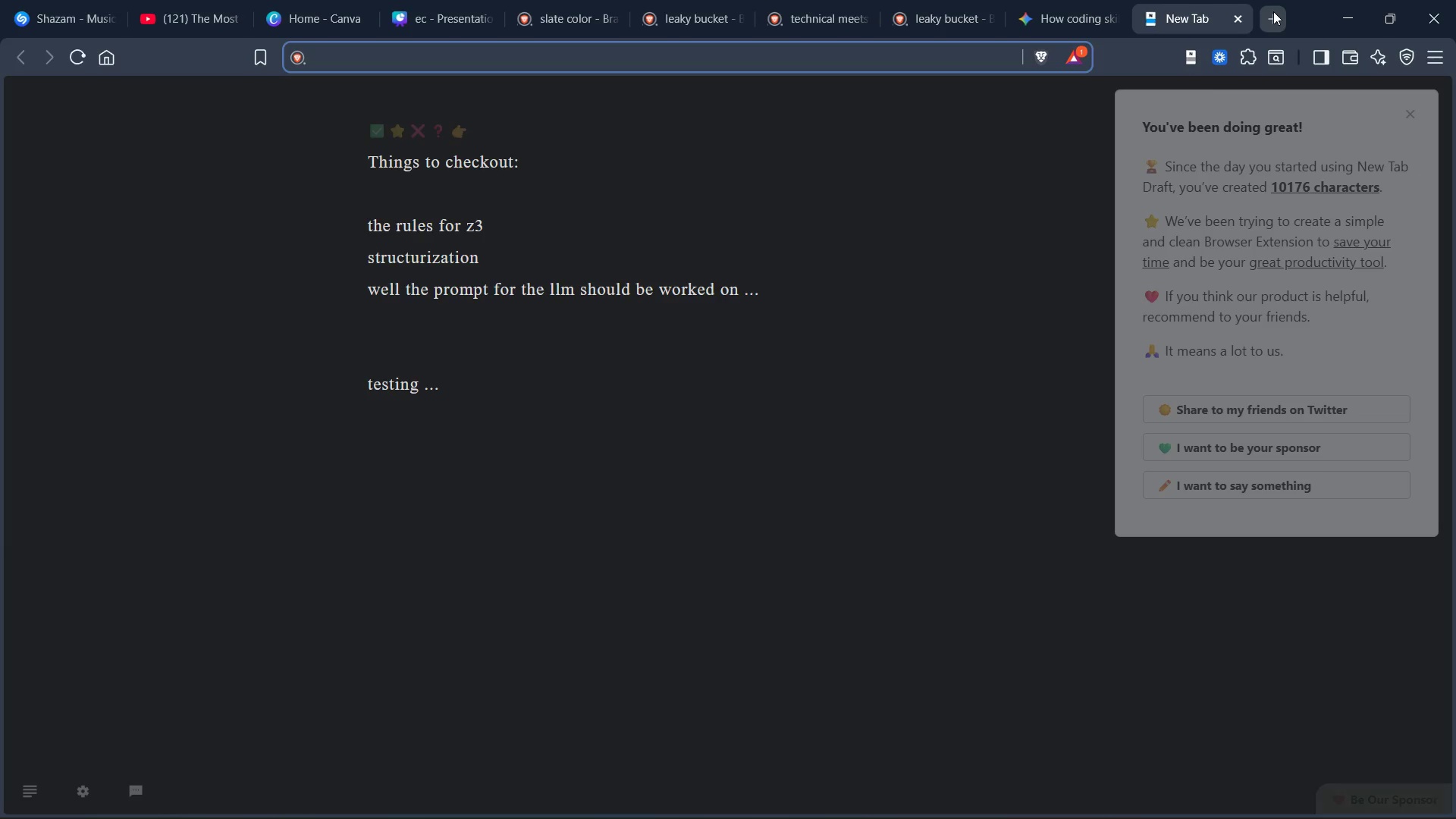 
type(automated niche)
 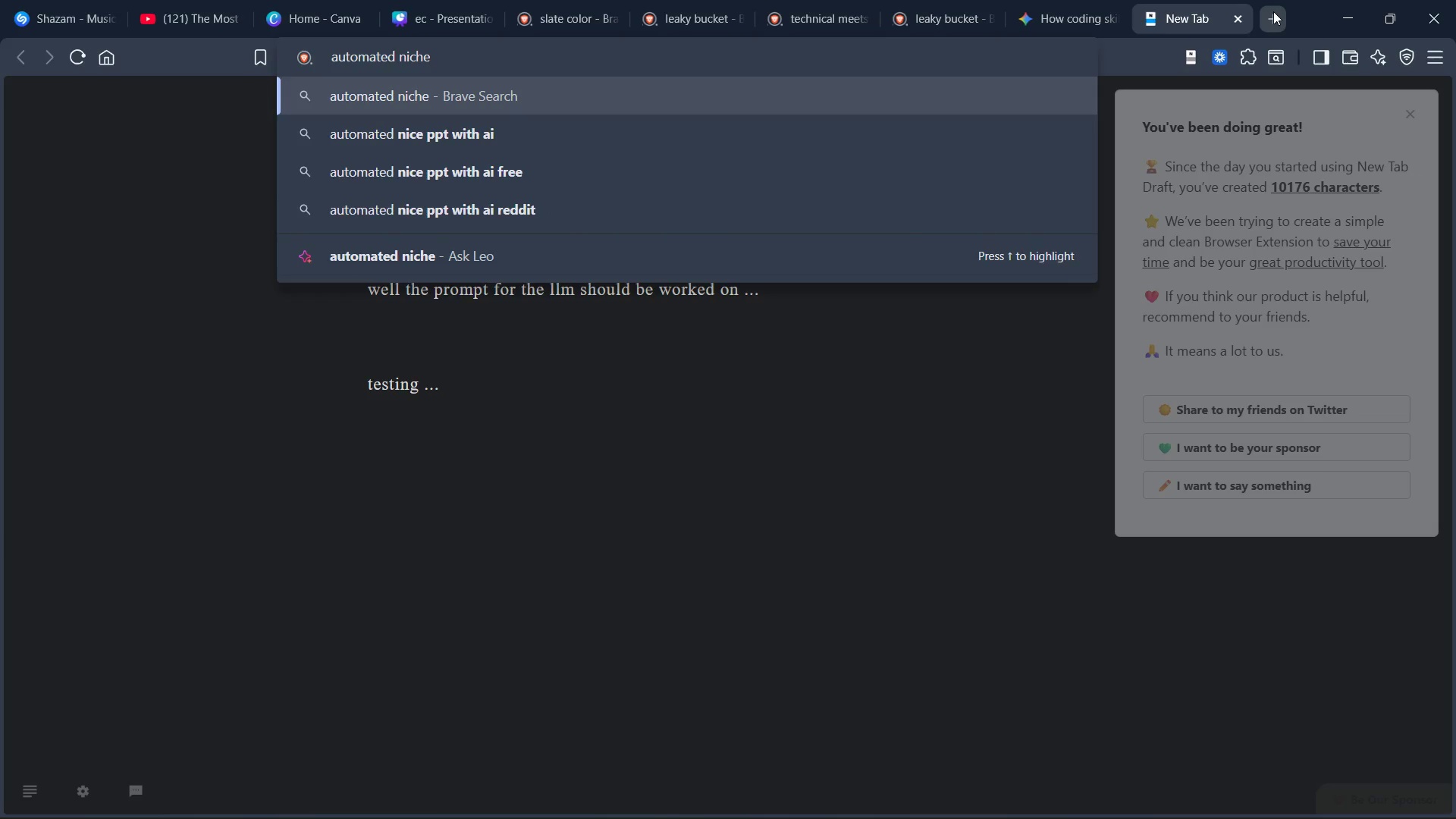 
key(Enter)
 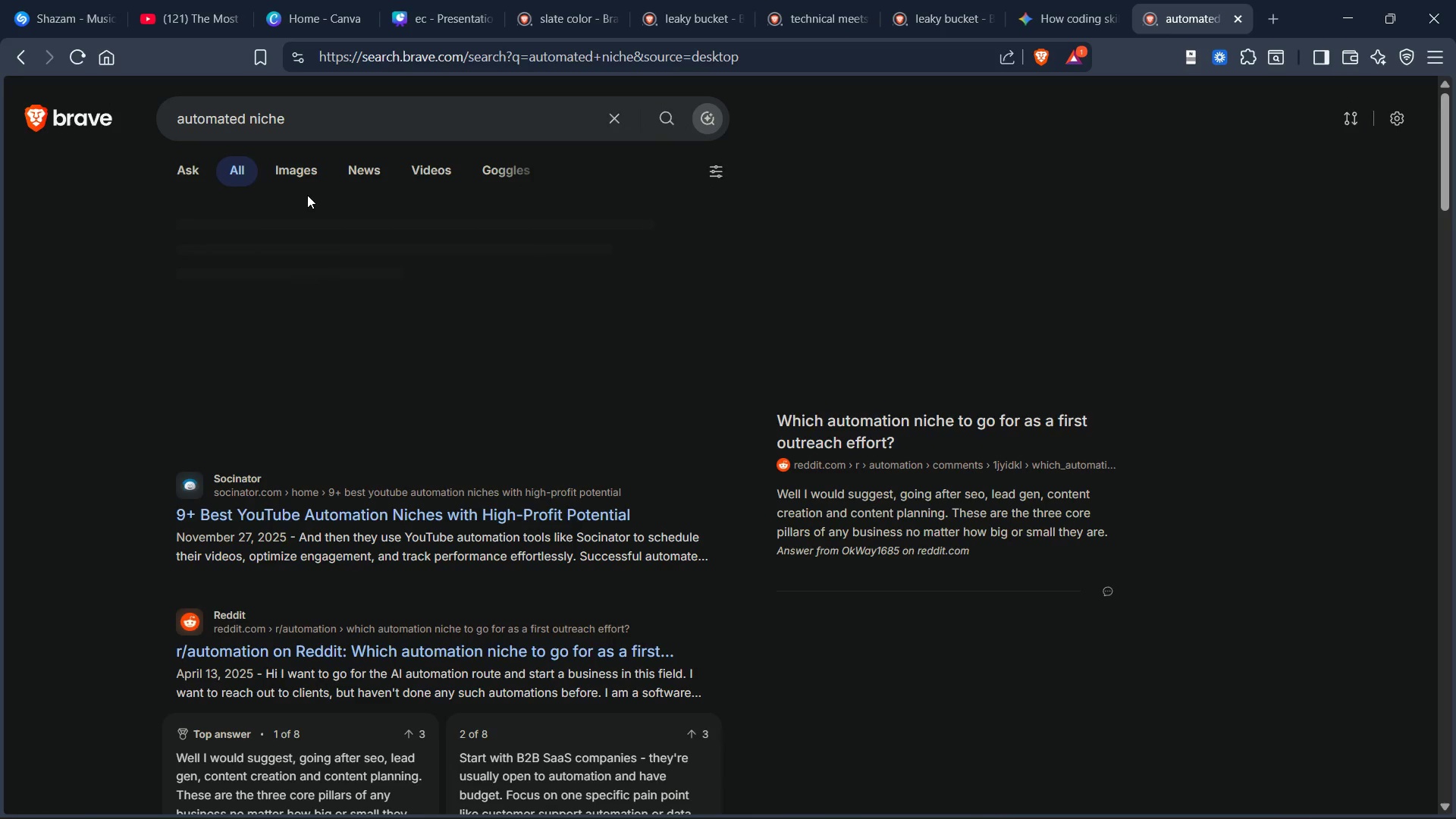 
left_click([307, 170])
 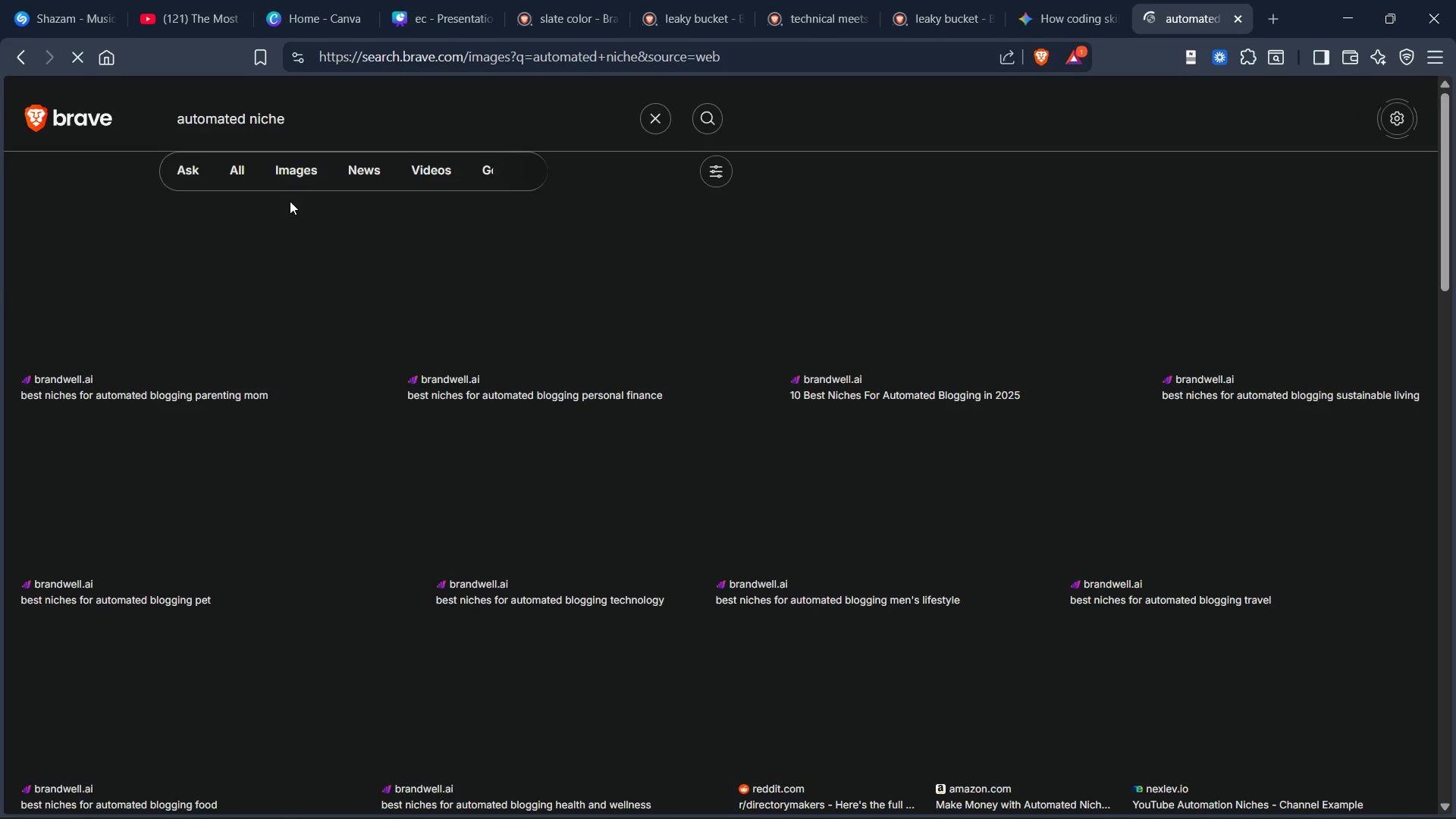 
mouse_move([387, 256])
 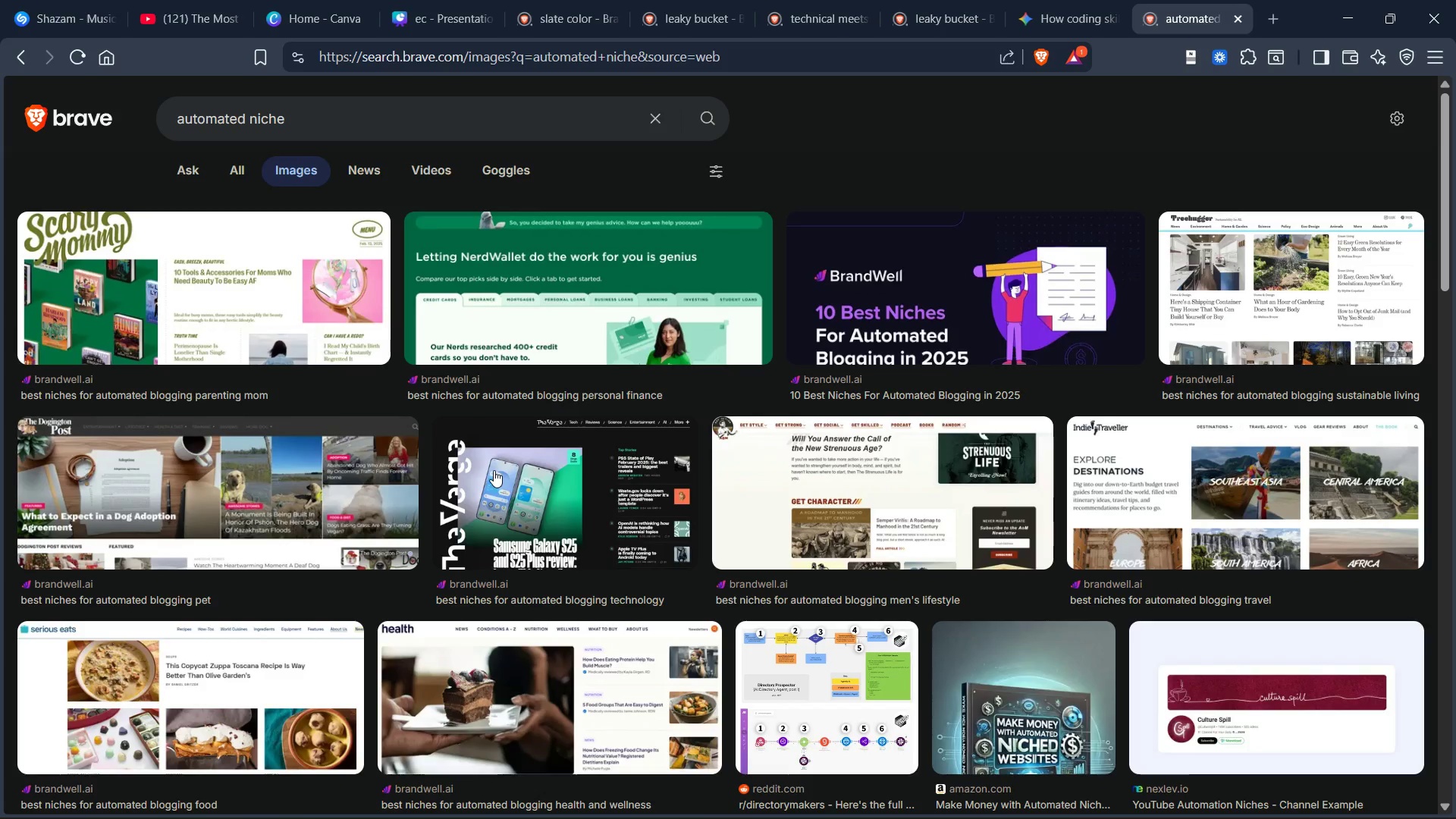 
scroll: coordinate [968, 364], scroll_direction: down, amount: 63.0
 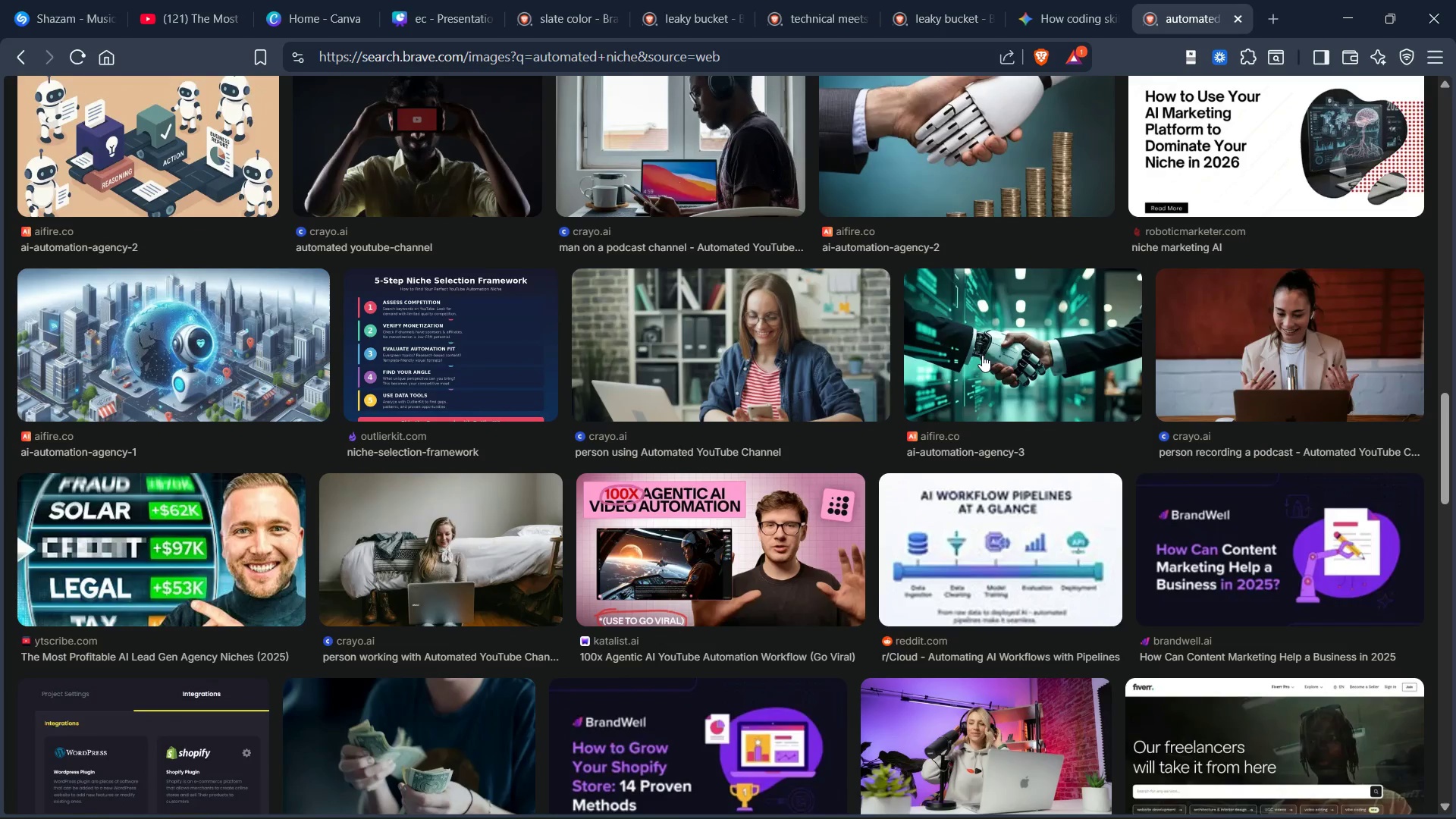 
mouse_move([1014, 340])
 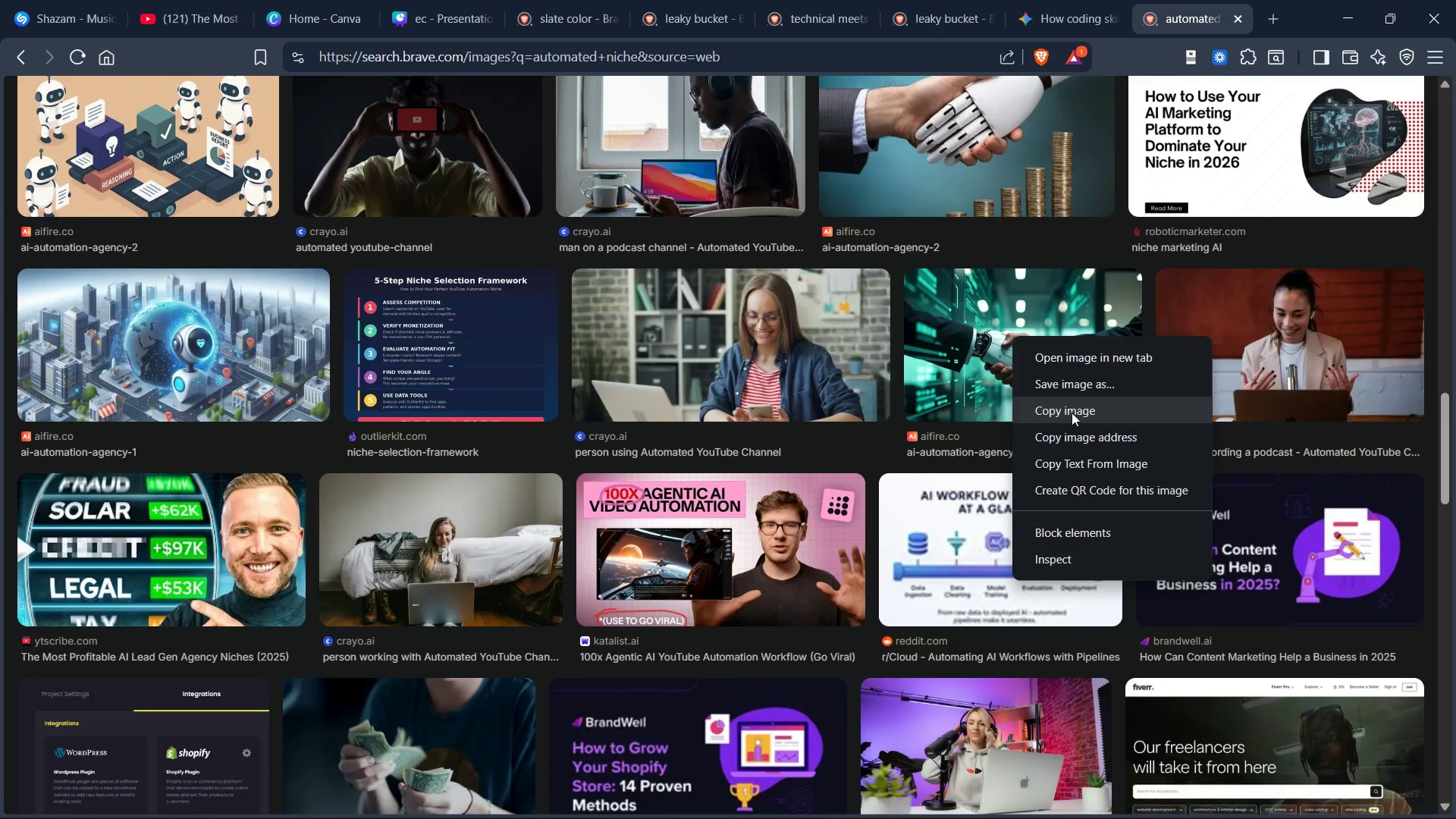 
left_click([1072, 413])
 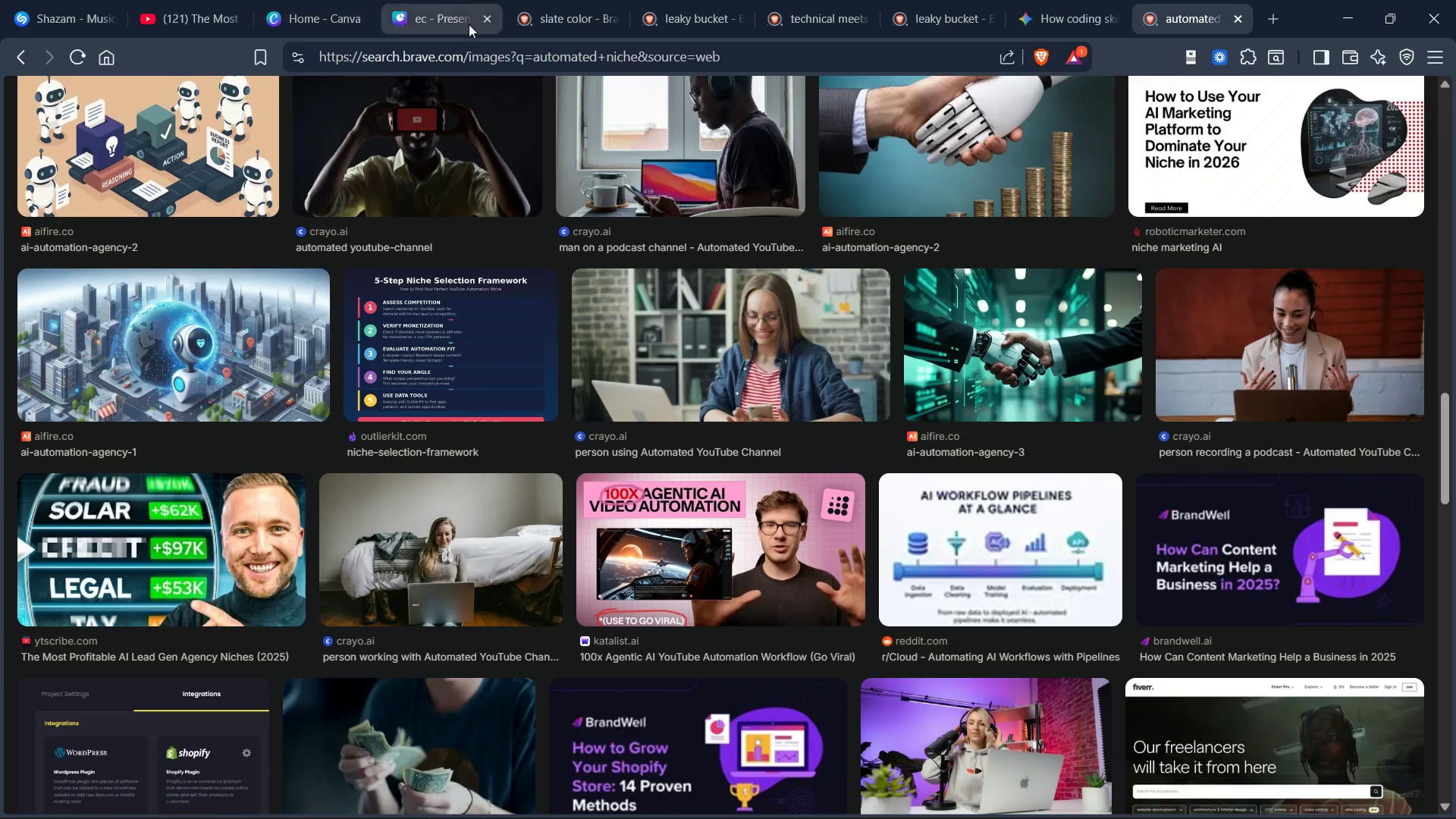 
left_click([445, 25])
 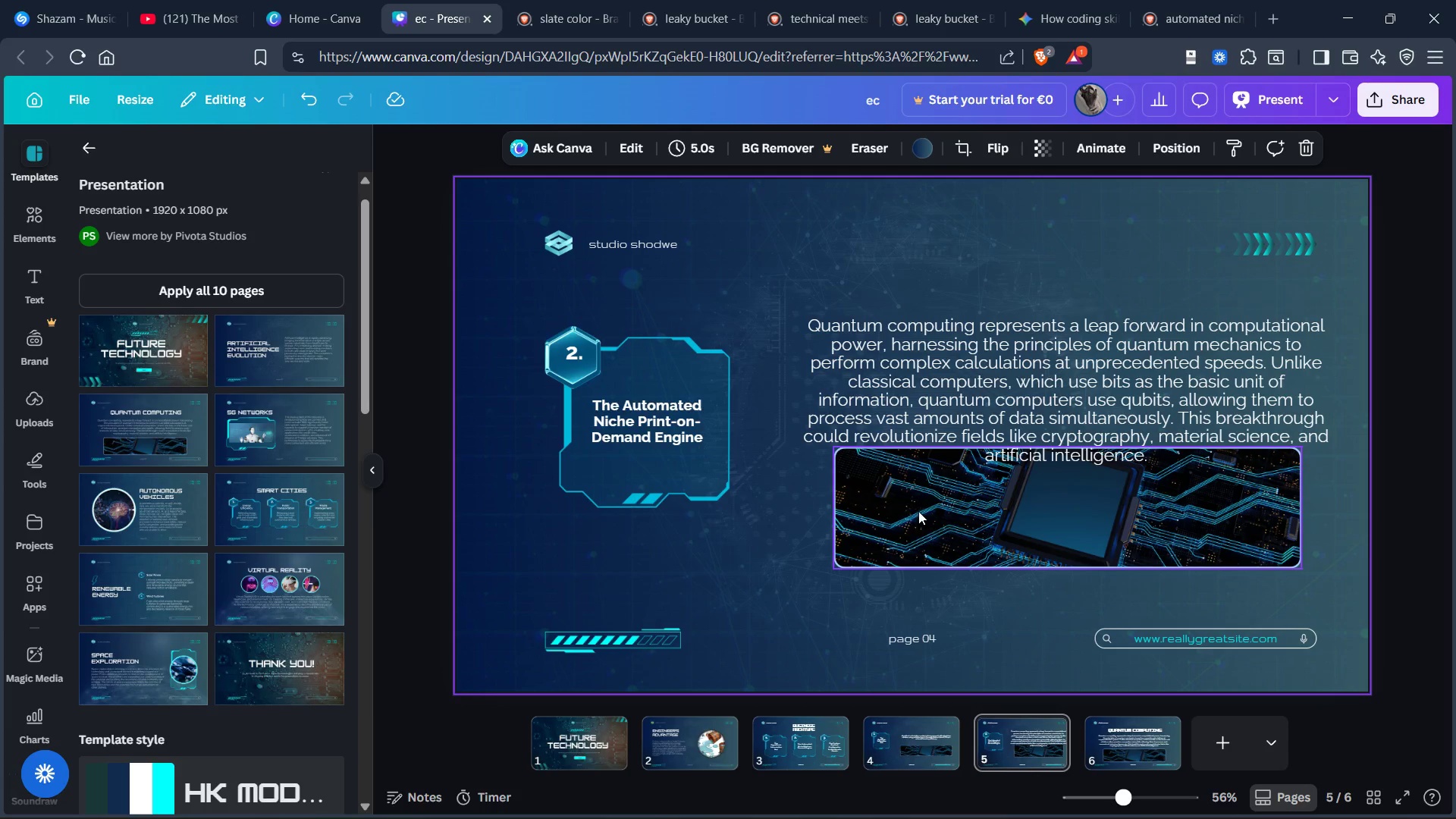 
key(Control+V)
 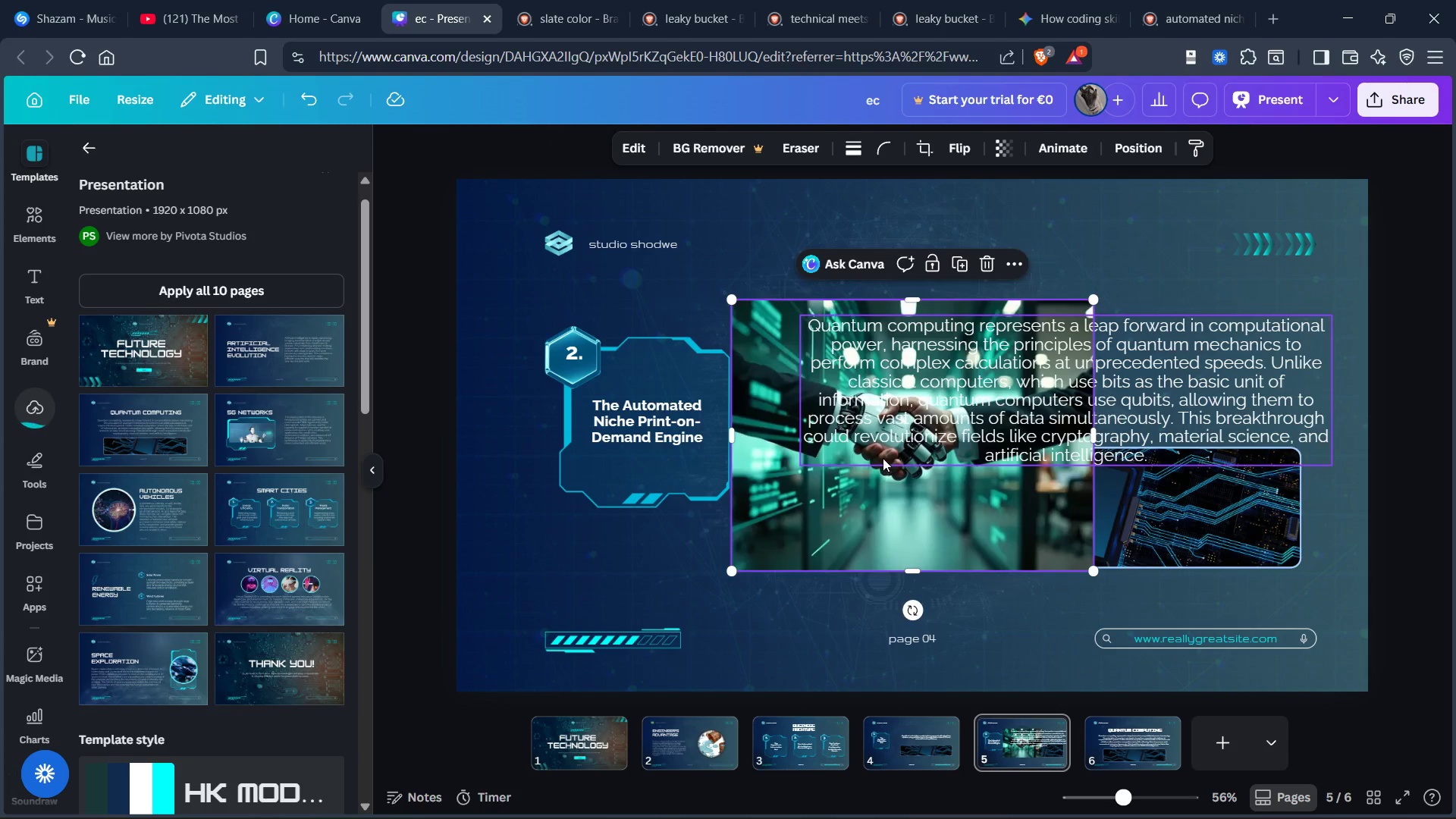 
left_click_drag(start_coordinate=[883, 453], to_coordinate=[922, 491])
 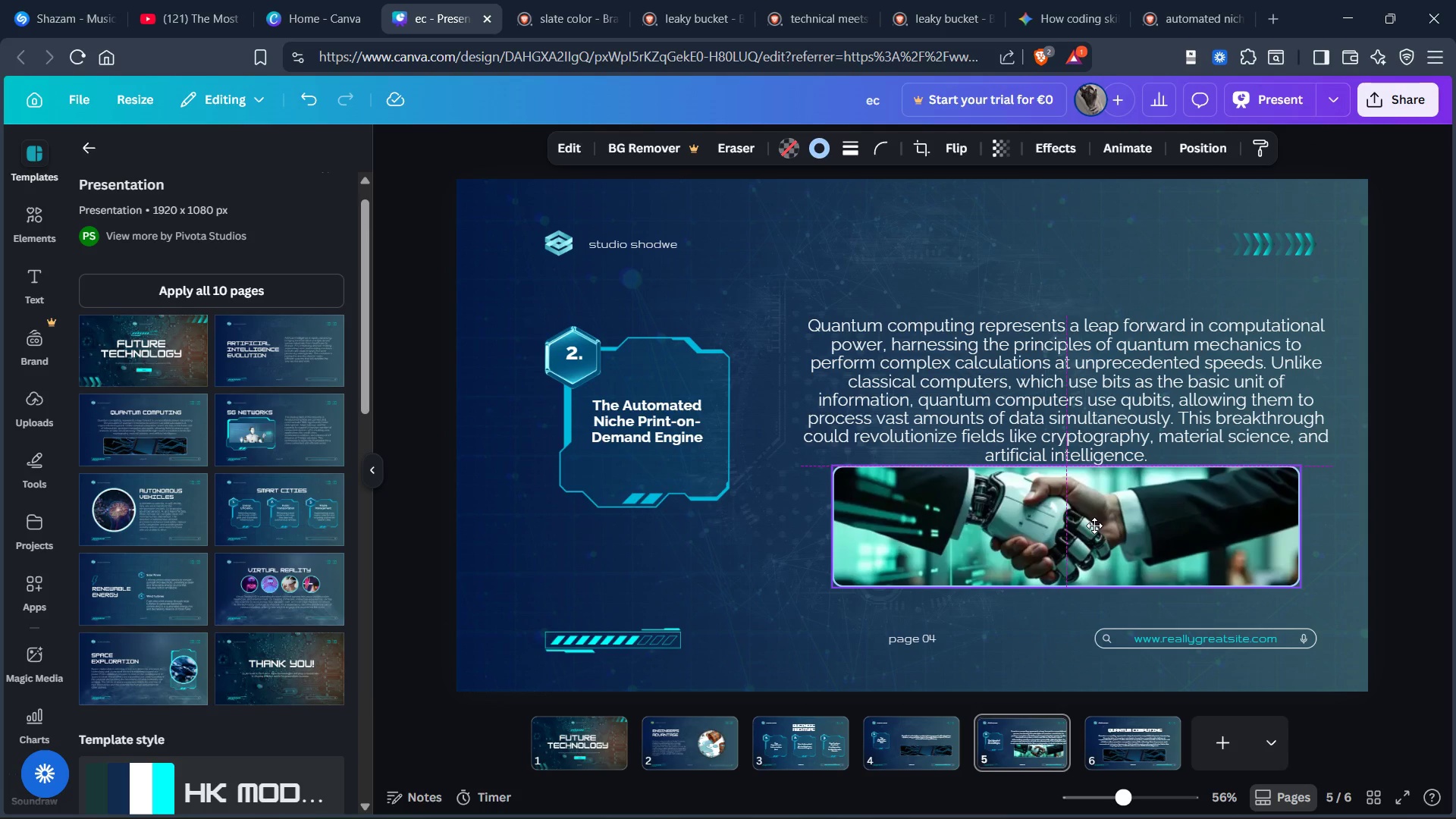 
wait(10.69)
 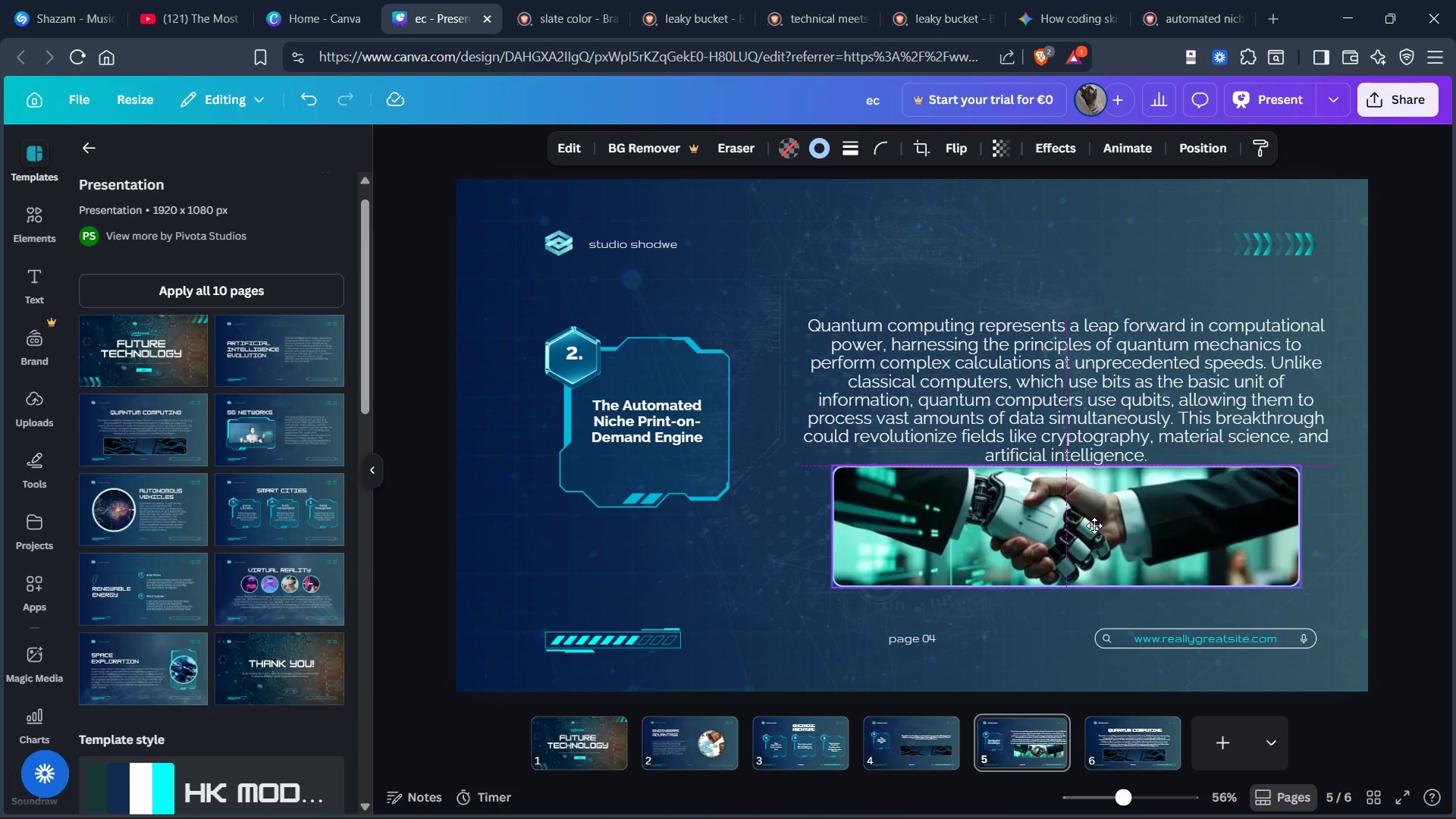 
left_click([984, 536])
 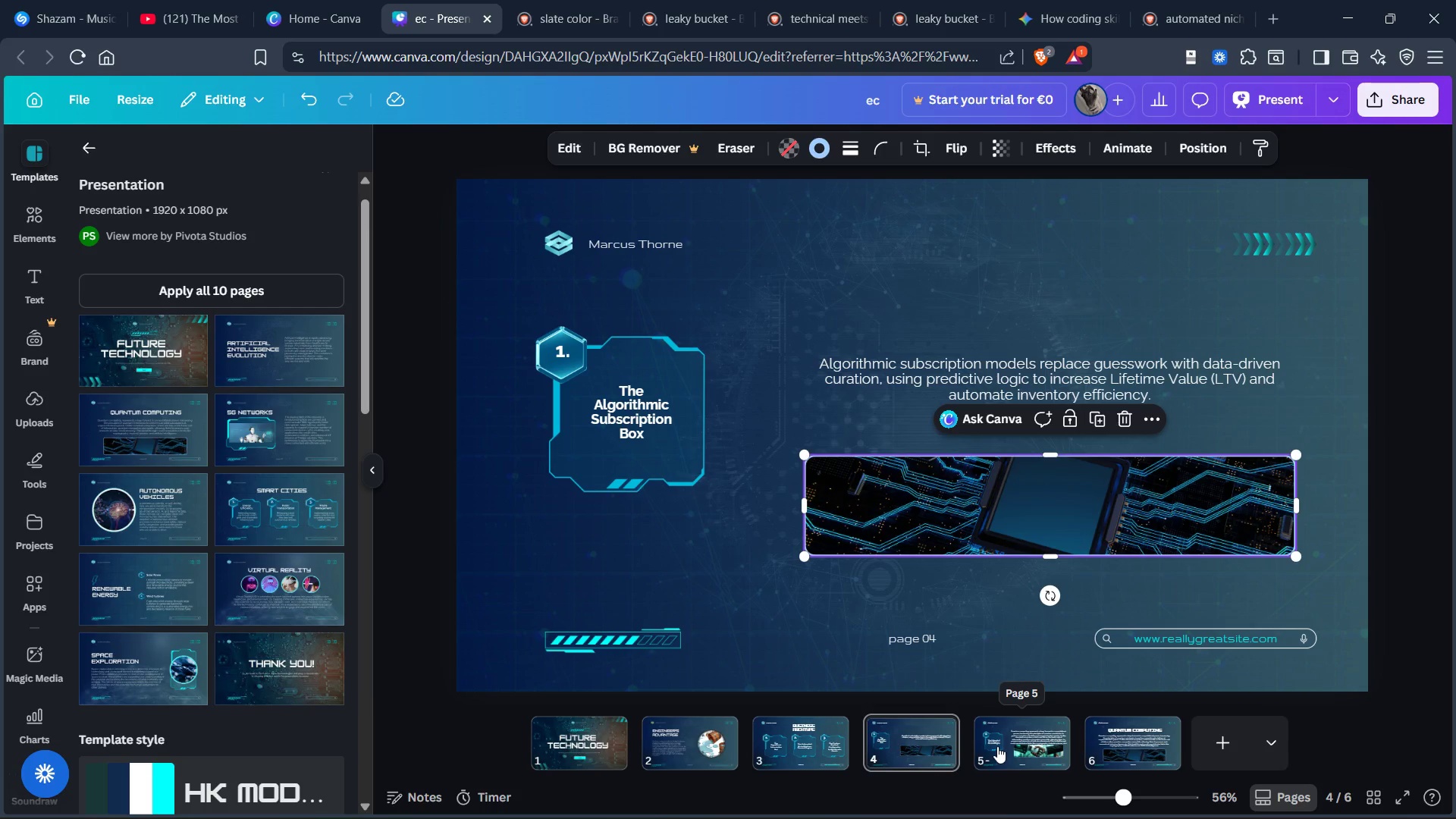 
wait(7.95)
 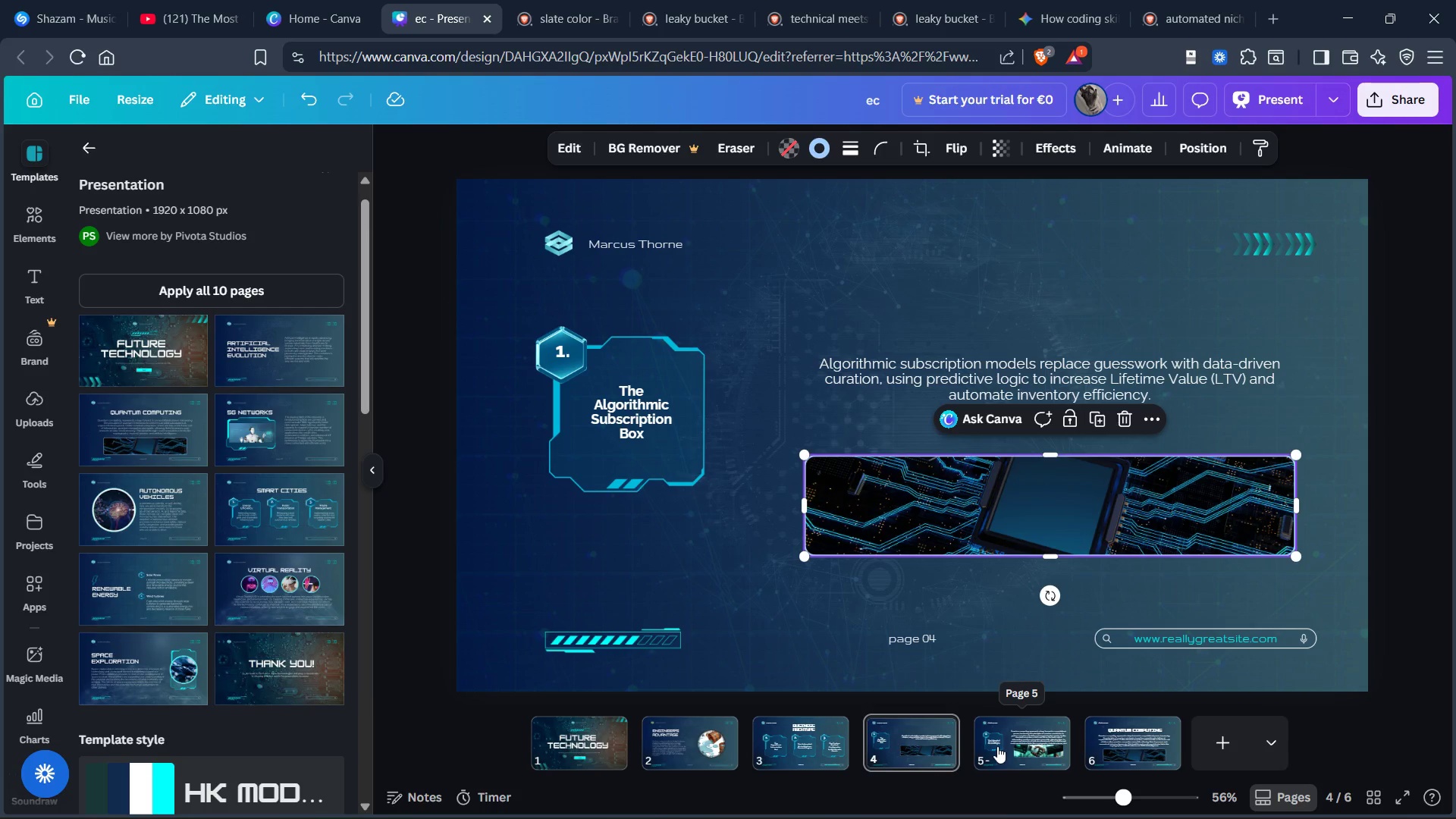 
left_click_drag(start_coordinate=[1300, 506], to_coordinate=[1326, 496])
 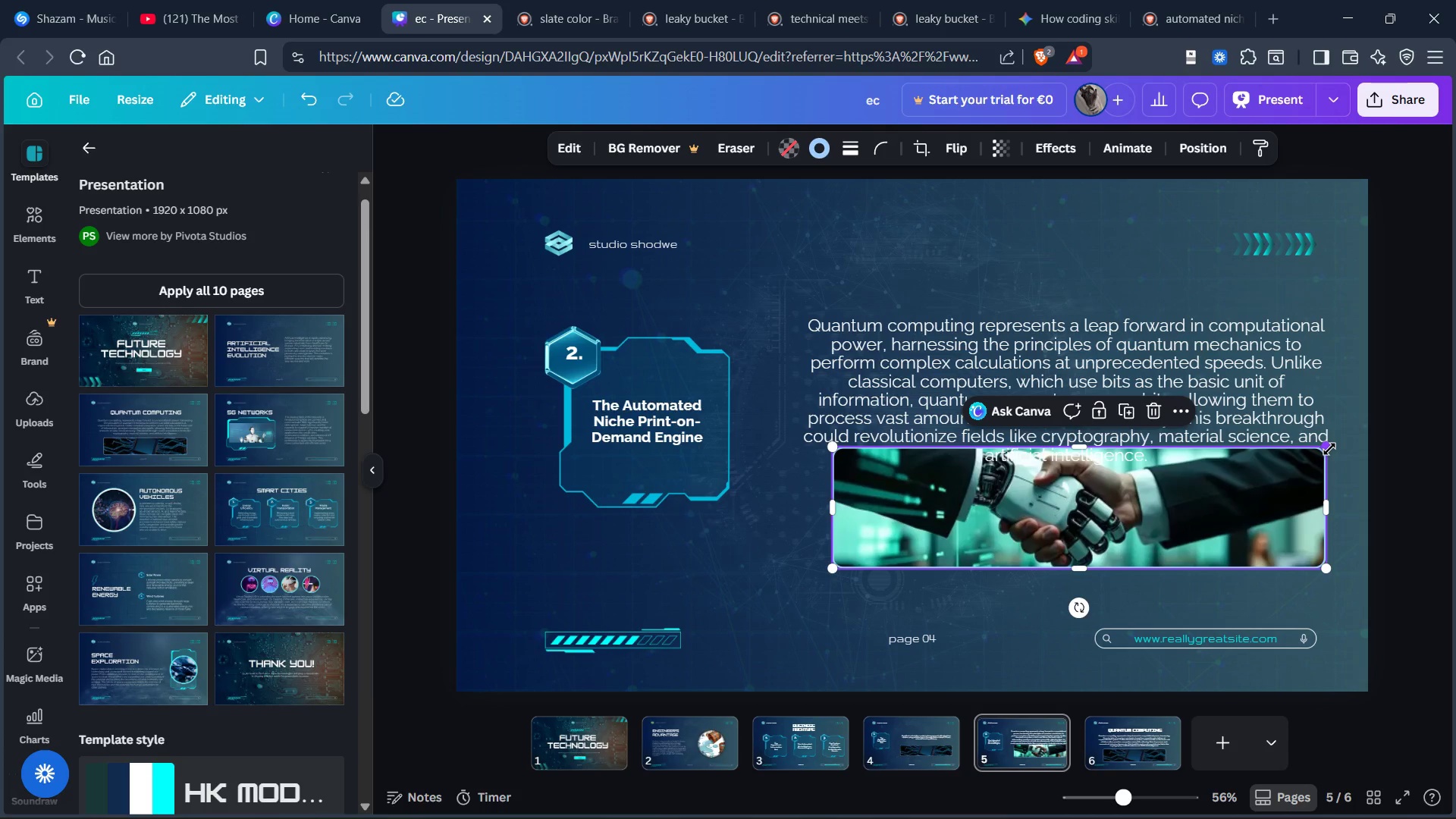 
left_click_drag(start_coordinate=[1329, 449], to_coordinate=[1279, 503])
 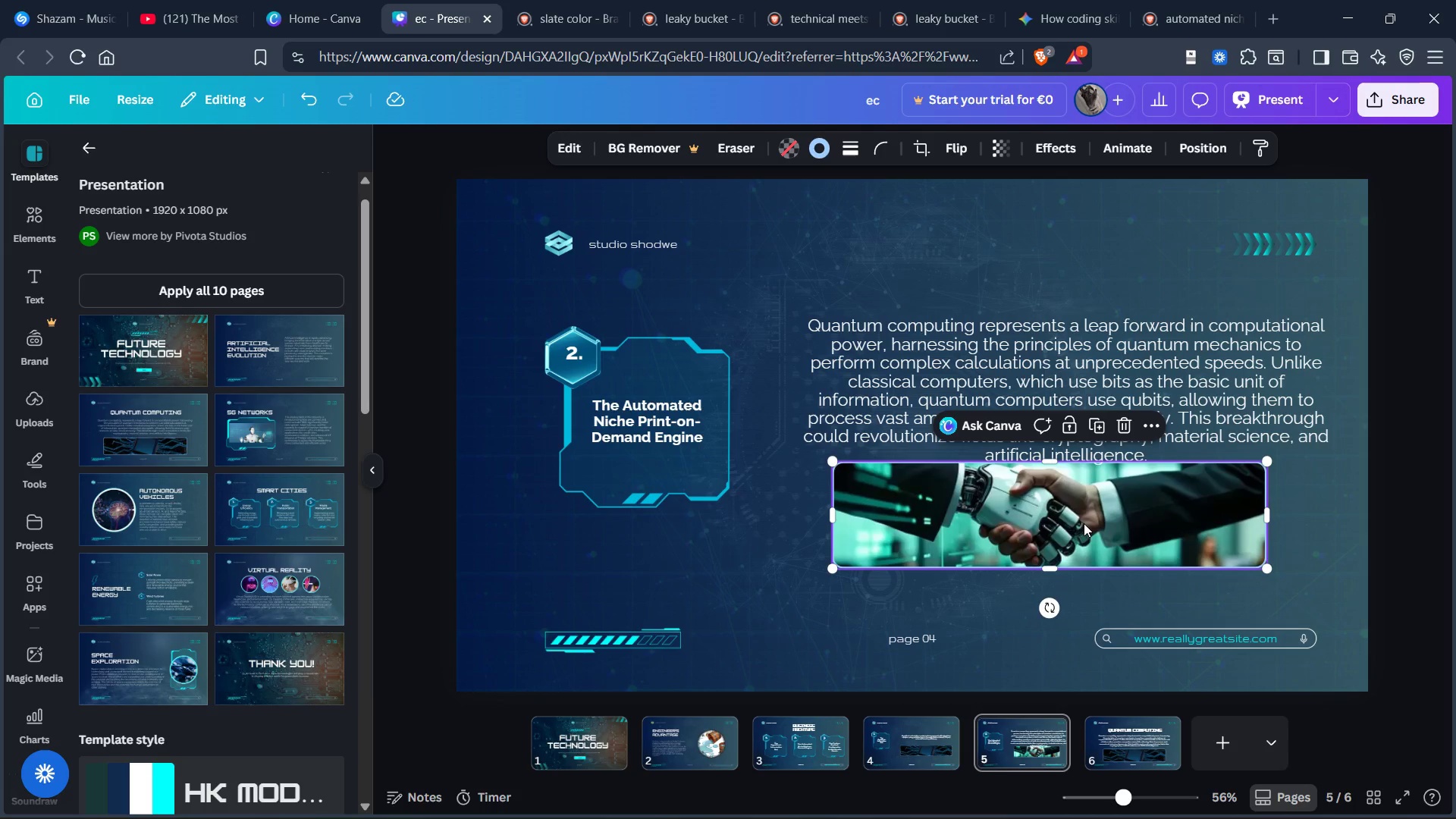 
left_click_drag(start_coordinate=[1084, 523], to_coordinate=[1100, 532])
 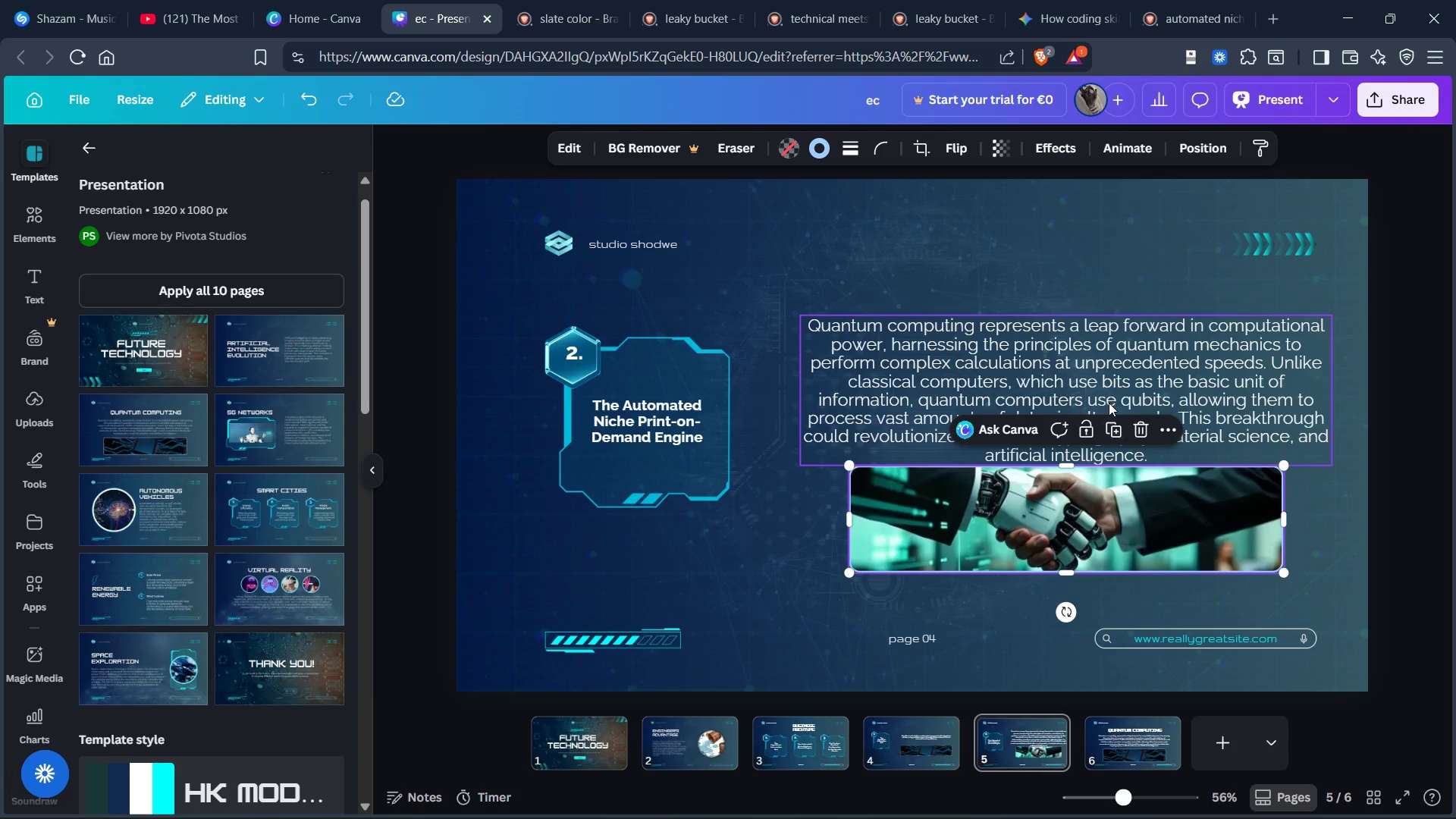 
left_click([1109, 403])
 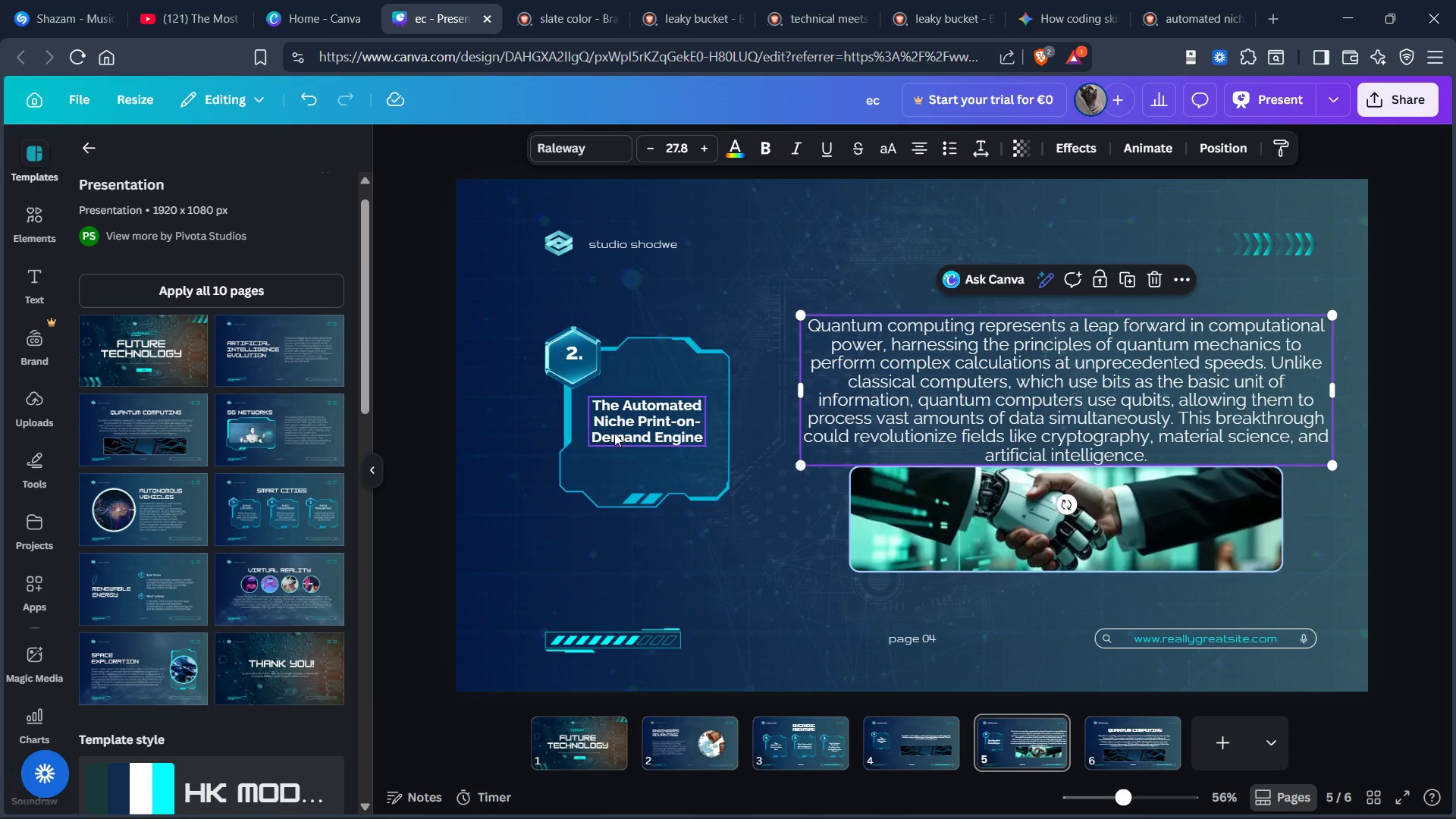 
left_click([620, 428])
 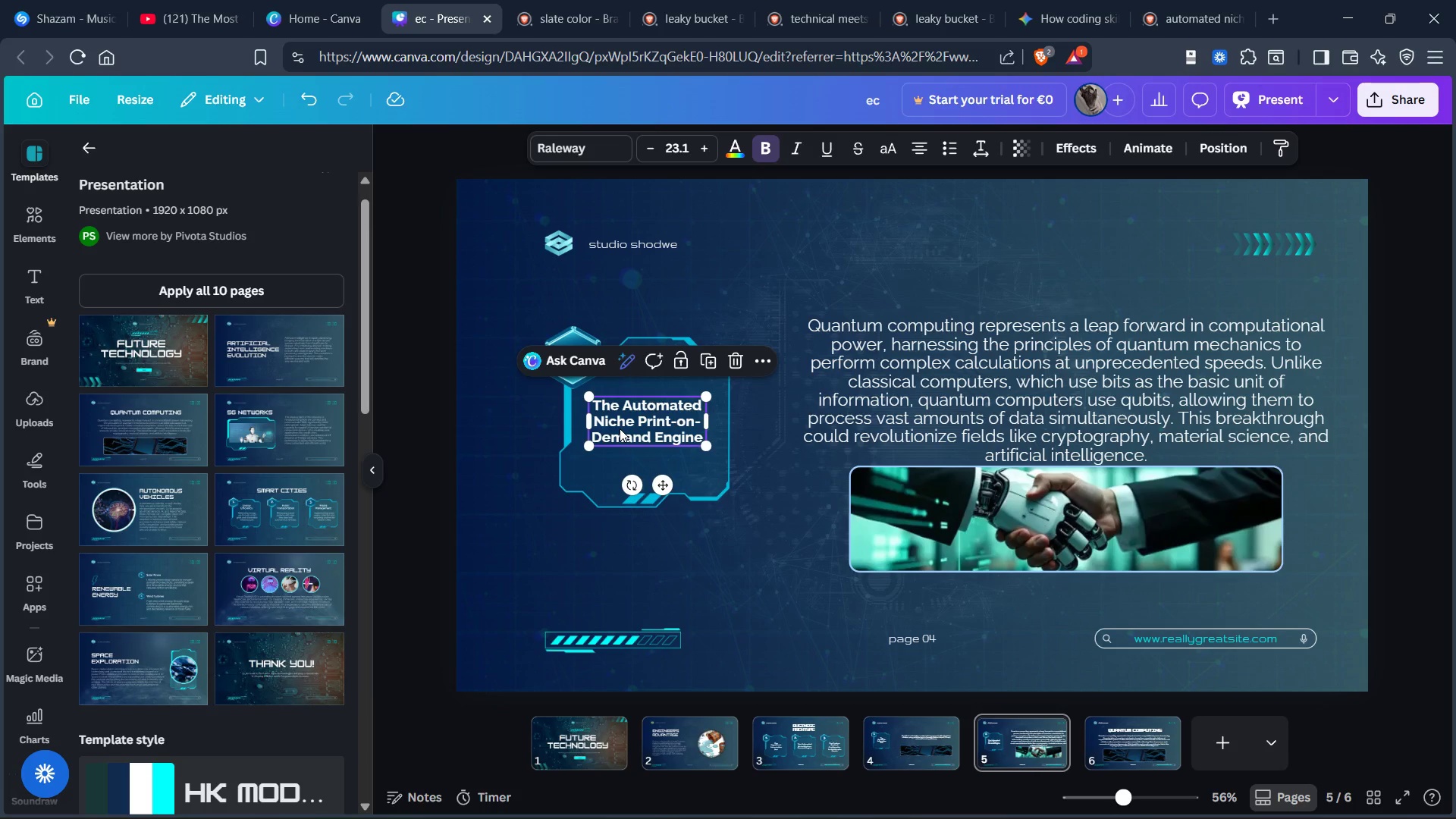 
key(Control+A)
 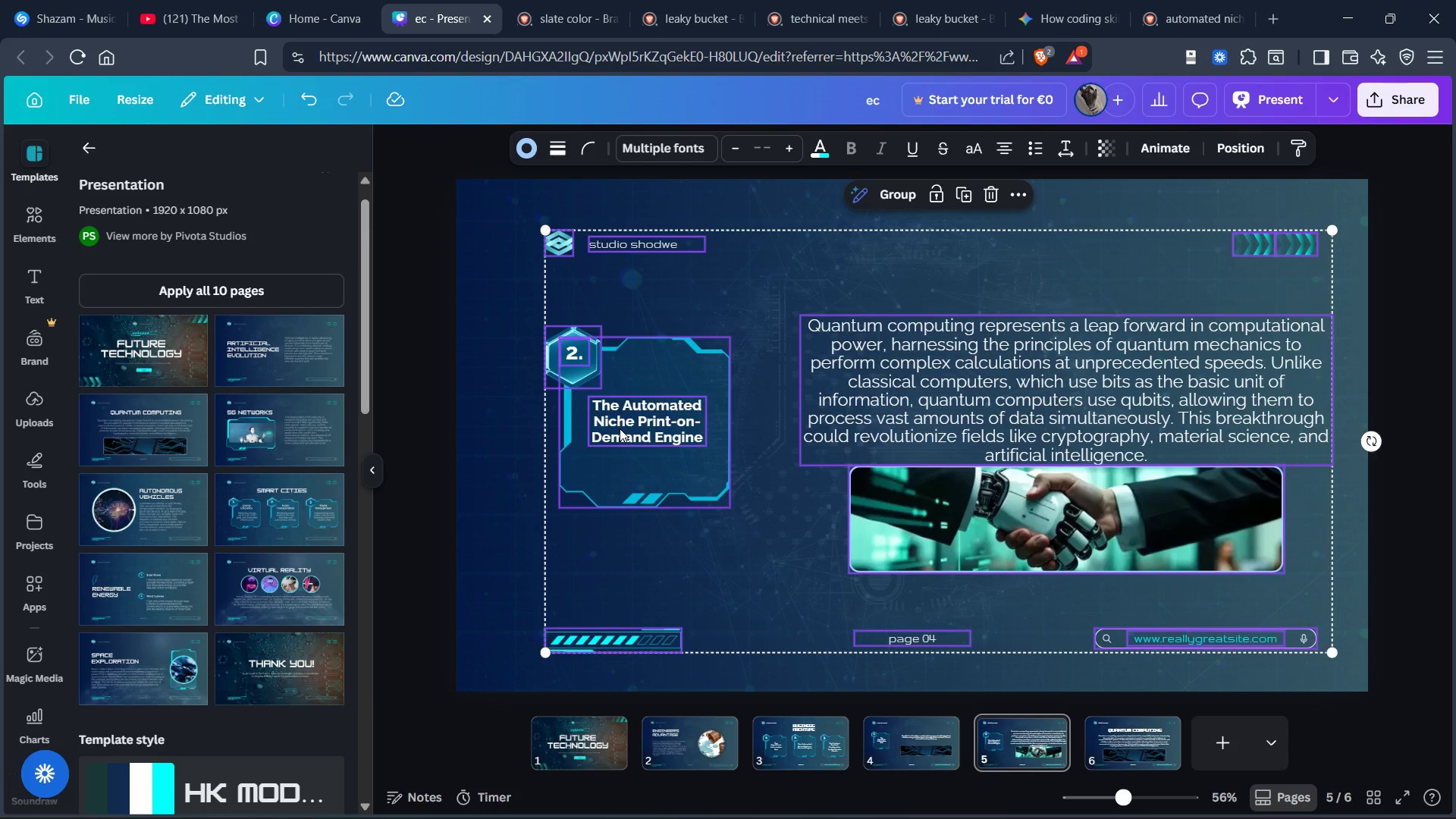 
left_click([620, 428])
 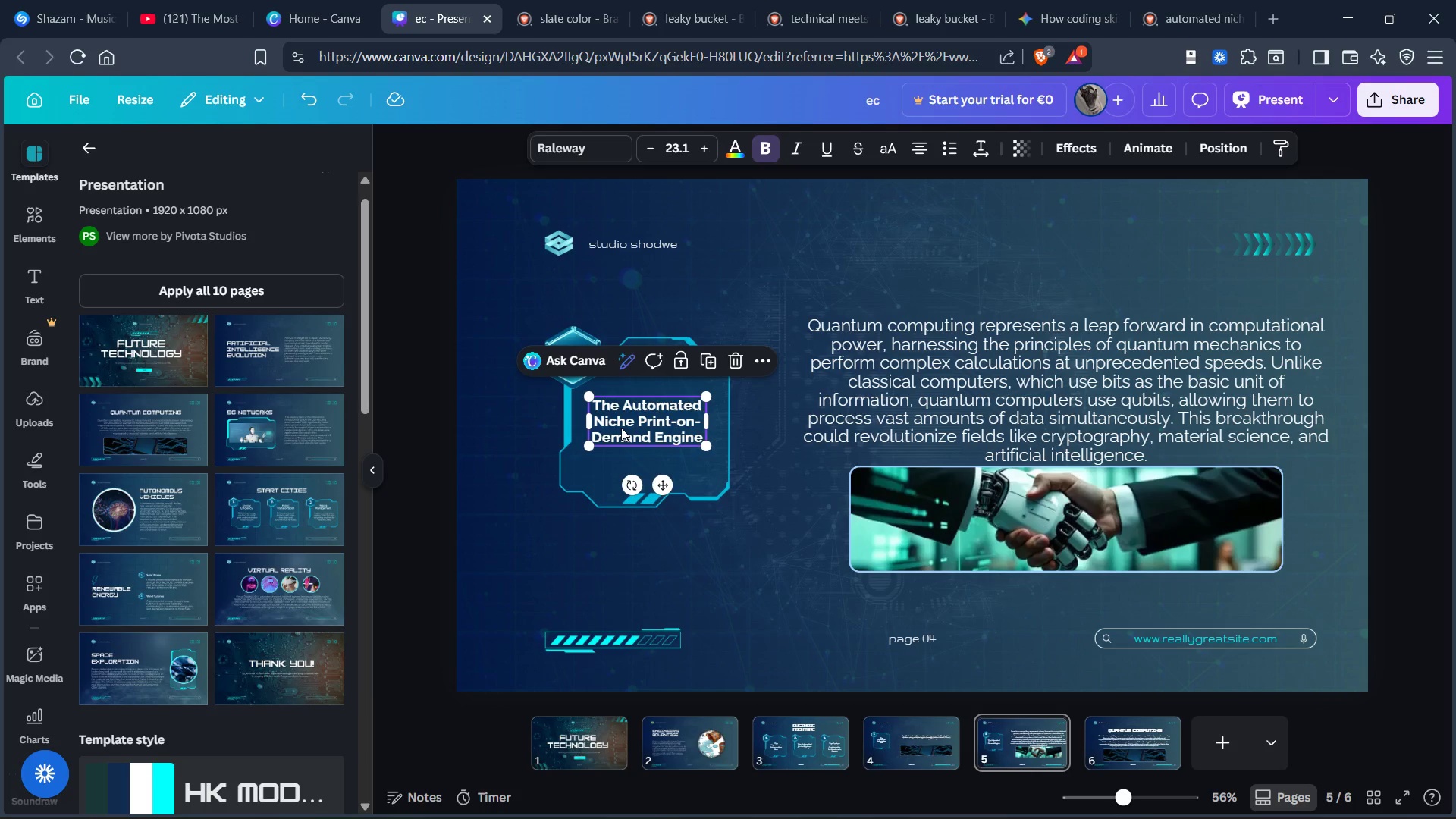 
double_click([623, 426])
 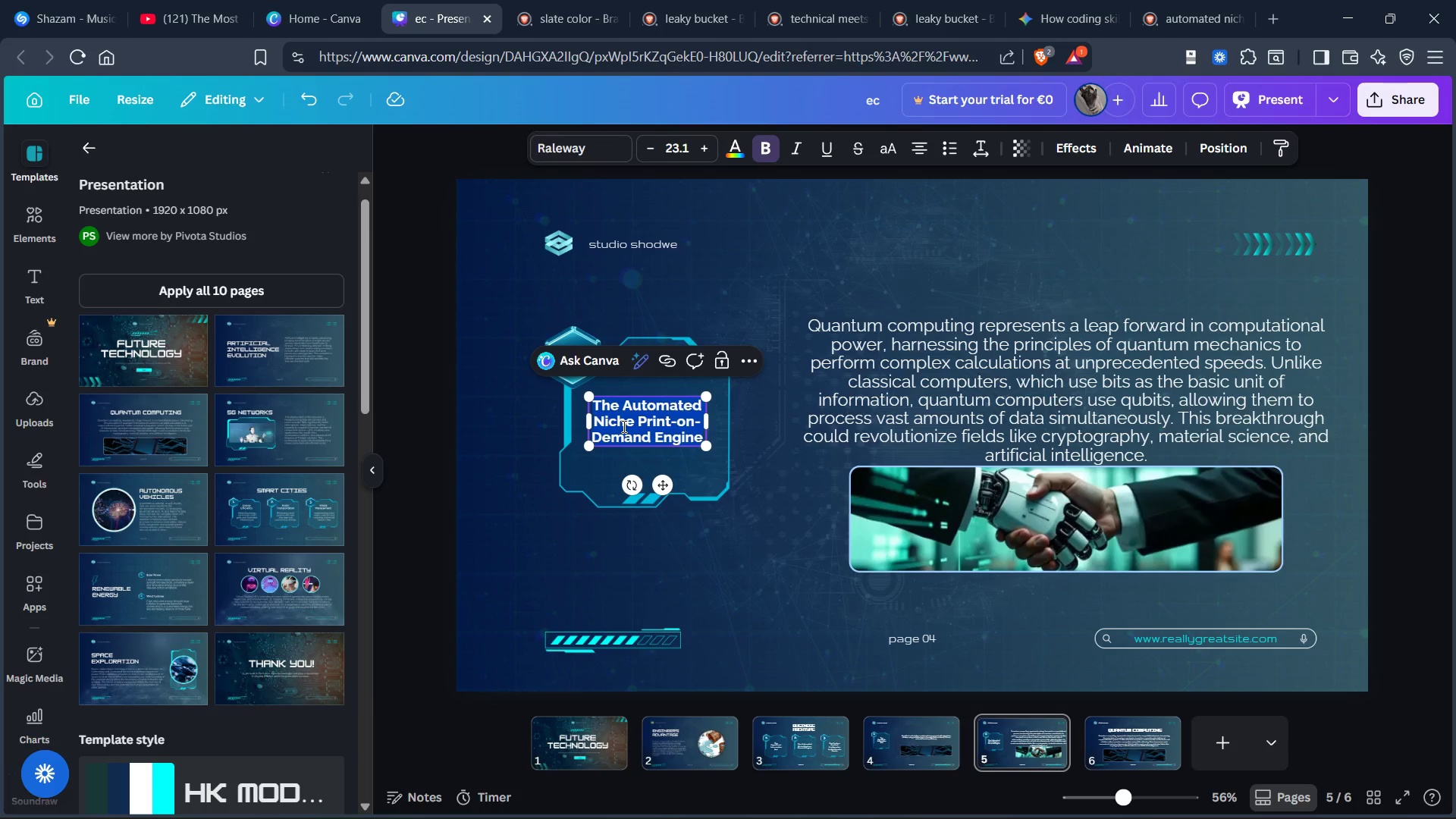 
key(Control+C)
 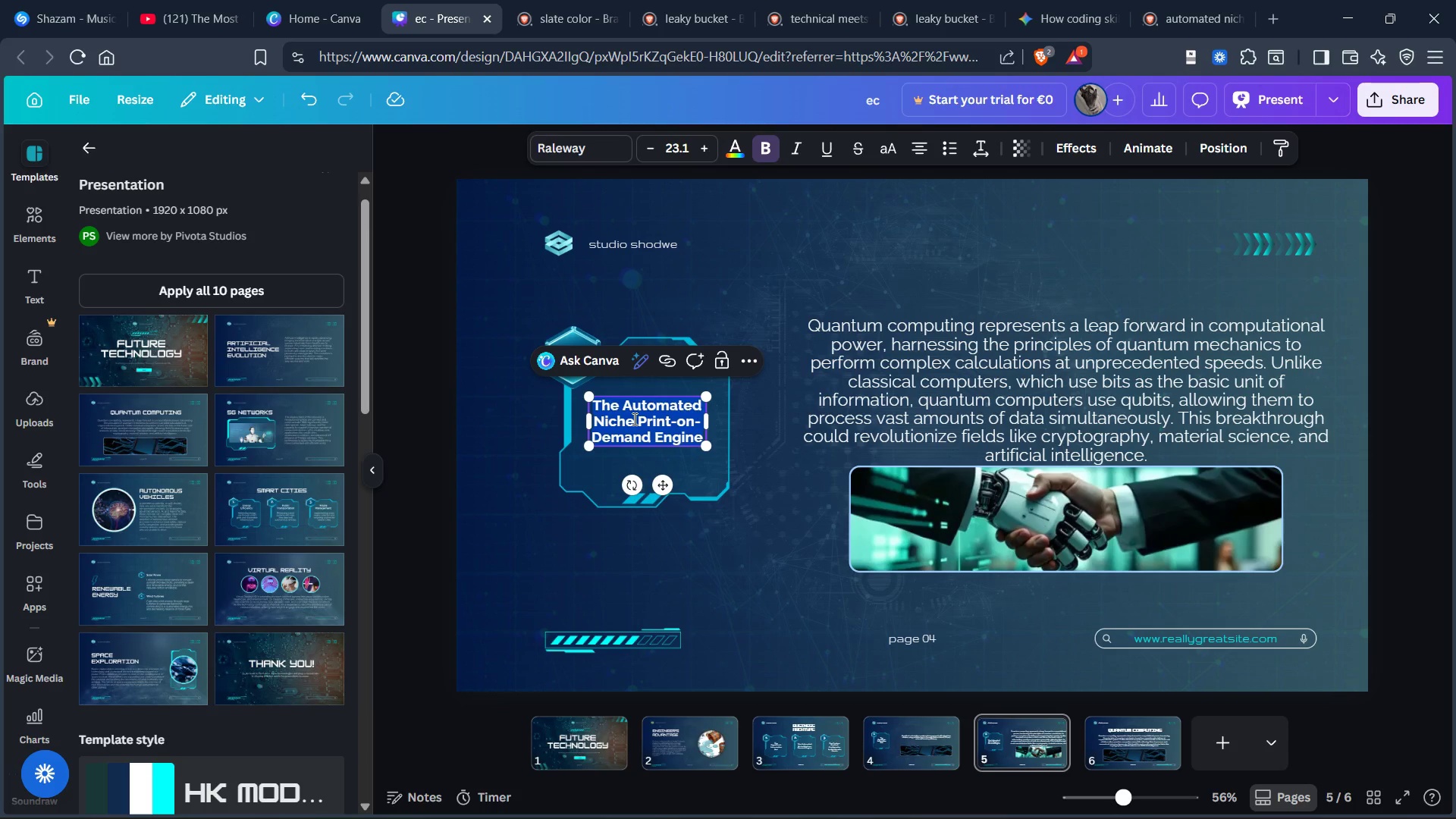 
left_click([633, 419])
 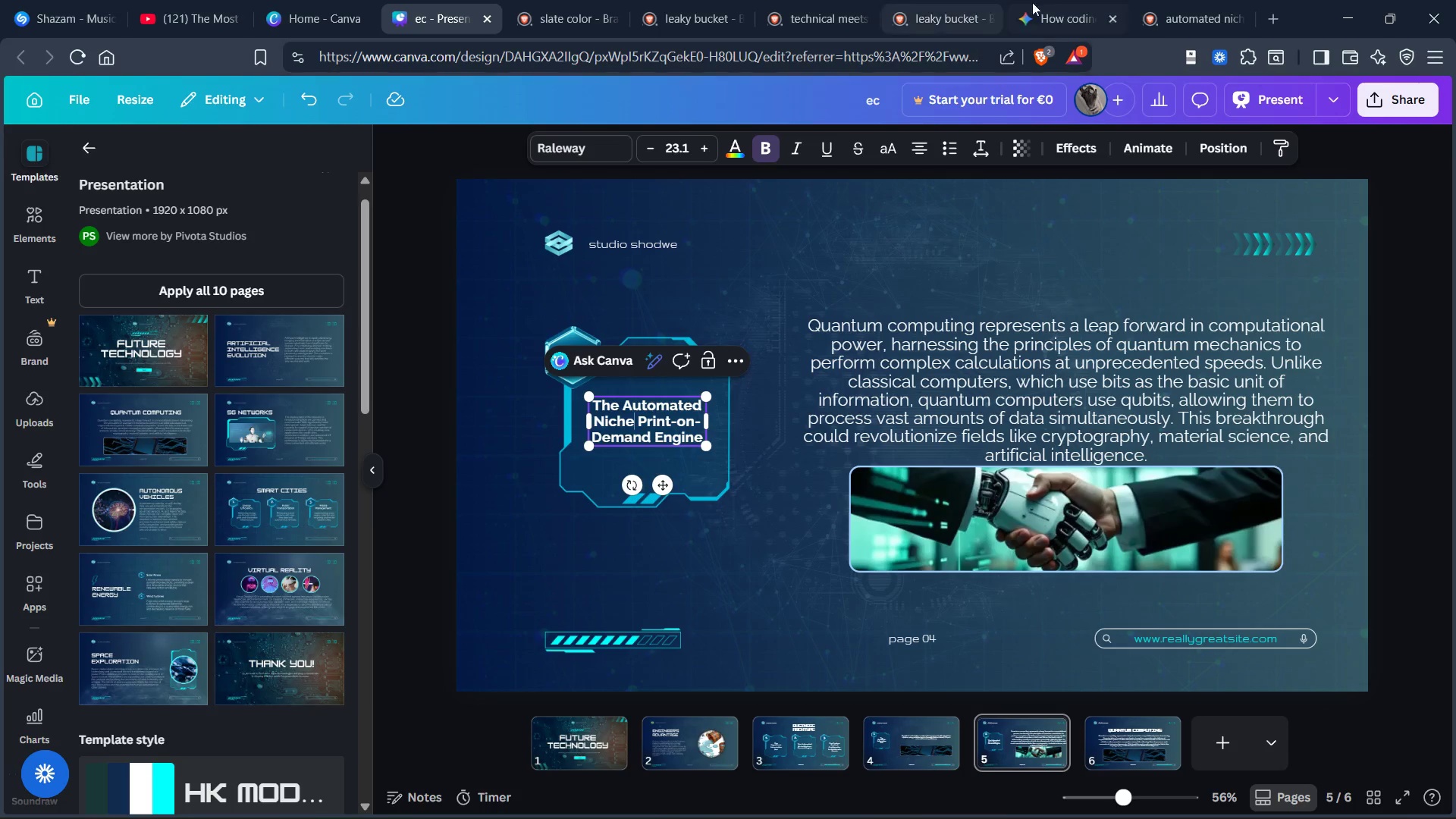 
left_click([1059, 14])
 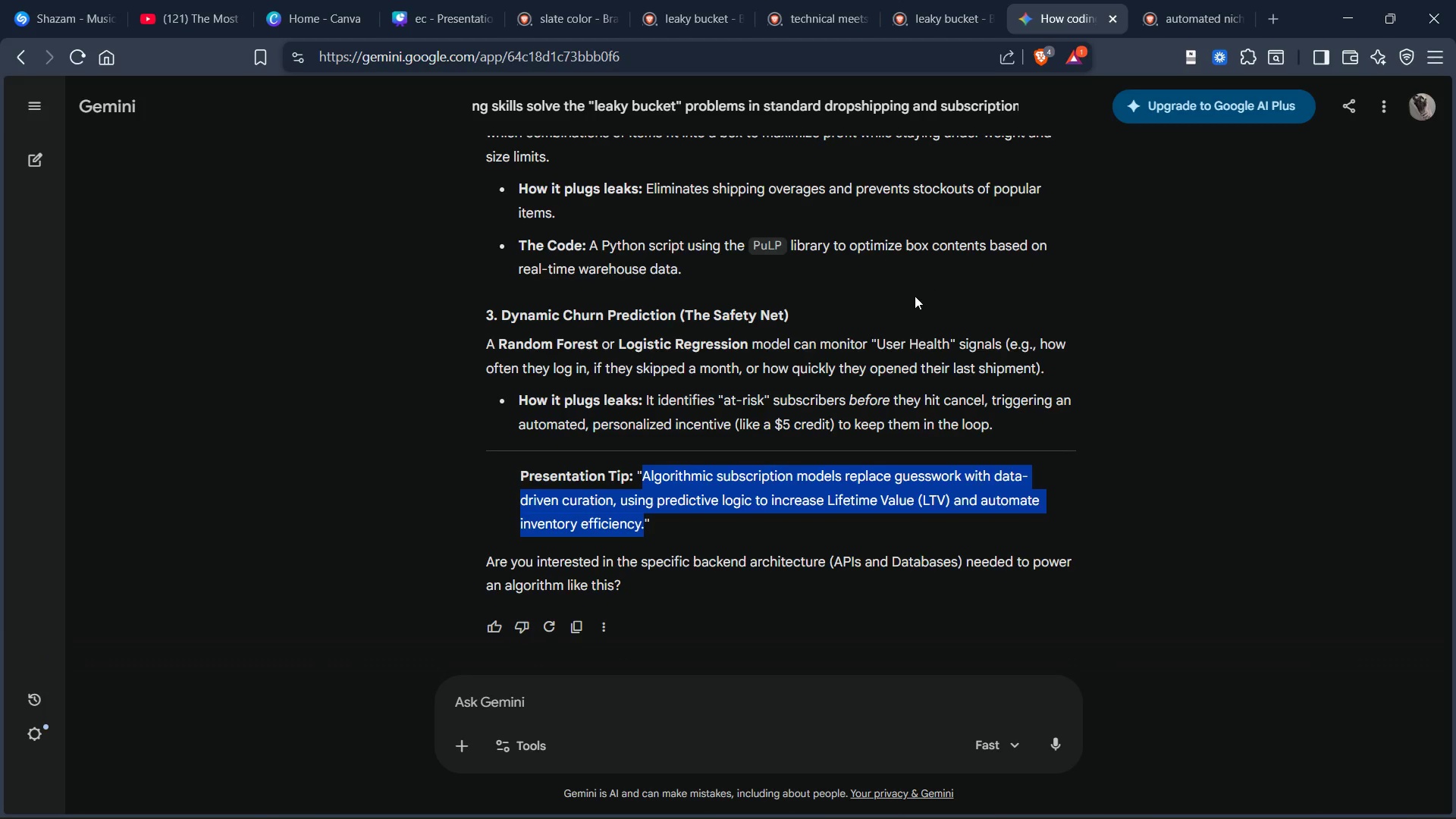 
scroll: coordinate [863, 514], scroll_direction: up, amount: 13.0
 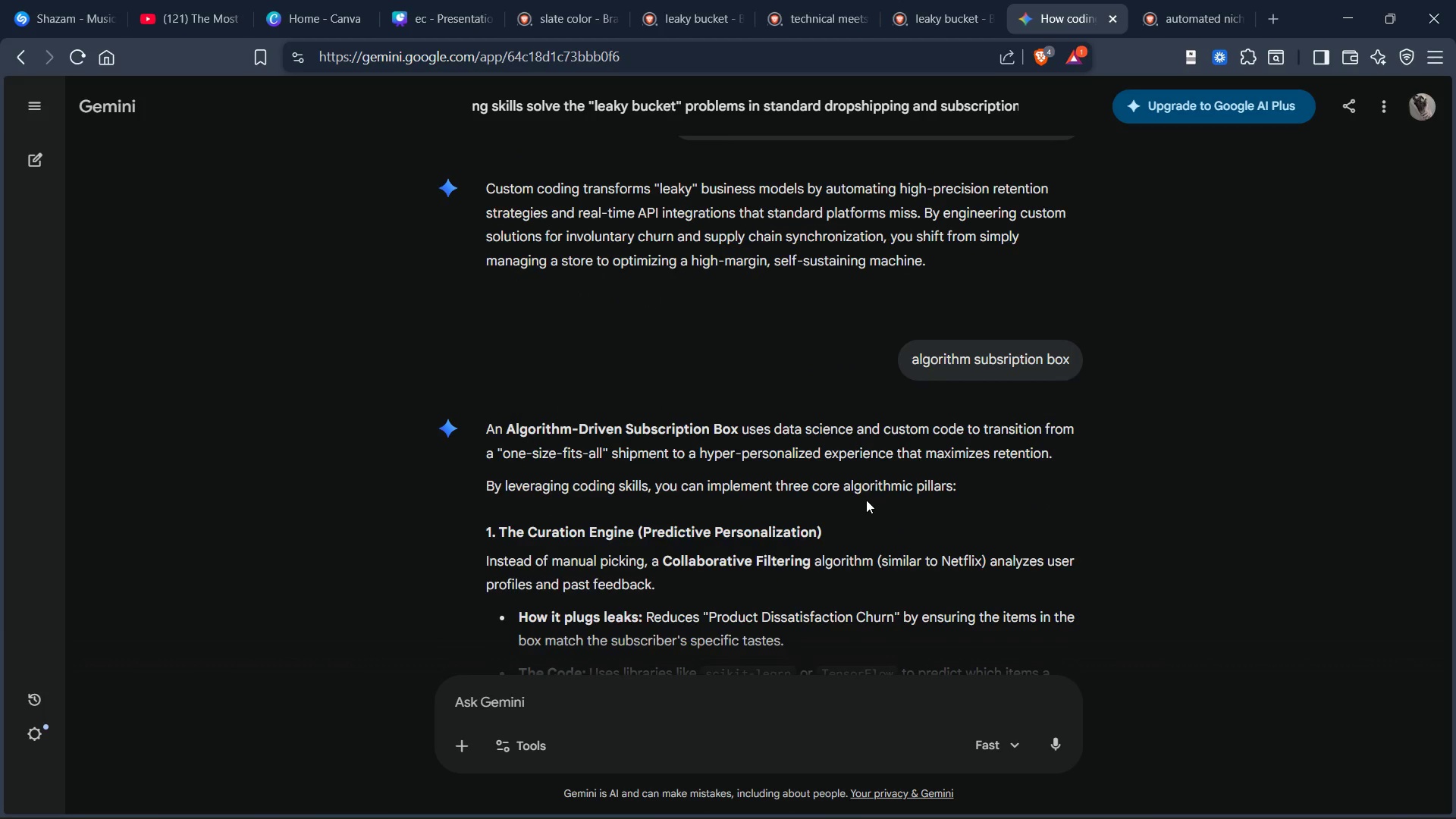 
scroll: coordinate [868, 485], scroll_direction: down, amount: 24.0
 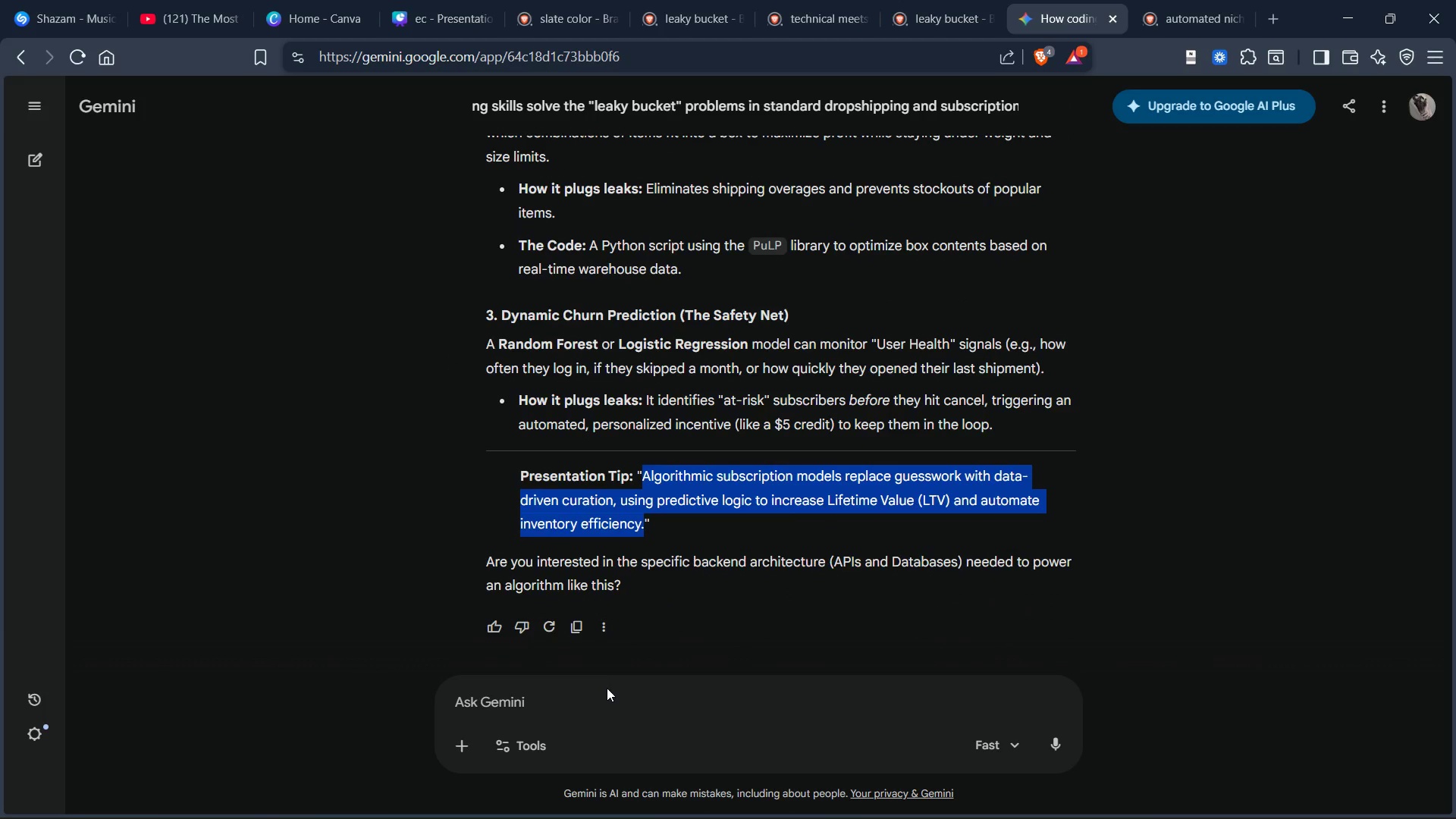 
left_click([606, 695])
 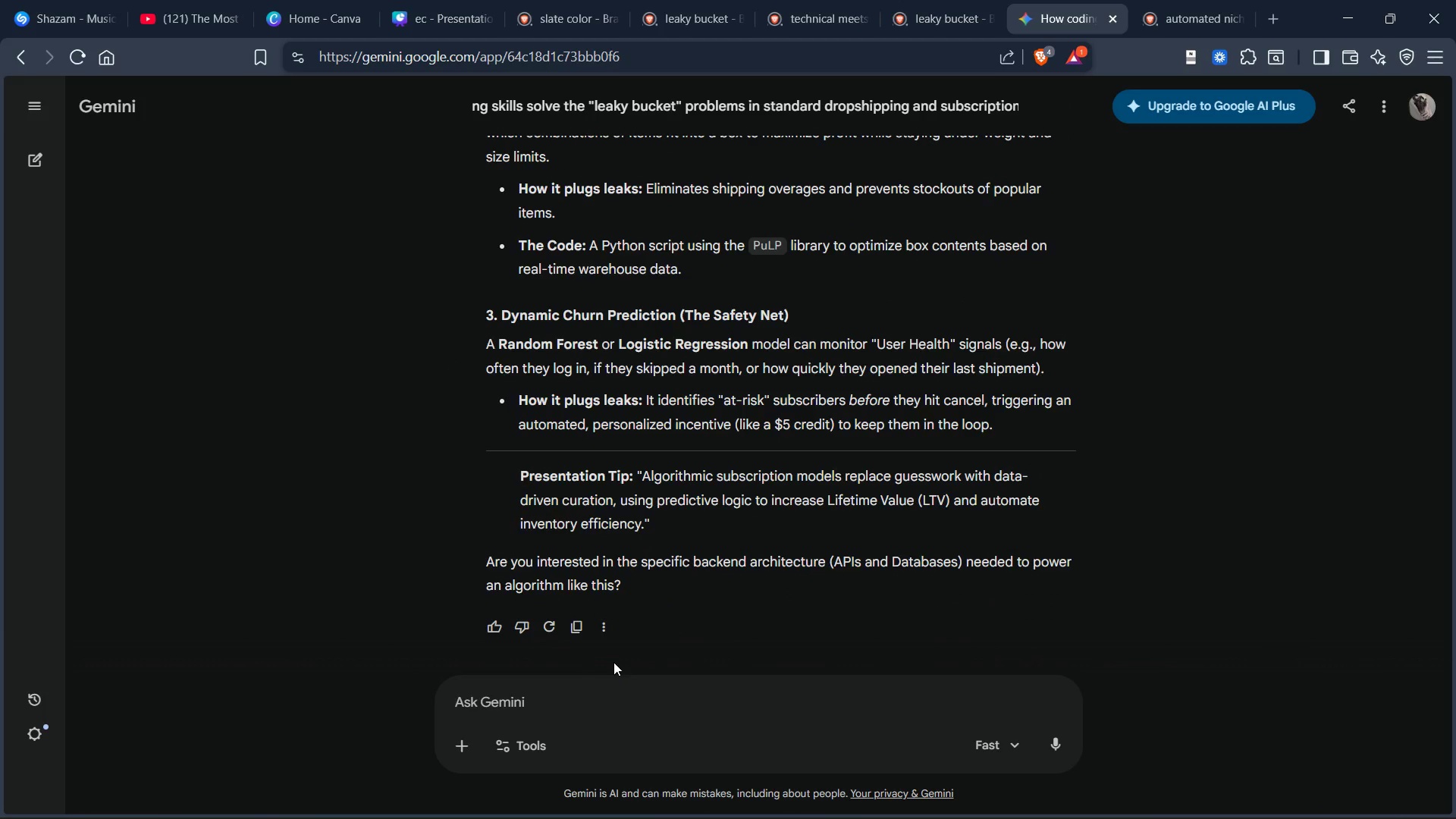 
key(Control+V)
 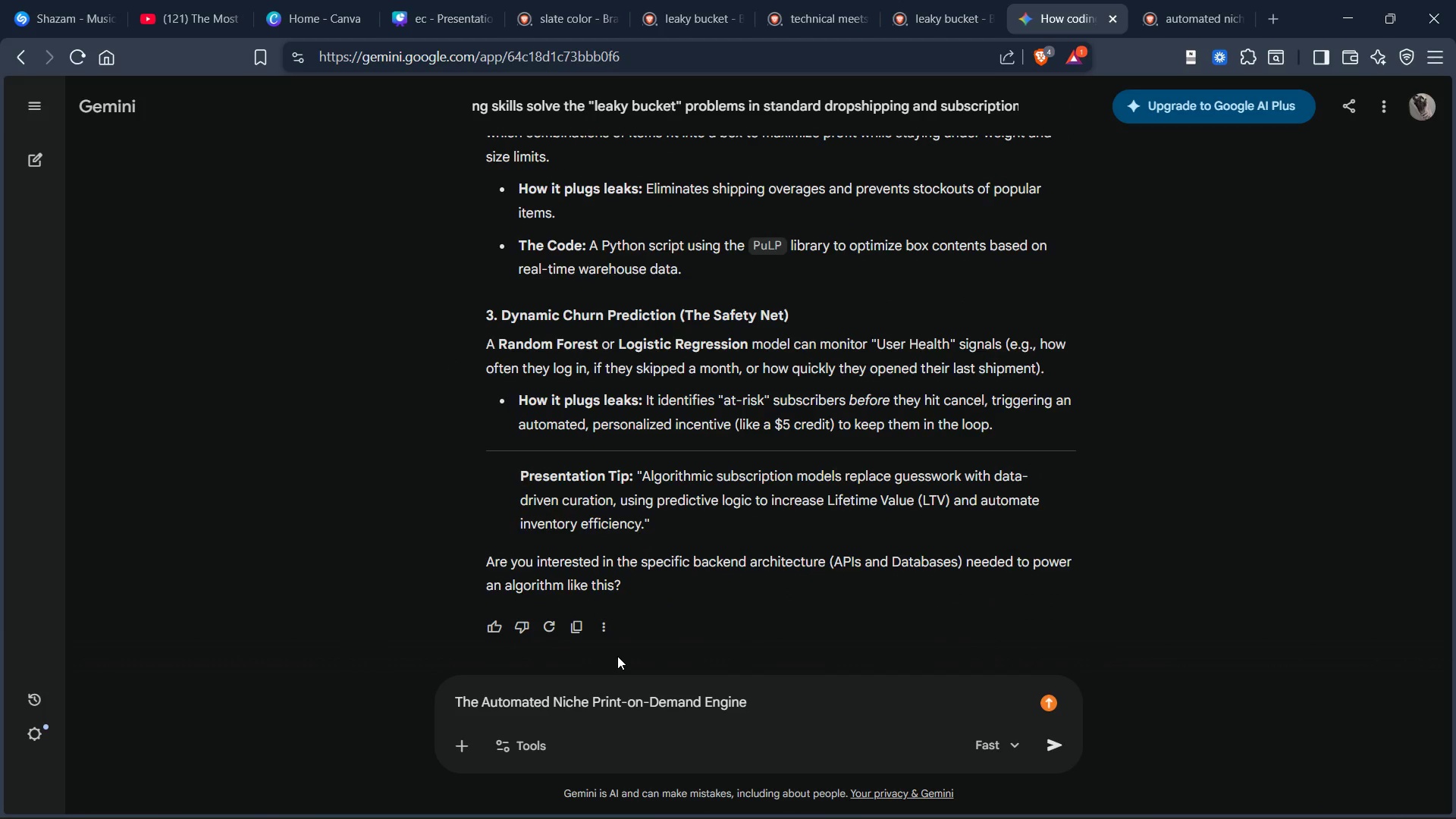 
key(Enter)
 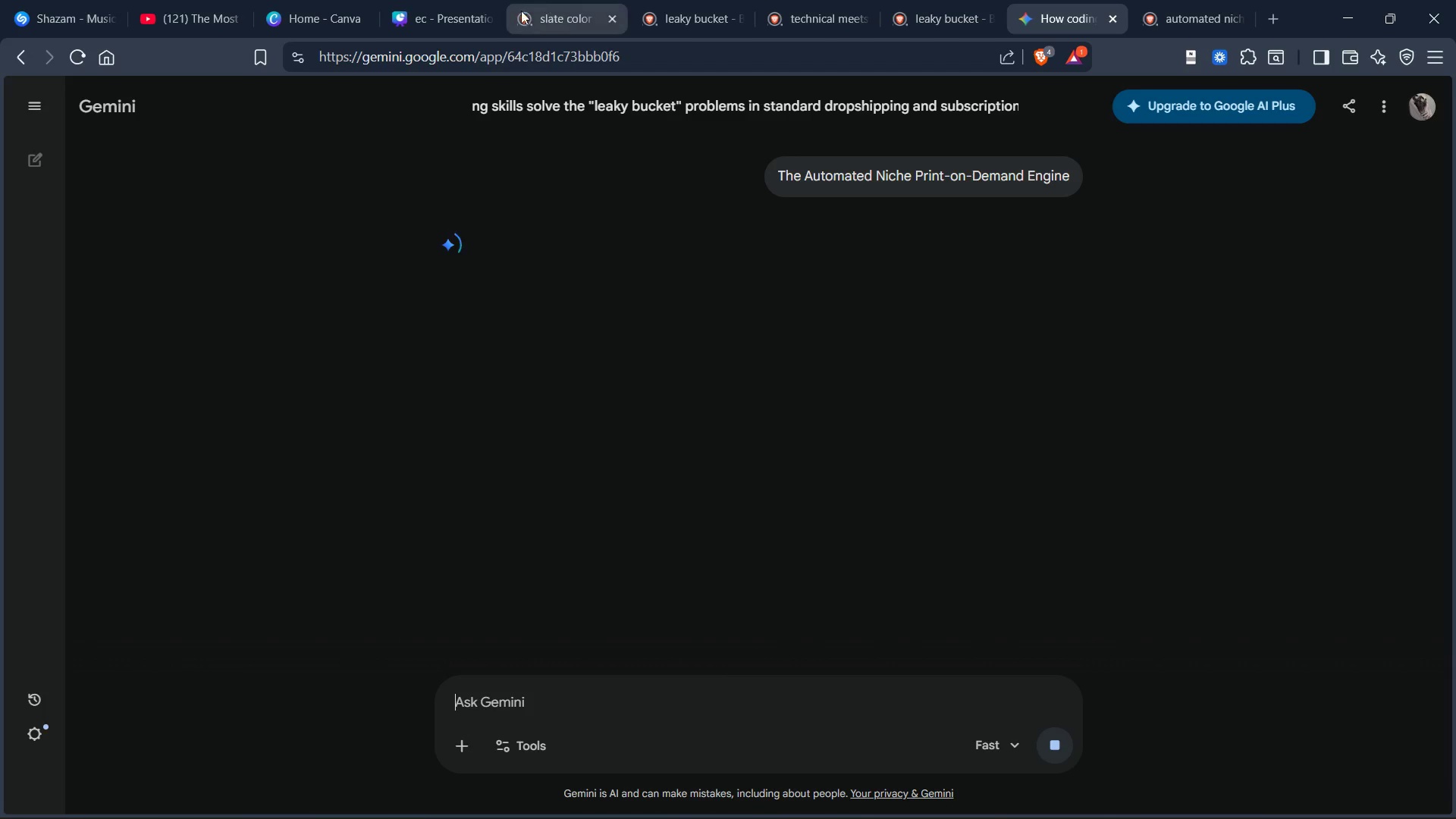 
left_click([425, 33])
 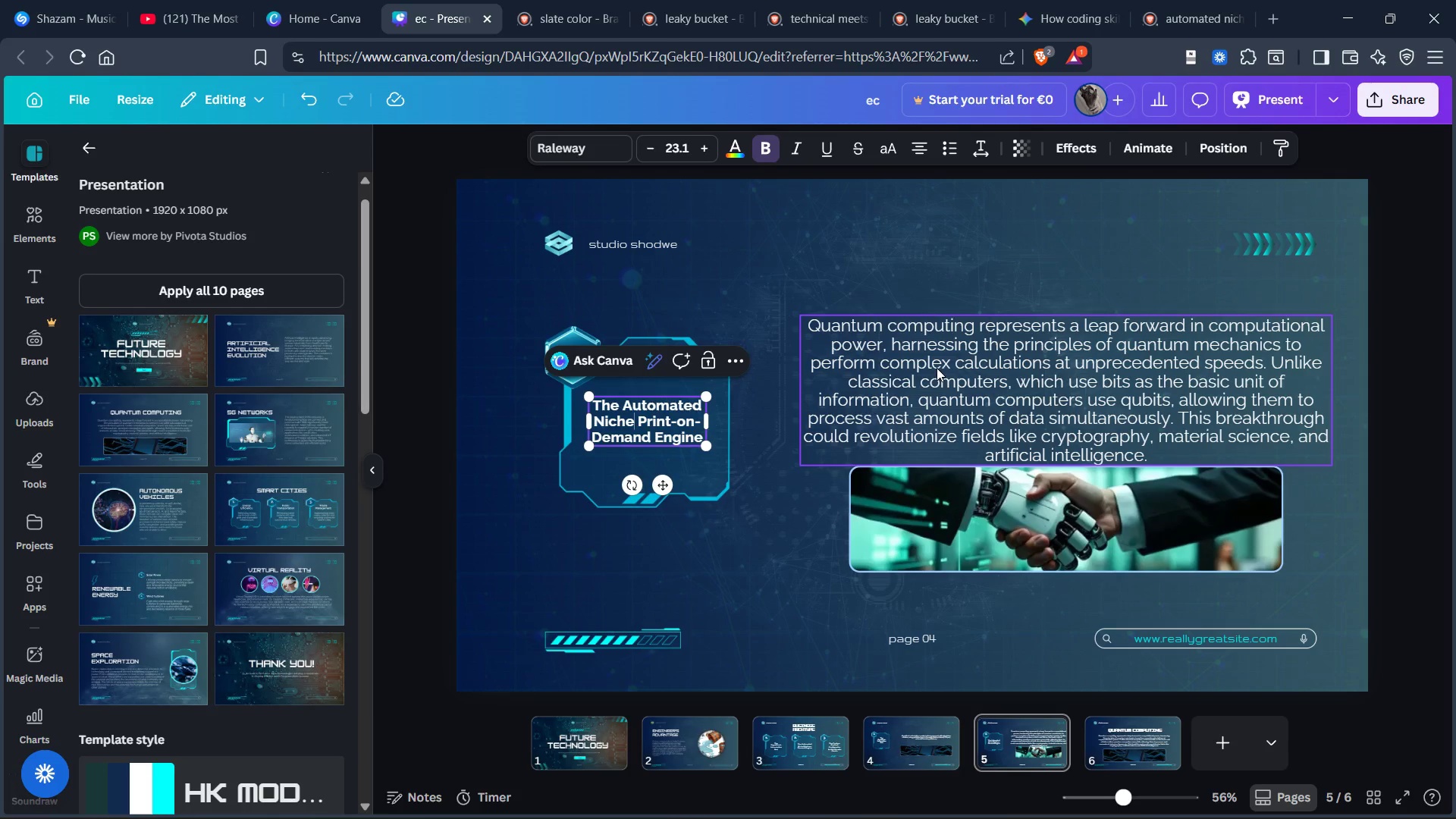 
left_click([940, 366])
 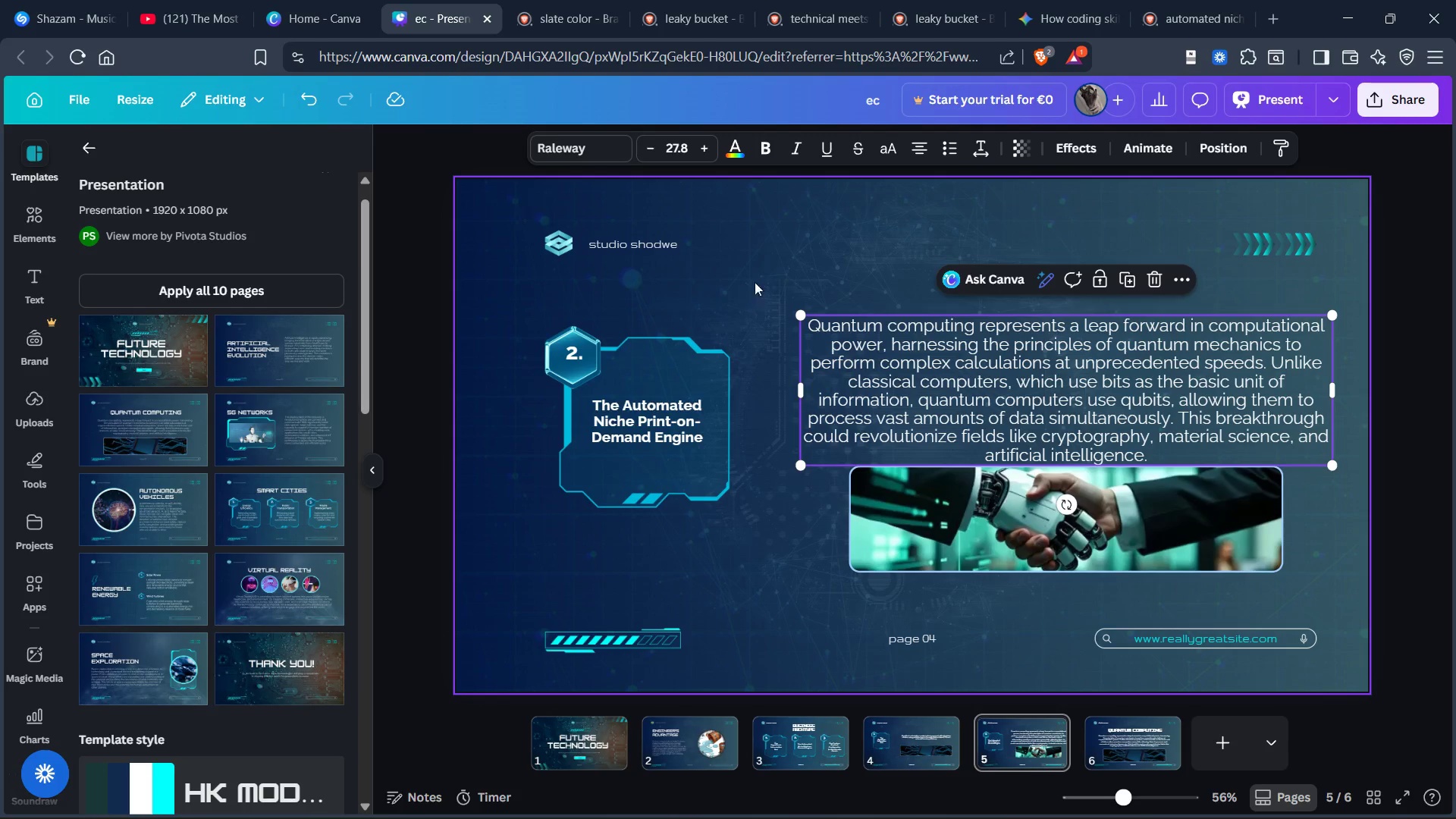 
left_click([761, 274])
 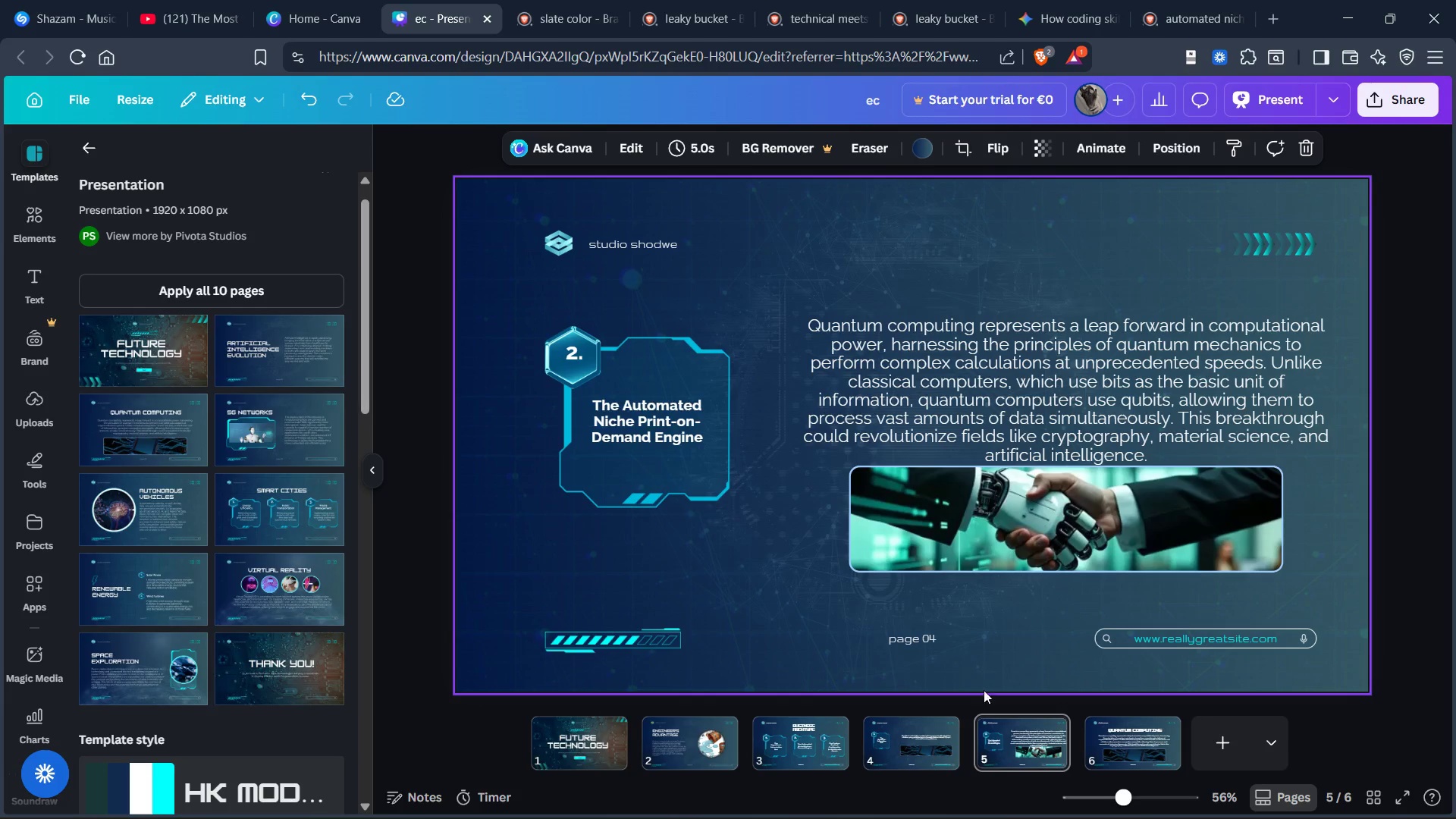 
mouse_move([1120, 717])
 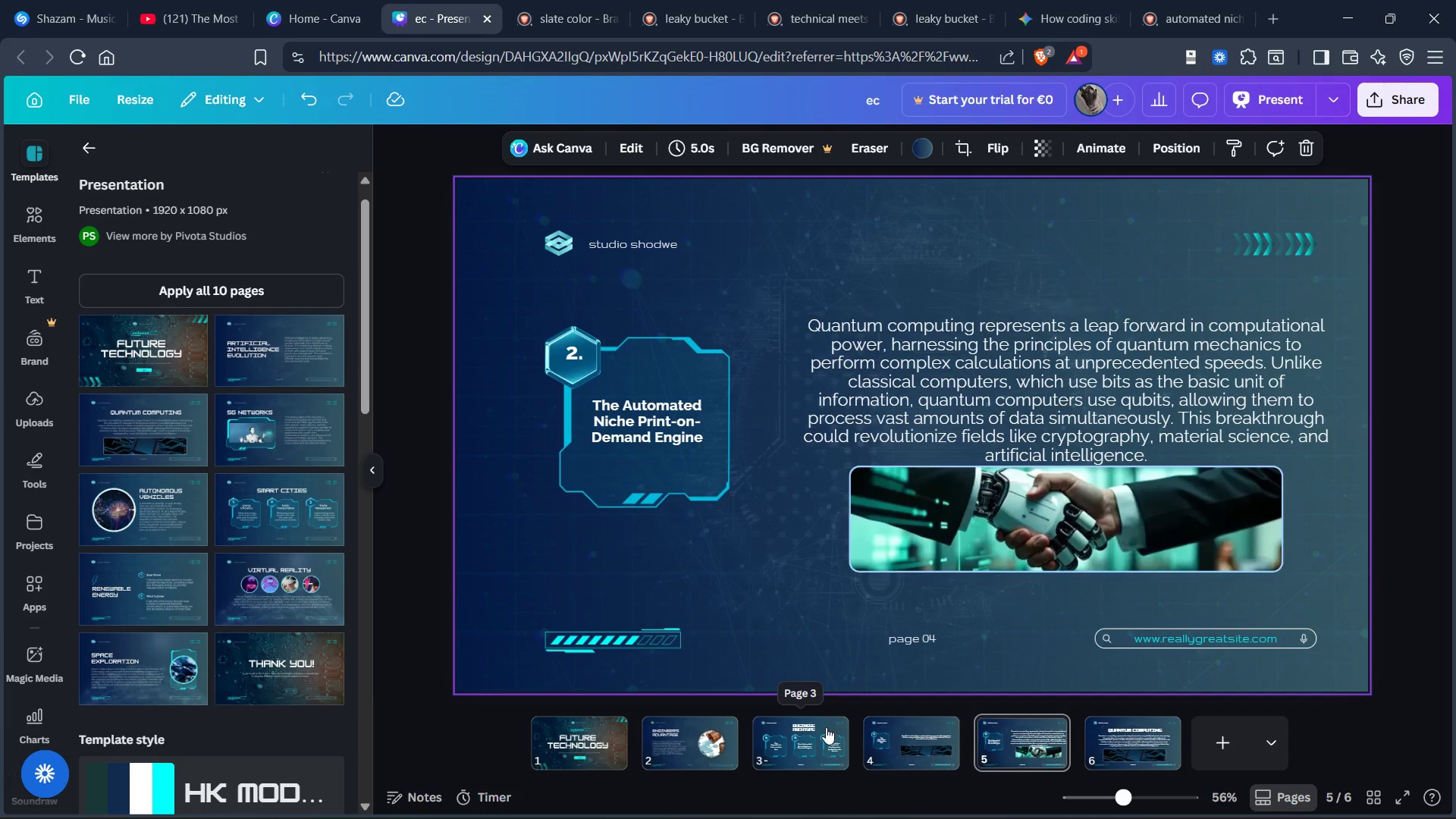 
left_click([824, 730])
 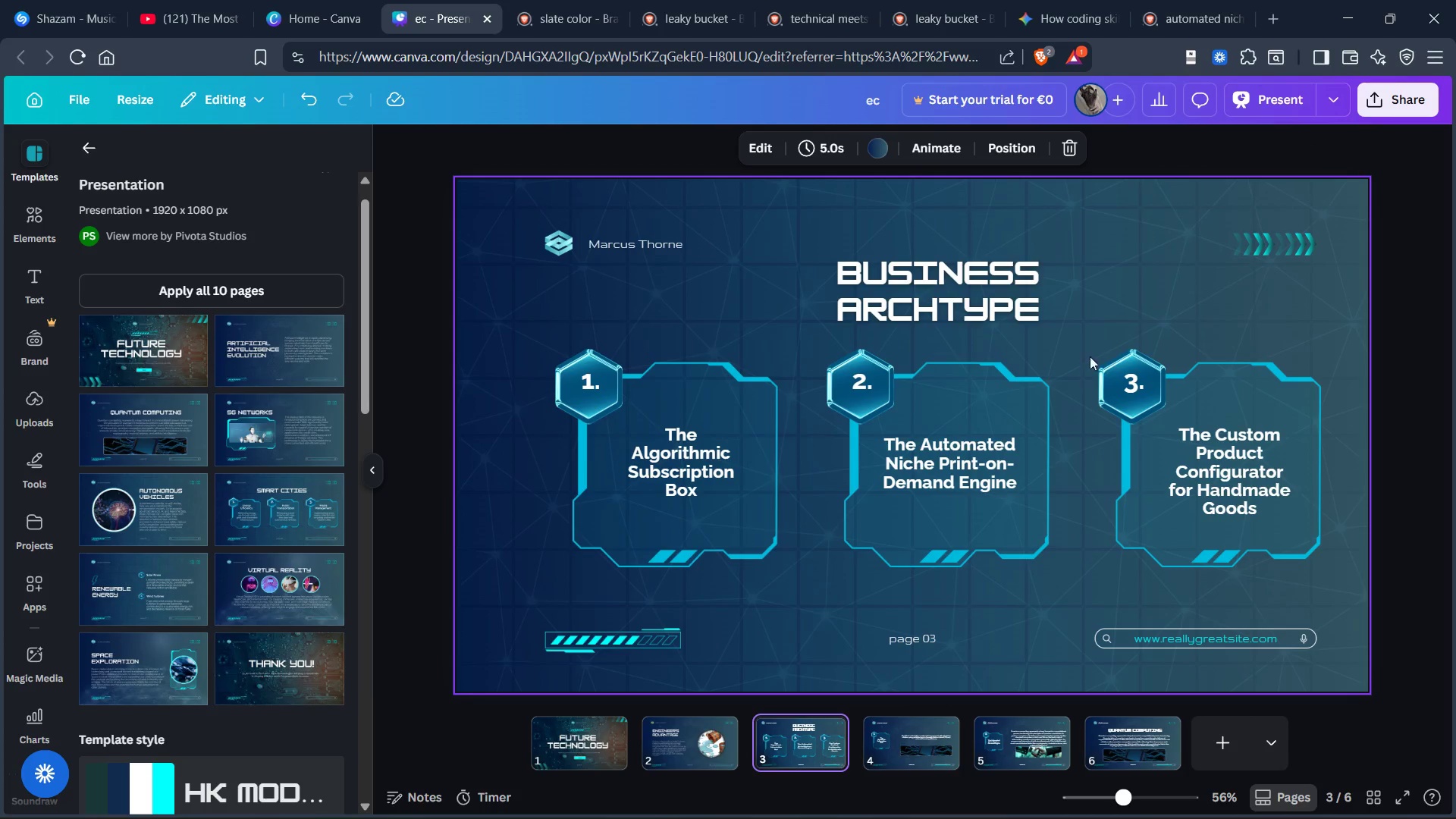 
left_click_drag(start_coordinate=[1103, 350], to_coordinate=[1174, 456])
 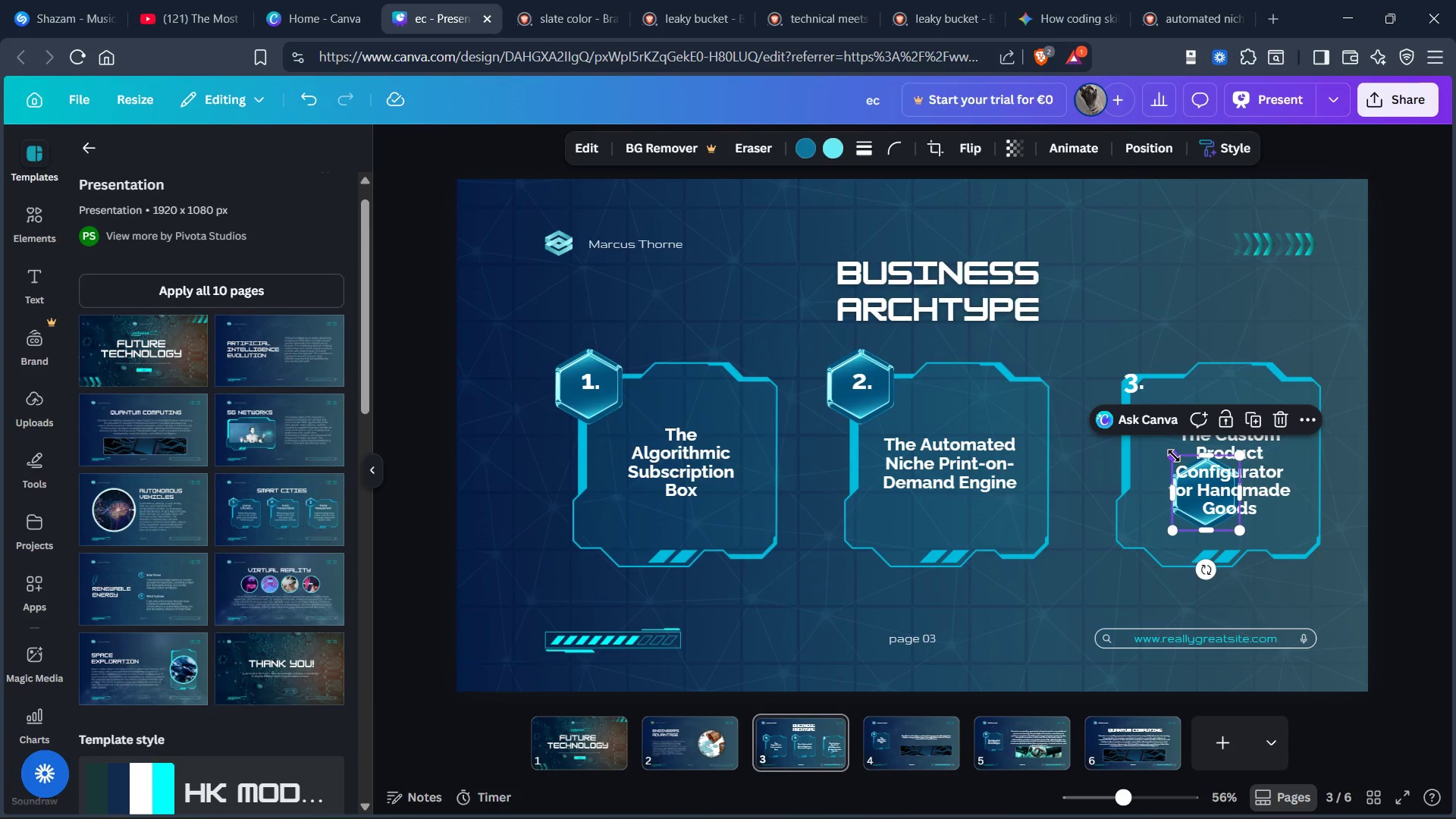 
key(Control+Z)
 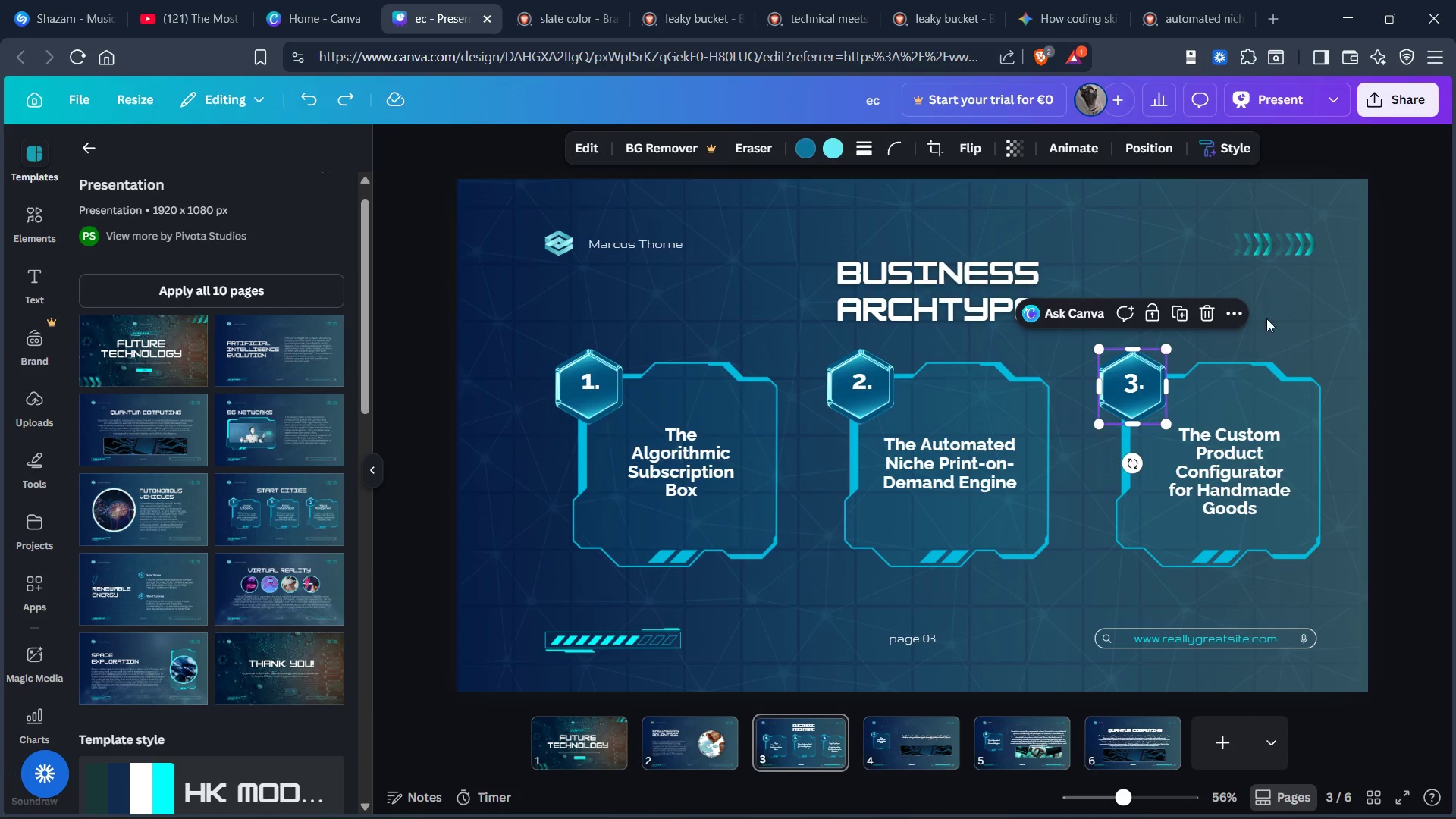 
left_click([1316, 312])
 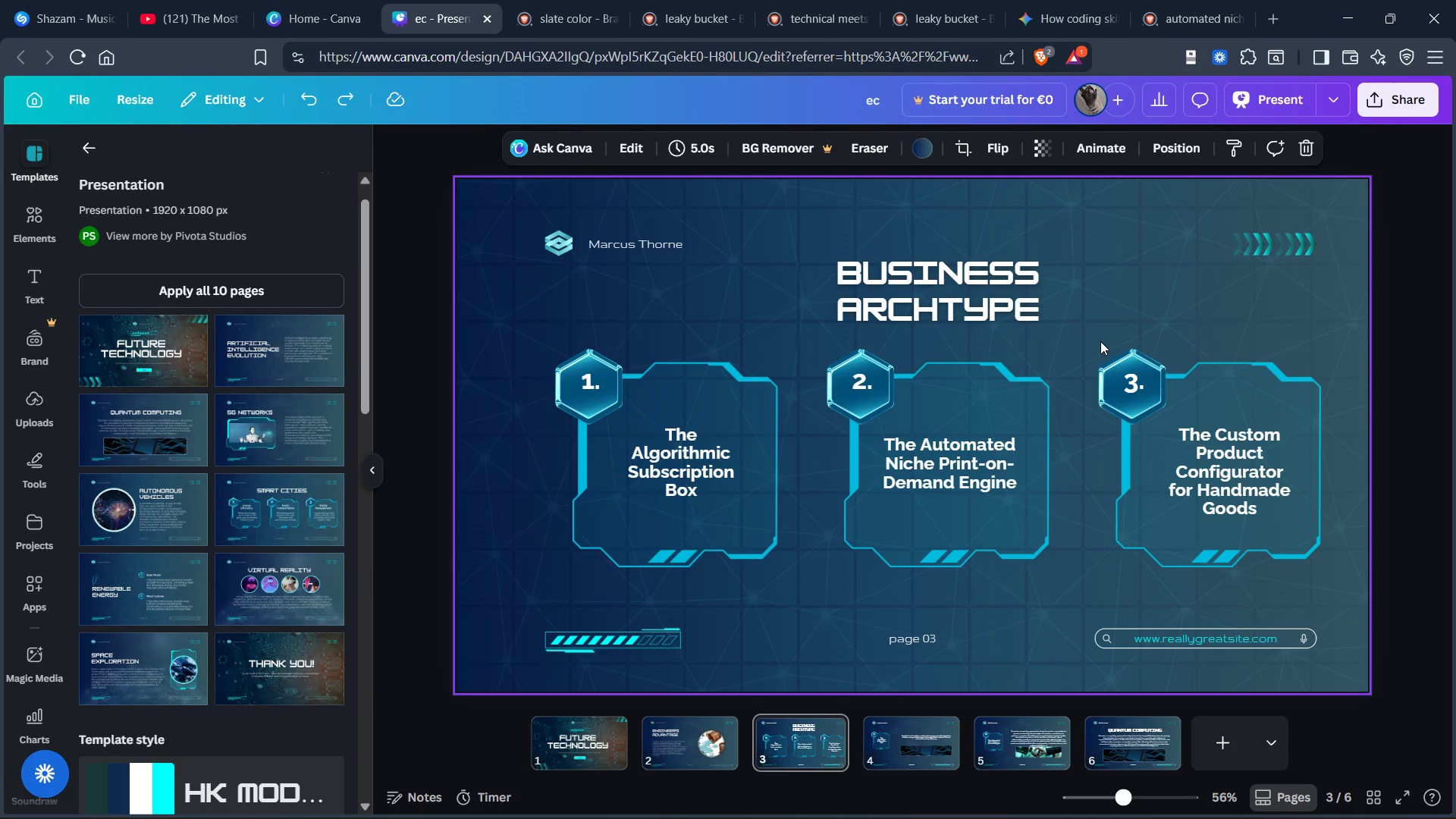 
left_click_drag(start_coordinate=[1101, 341], to_coordinate=[1272, 561])
 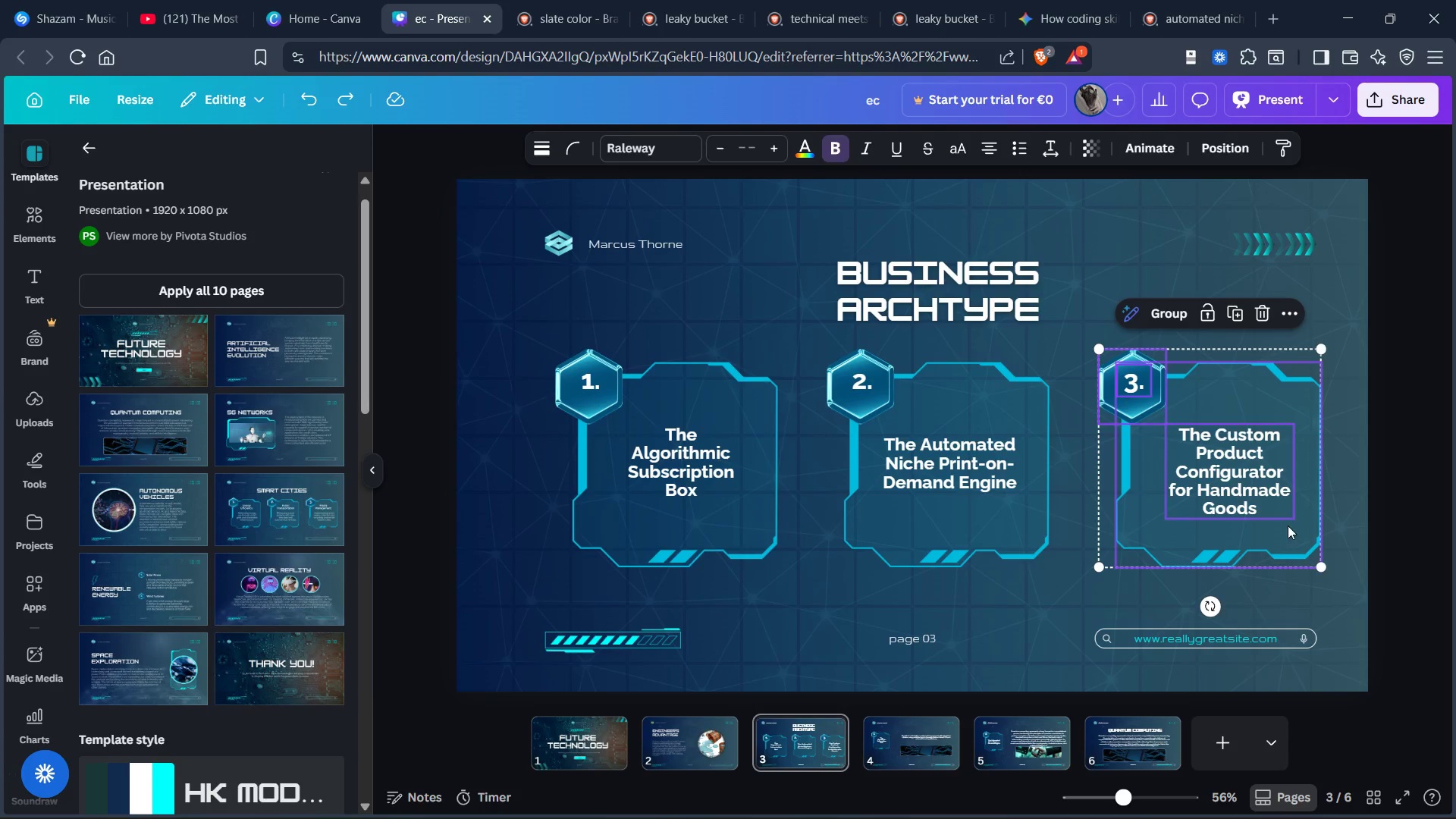 
key(Control+C)
 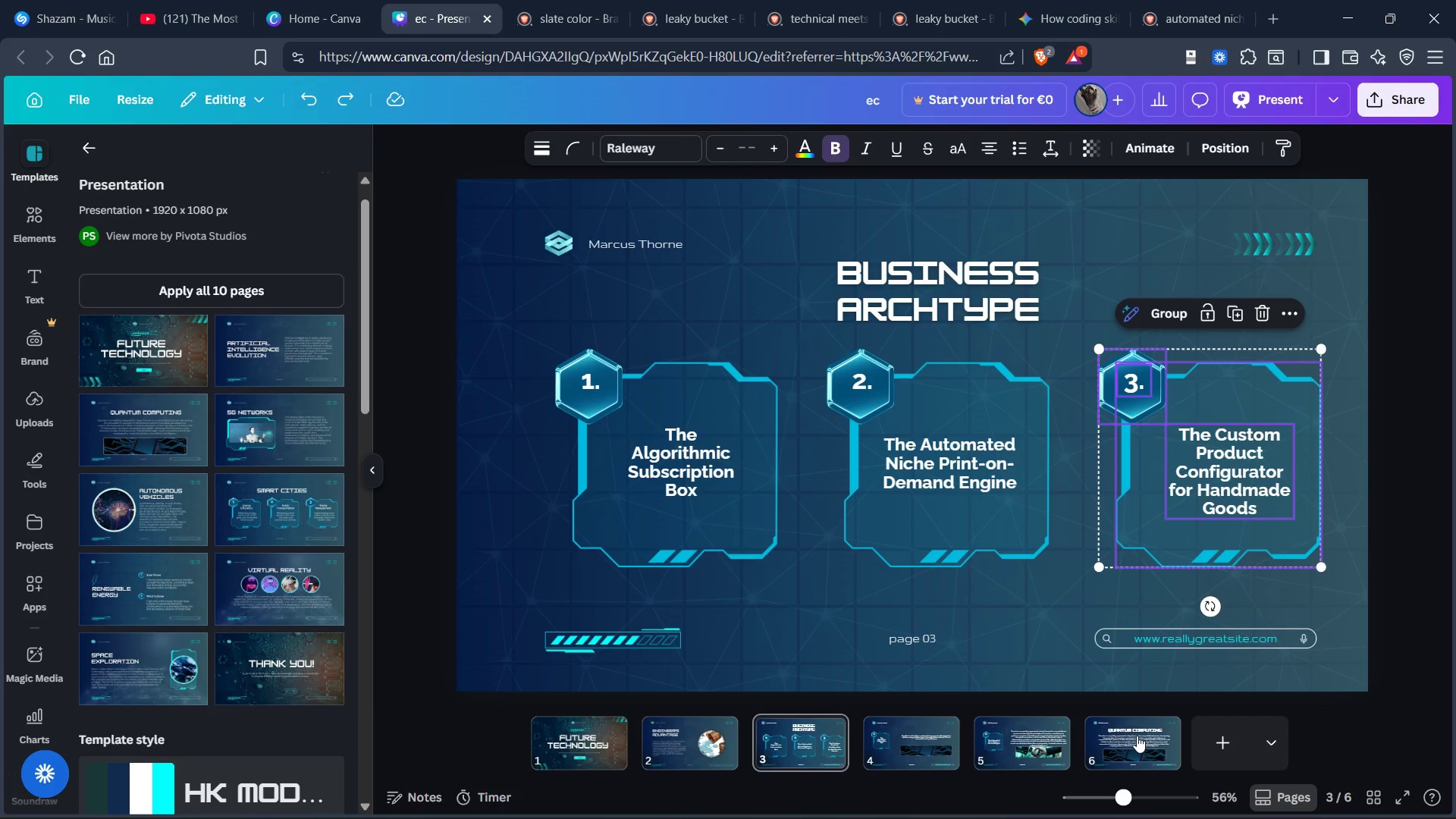 
left_click([1138, 735])
 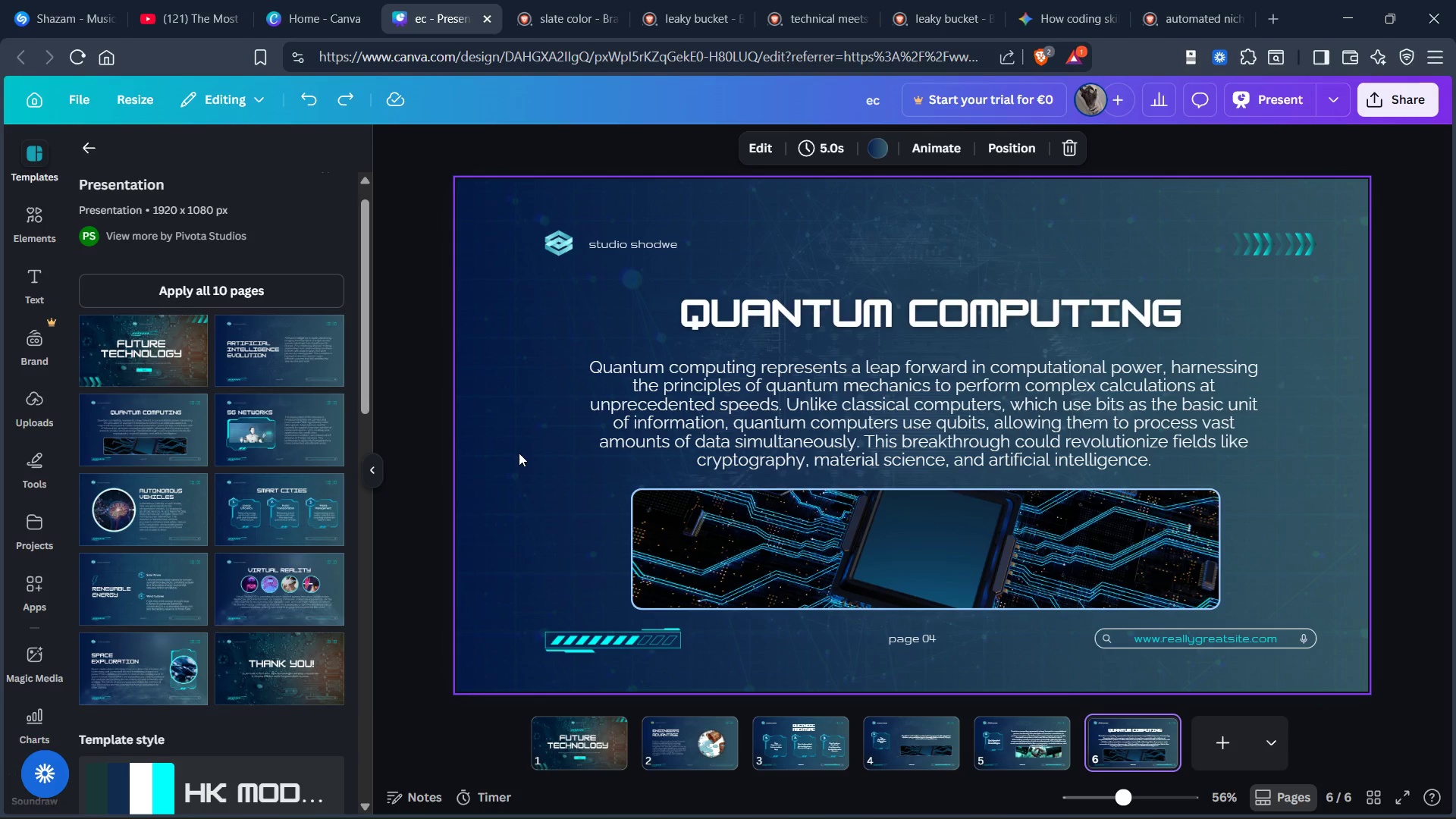 
key(Control+V)
 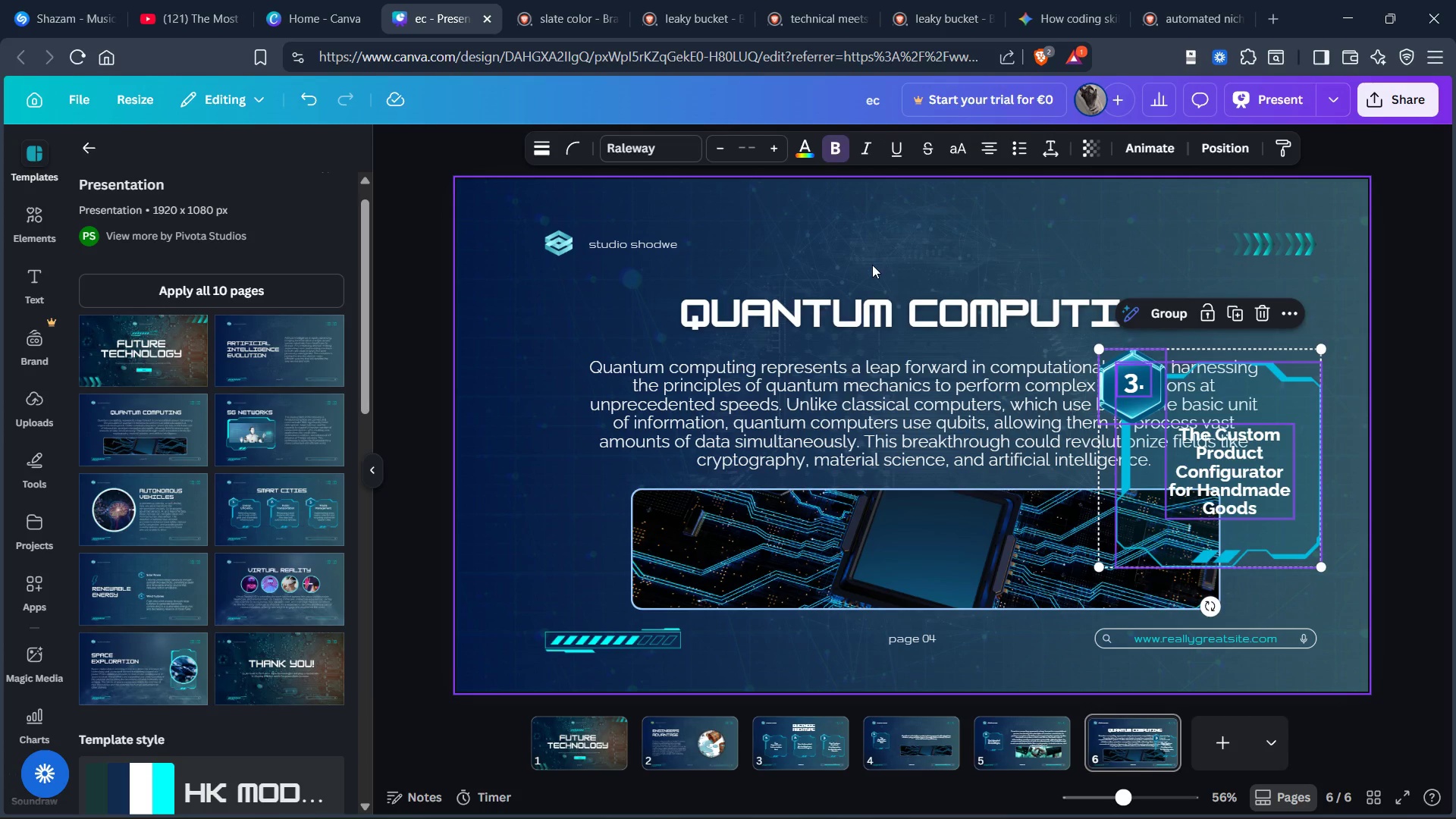 
left_click([844, 303])
 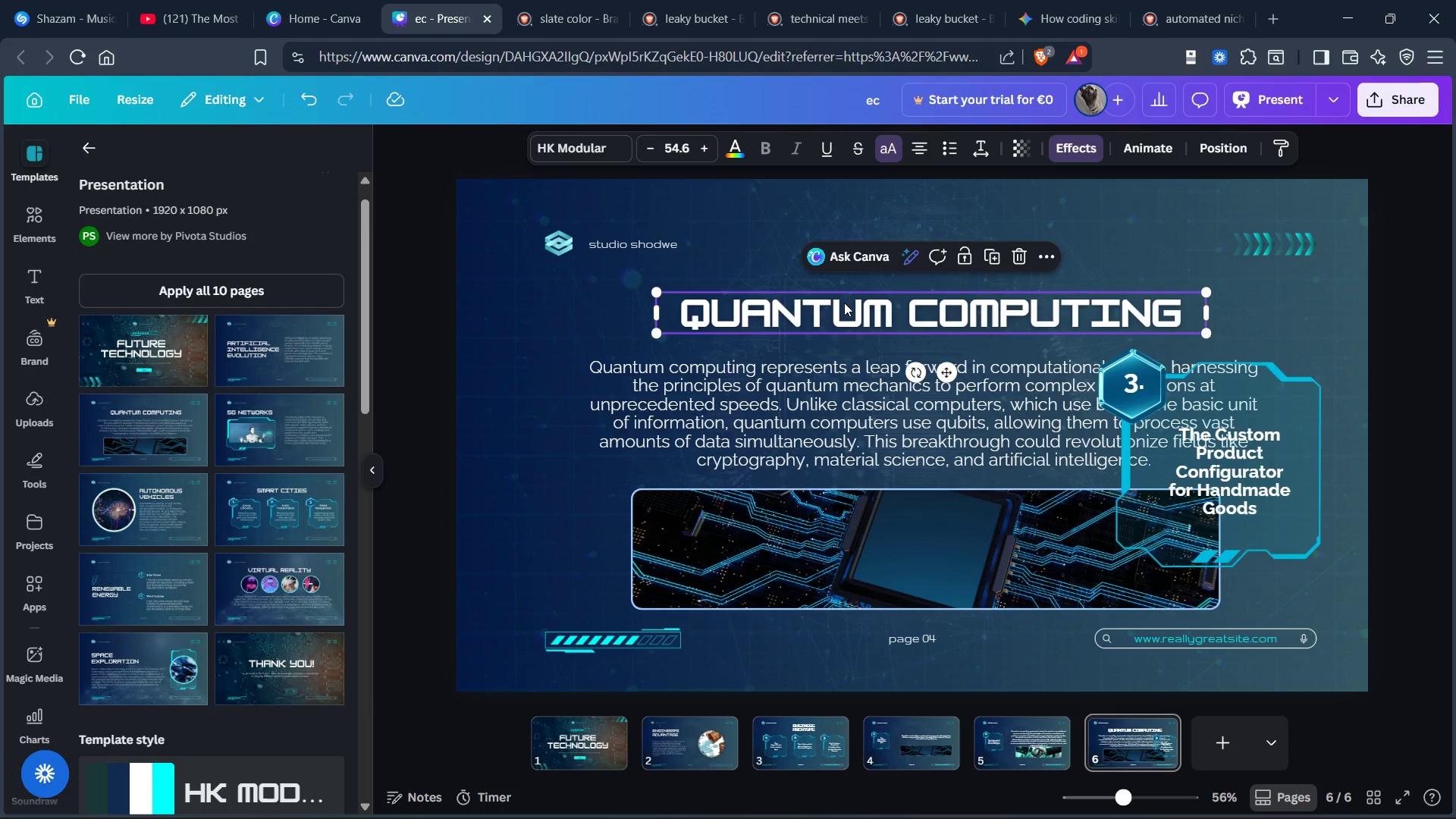 
key(Control+X)
 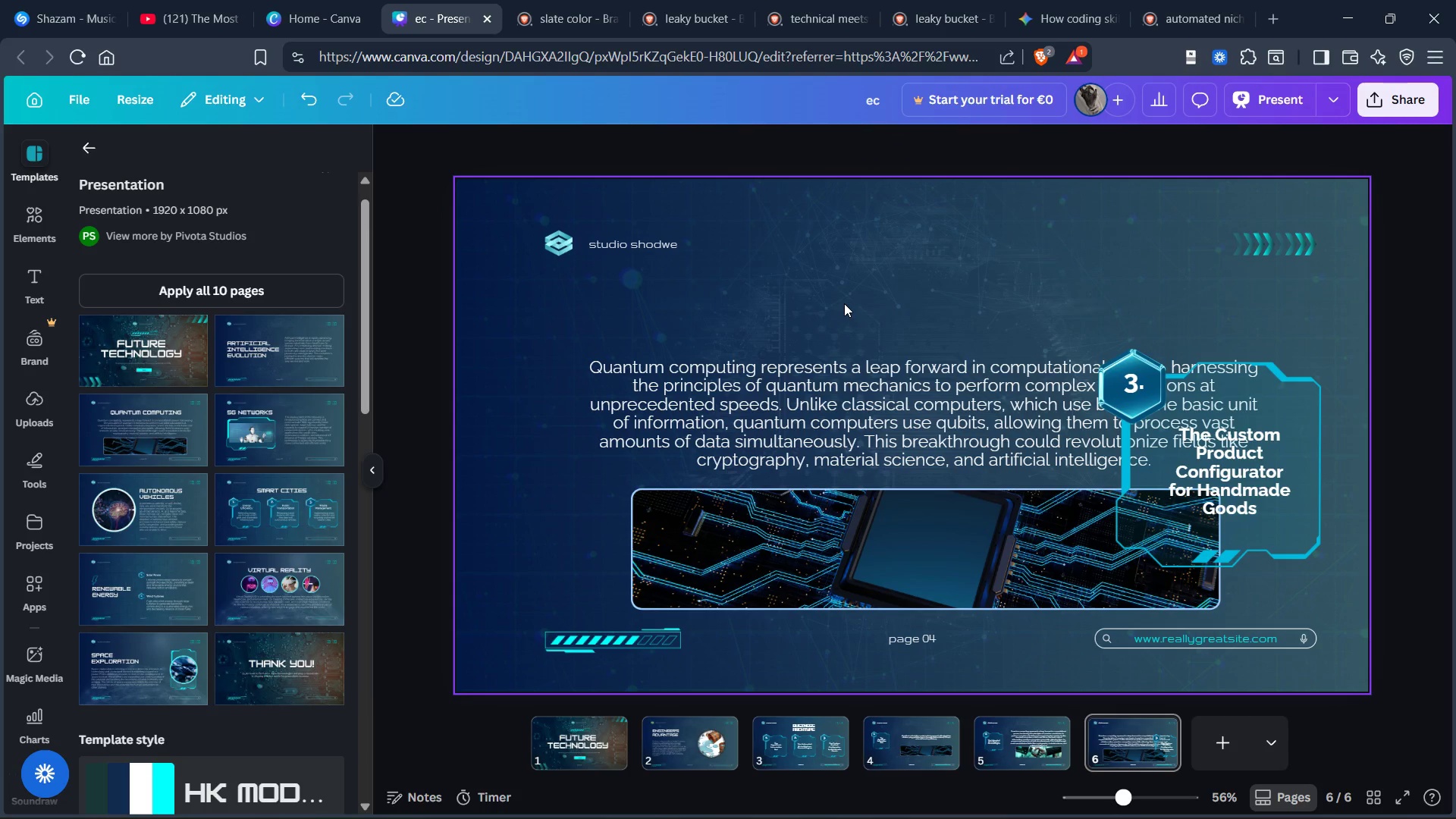 
left_click_drag(start_coordinate=[844, 304], to_coordinate=[855, 538])
 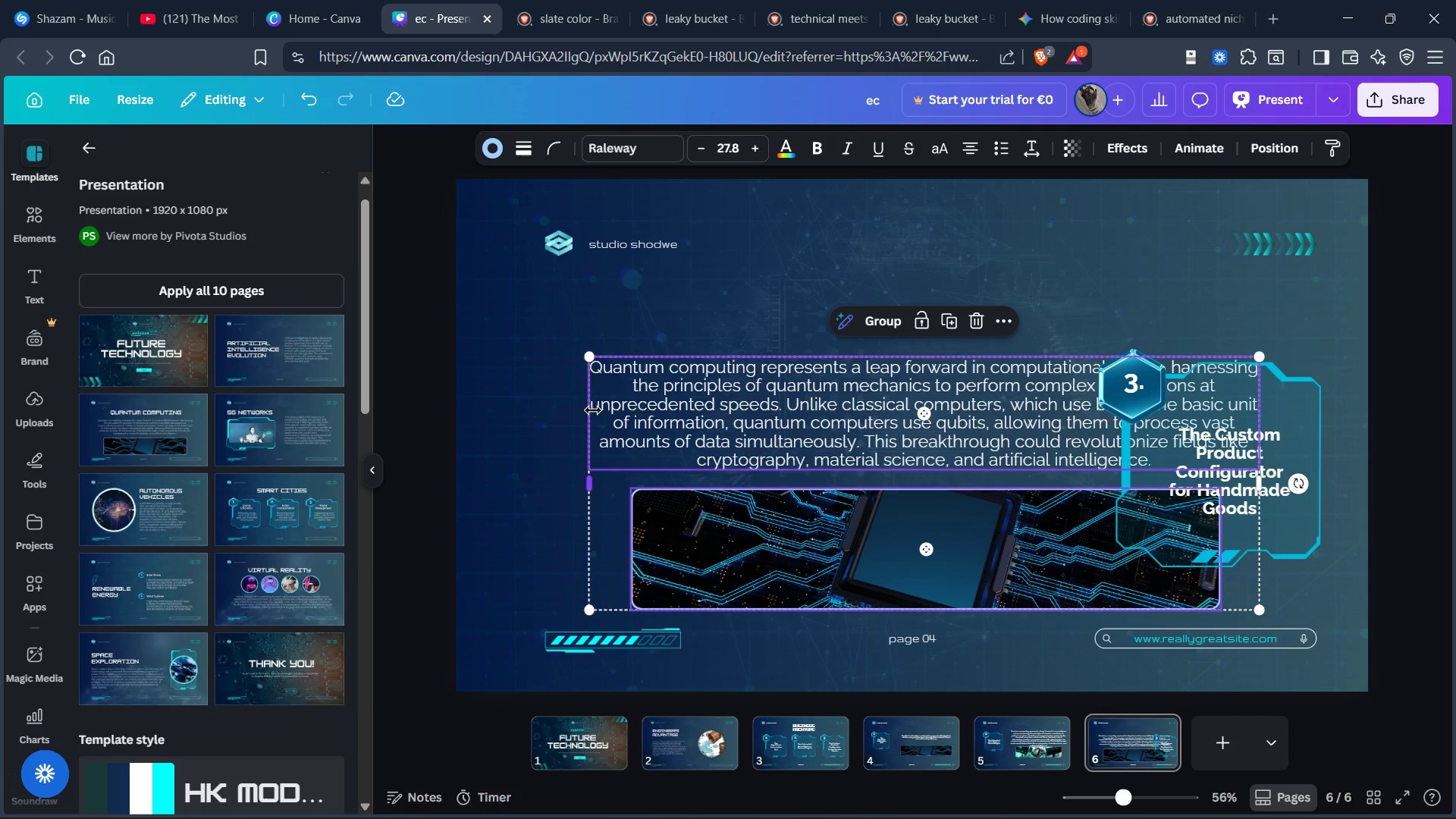 
left_click_drag(start_coordinate=[593, 359], to_coordinate=[600, 367])
 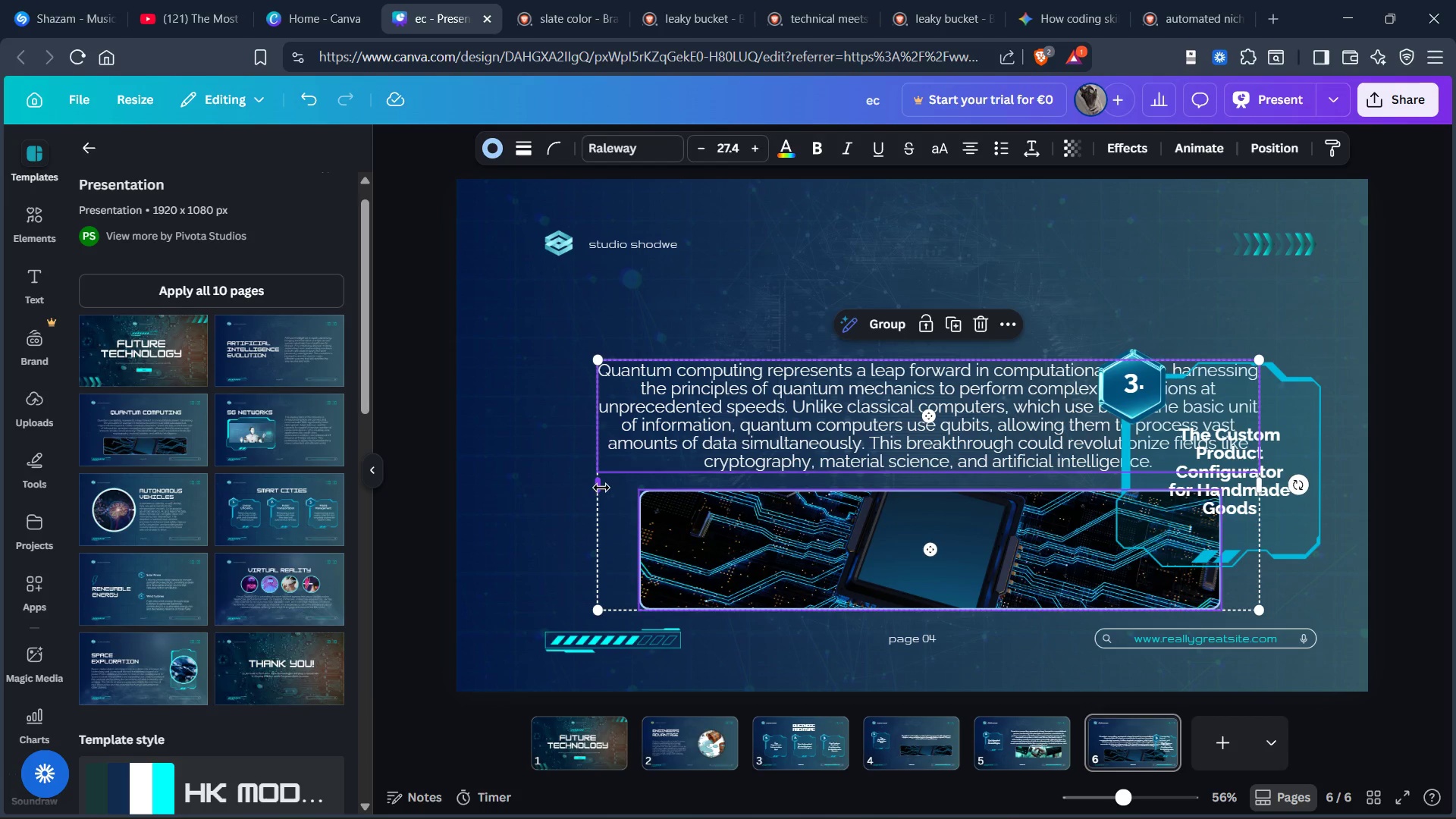 
left_click_drag(start_coordinate=[603, 487], to_coordinate=[755, 486])
 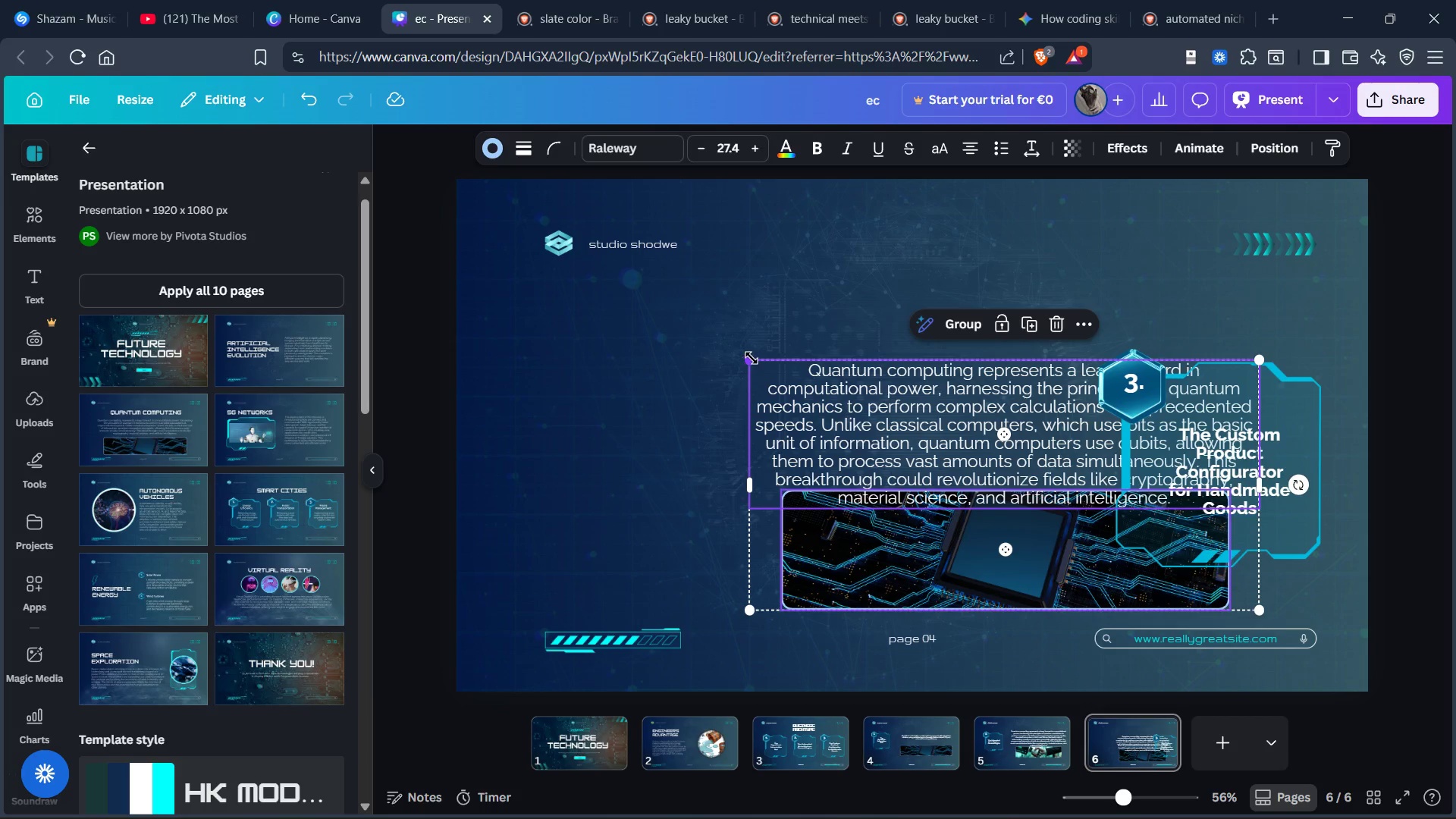 
left_click_drag(start_coordinate=[752, 358], to_coordinate=[762, 377])
 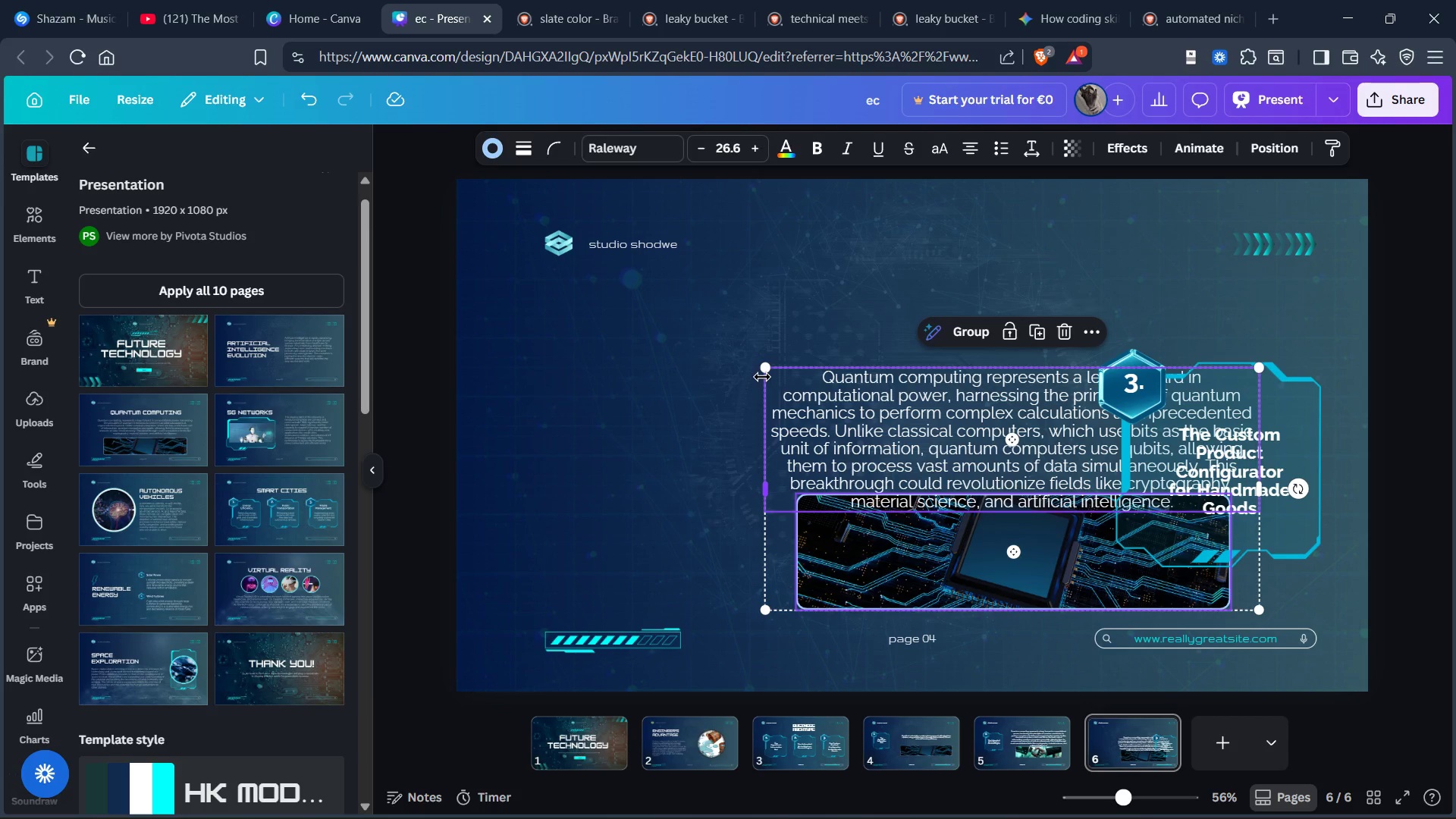 
key(Control+Z)
 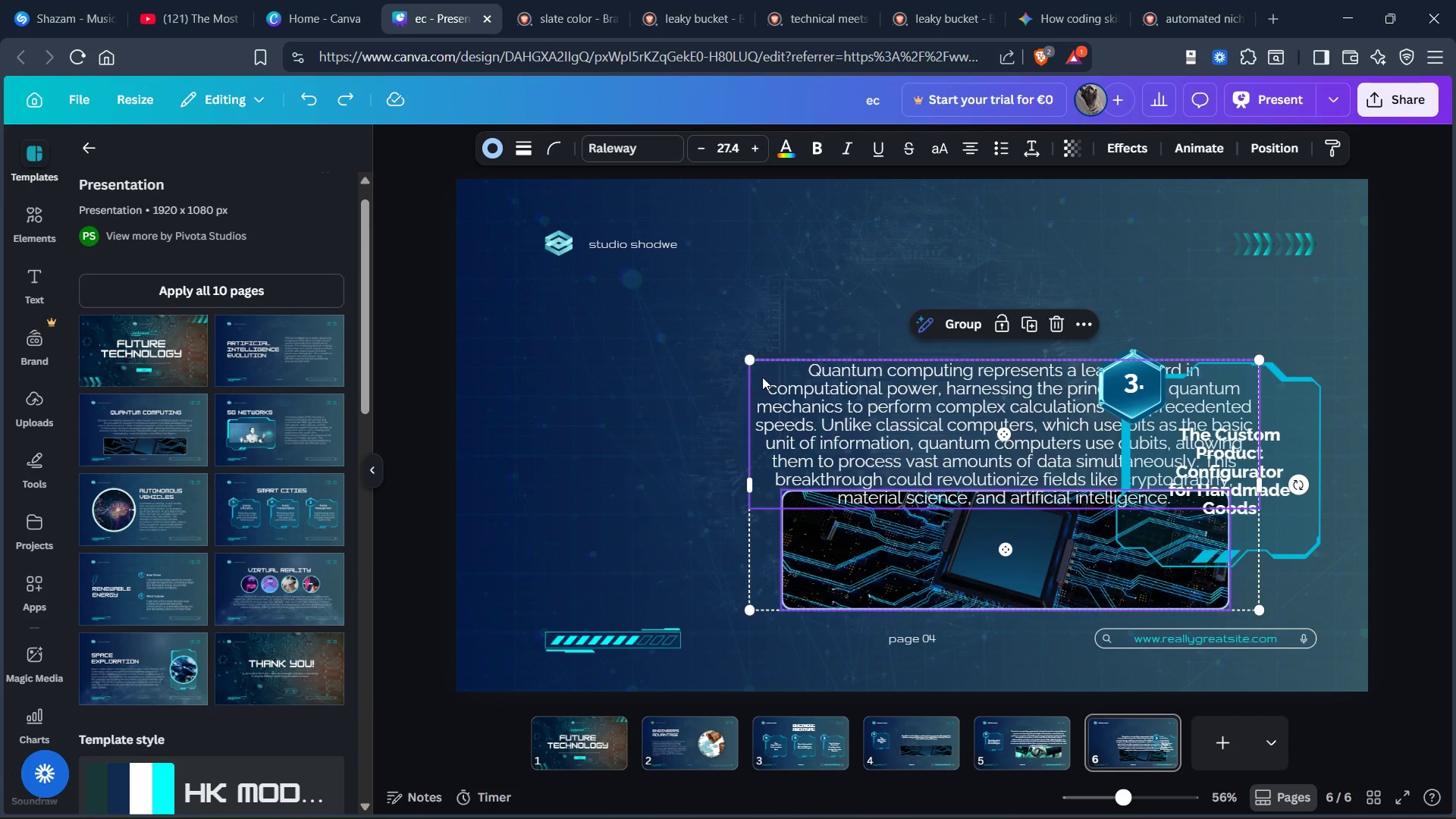 
key(Control+Z)
 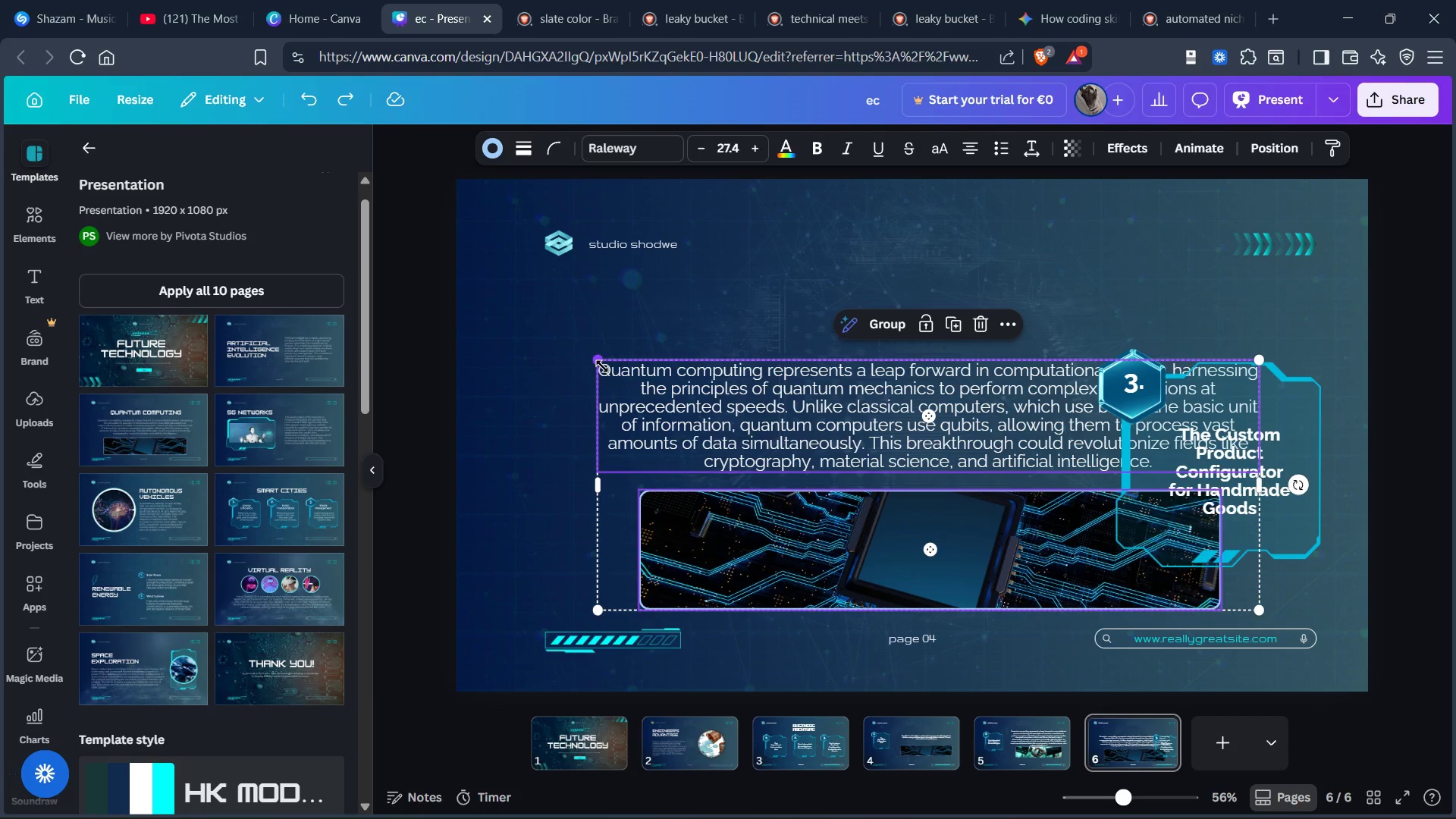 
left_click_drag(start_coordinate=[602, 366], to_coordinate=[693, 436])
 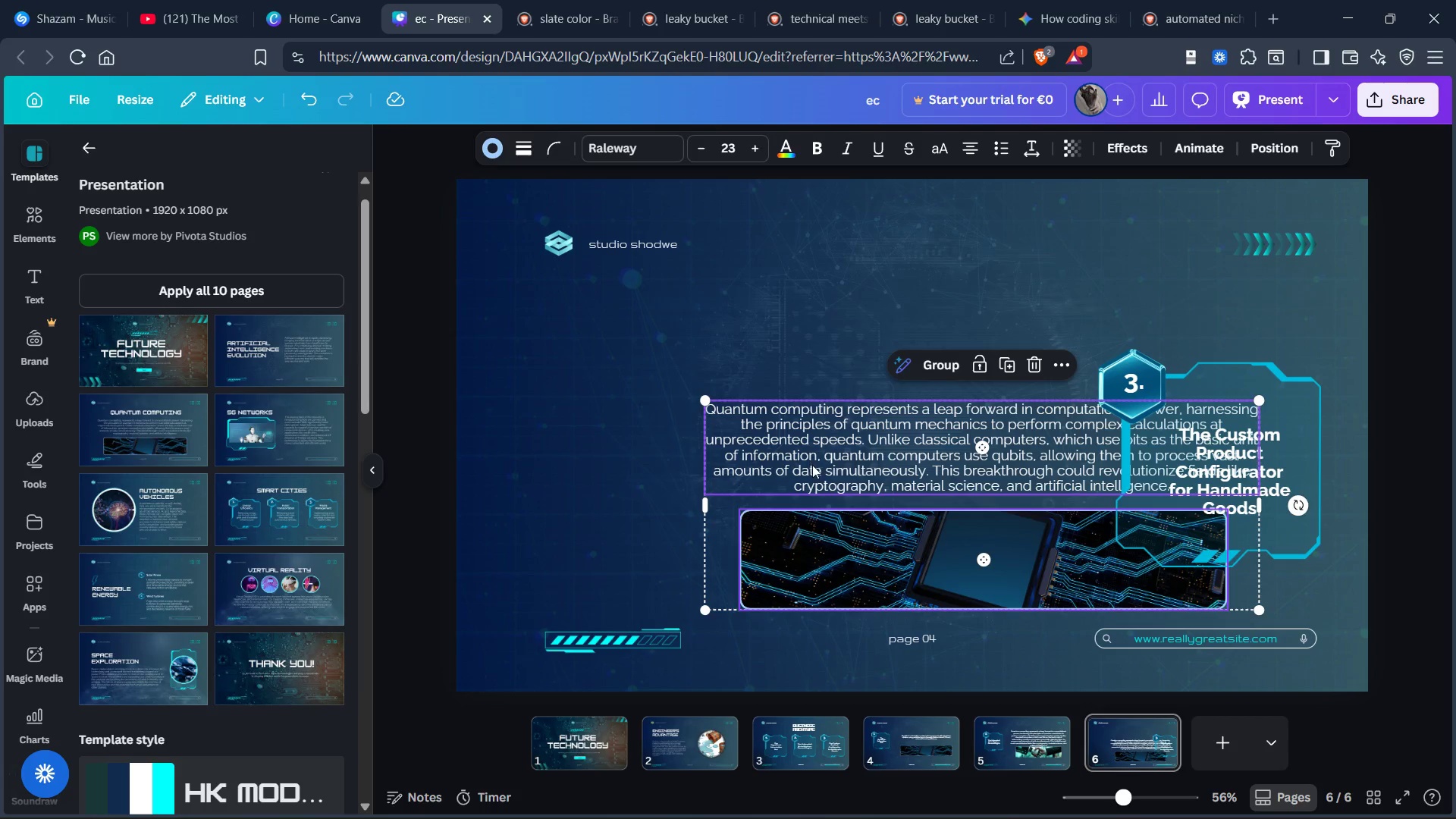 
left_click_drag(start_coordinate=[814, 466], to_coordinate=[872, 378])
 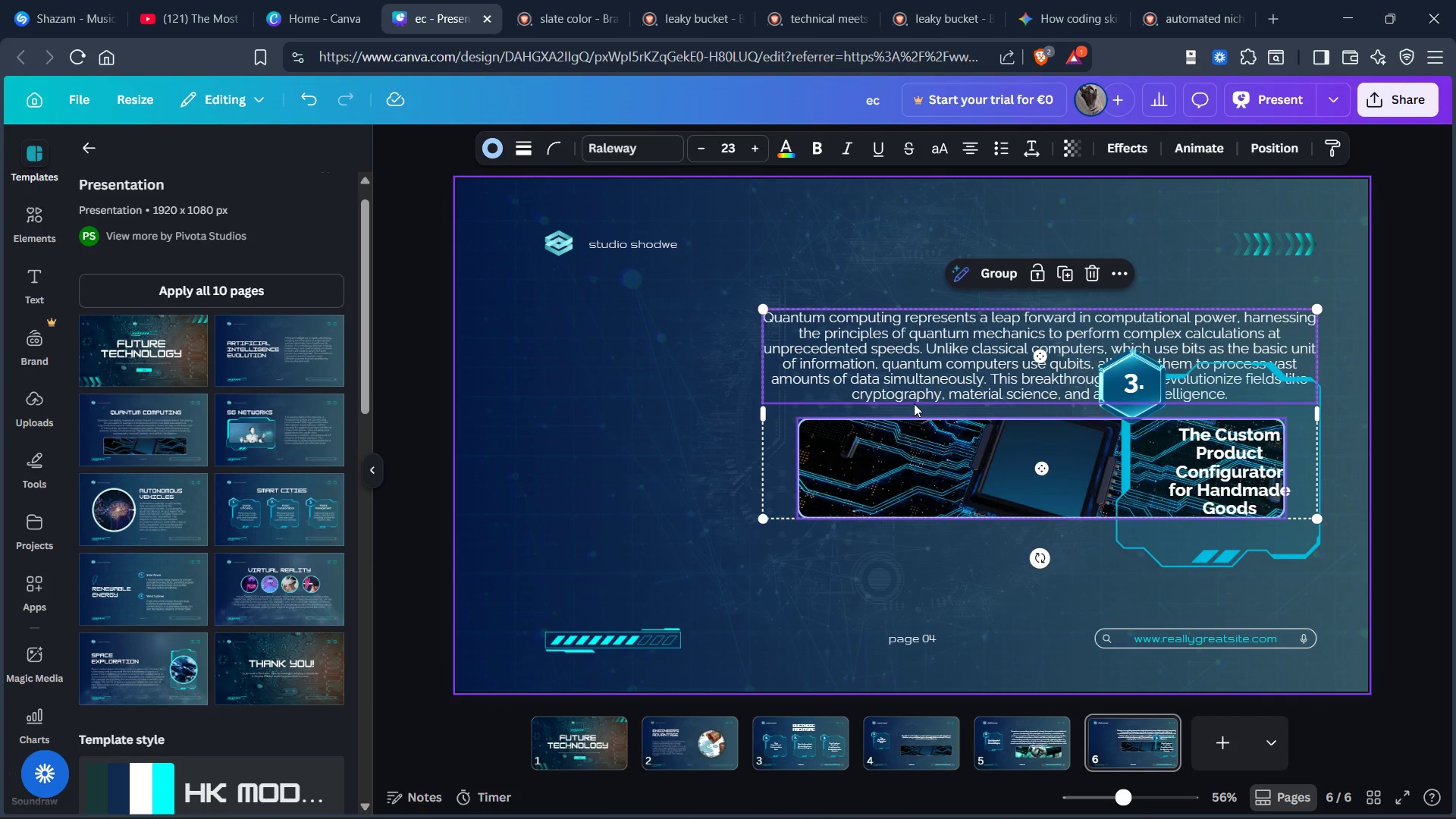 
left_click_drag(start_coordinate=[892, 394], to_coordinate=[574, 485])
 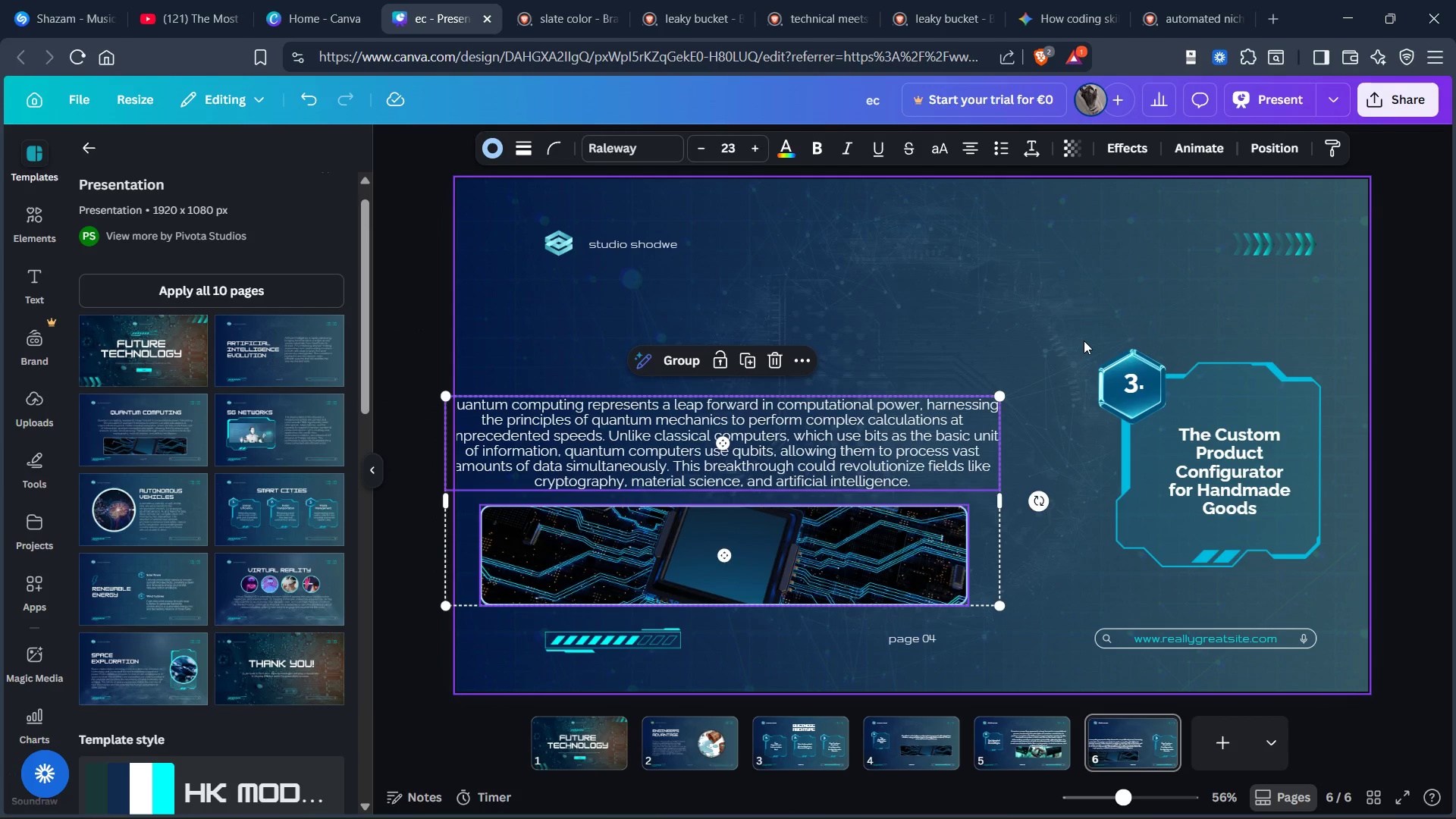 
left_click_drag(start_coordinate=[1084, 340], to_coordinate=[1368, 556])
 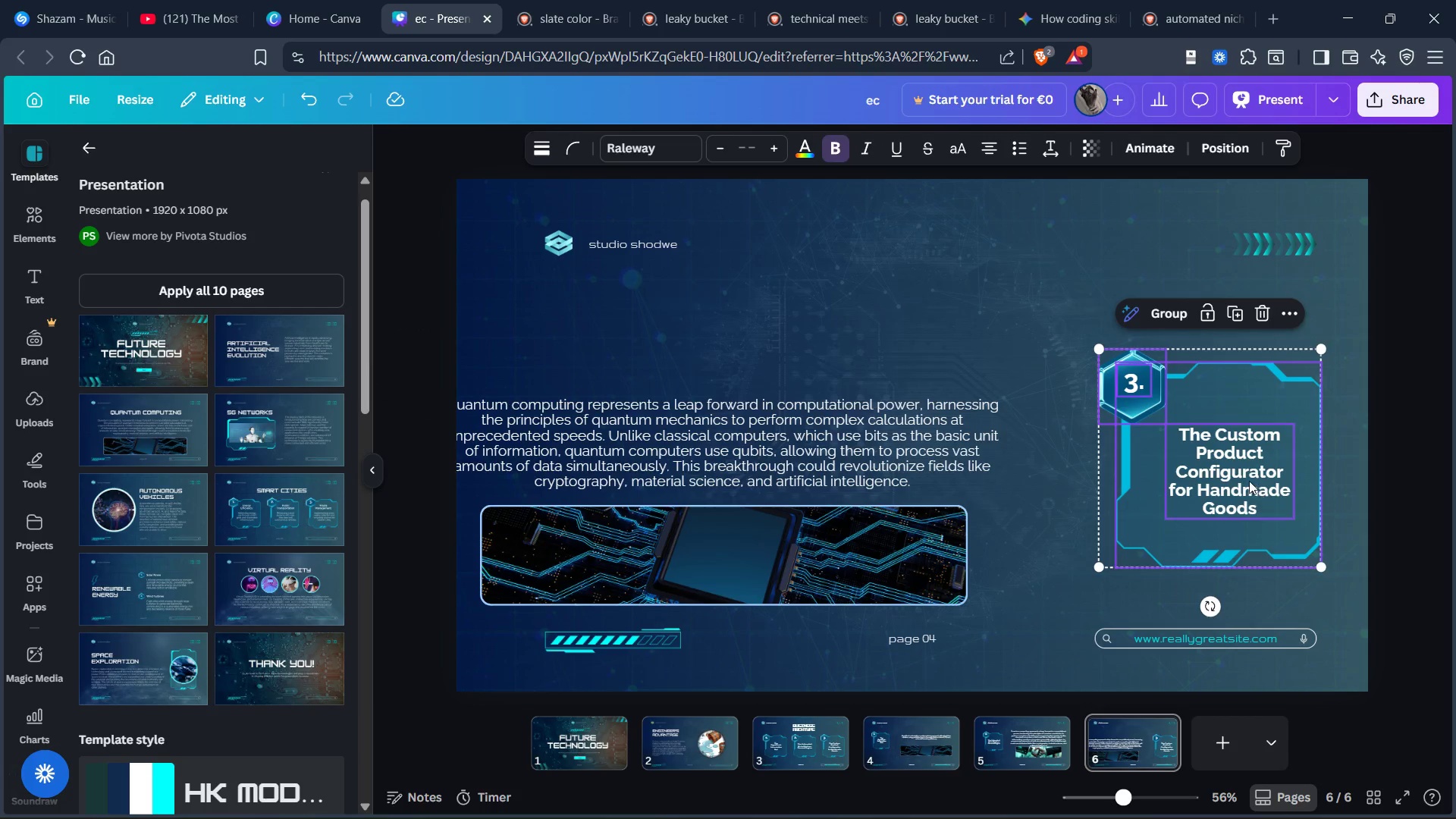 
left_click_drag(start_coordinate=[1249, 481], to_coordinate=[621, 319])
 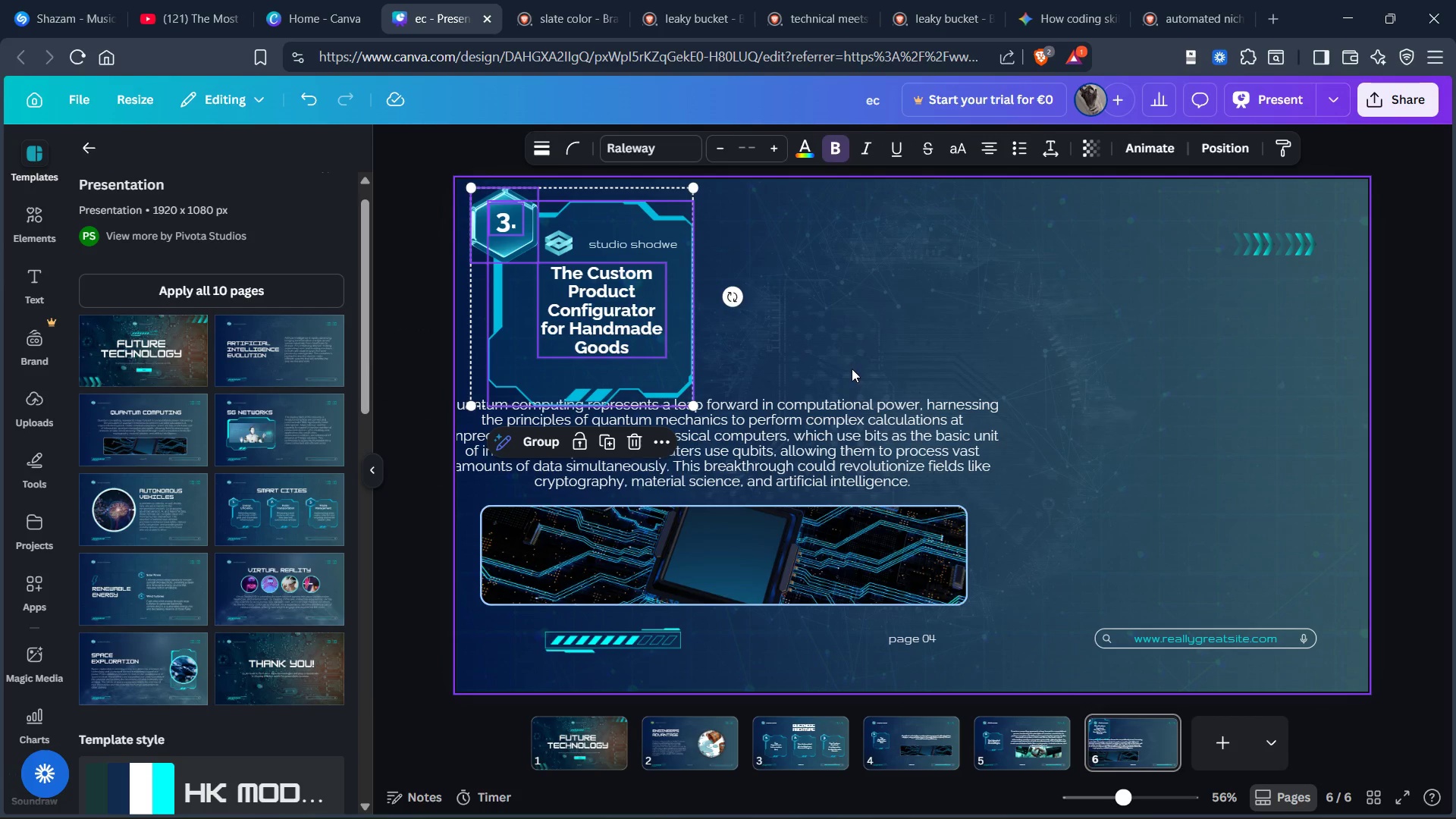 
left_click_drag(start_coordinate=[854, 368], to_coordinate=[858, 570])
 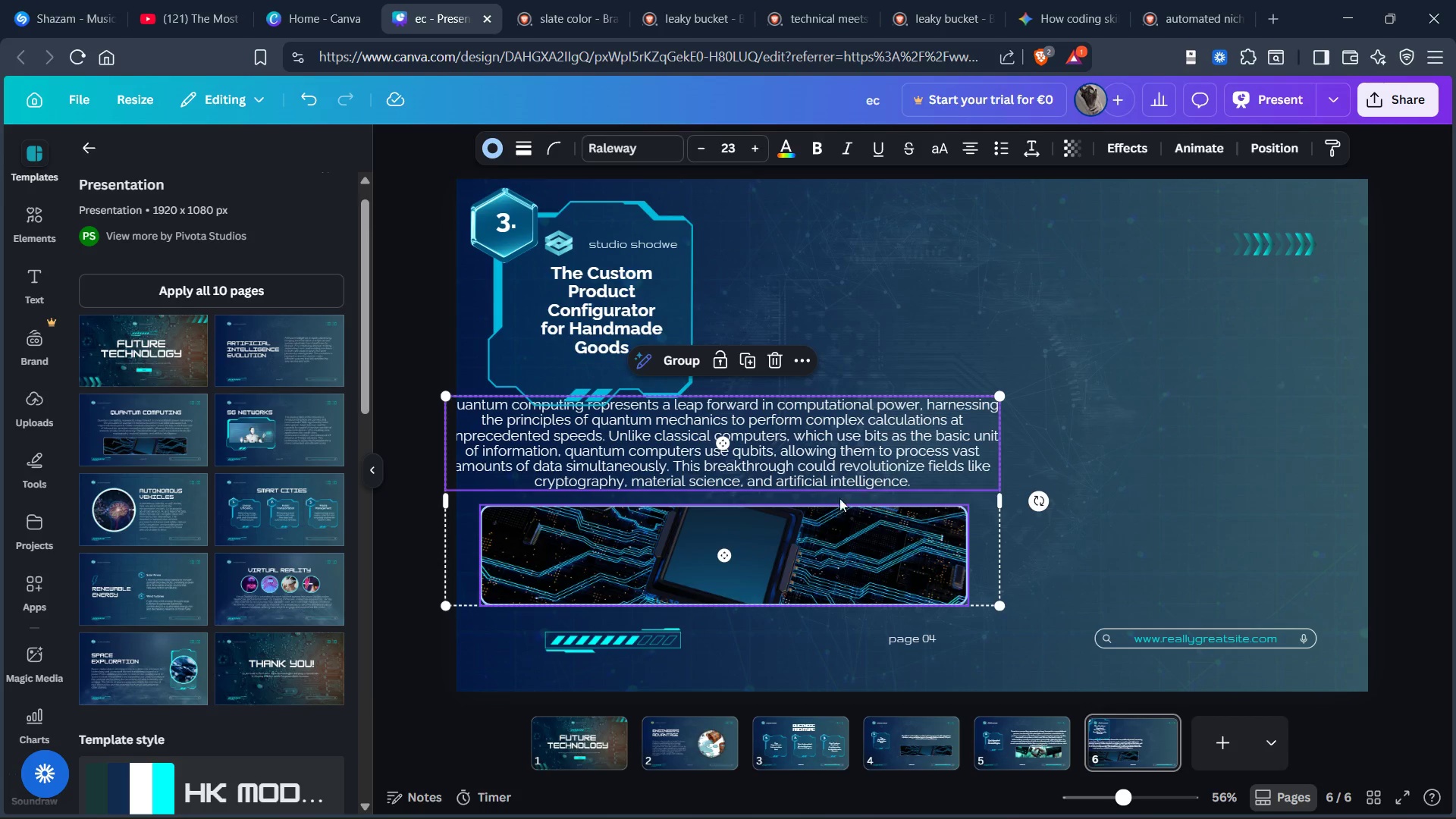 
left_click_drag(start_coordinate=[839, 475], to_coordinate=[1186, 408])
 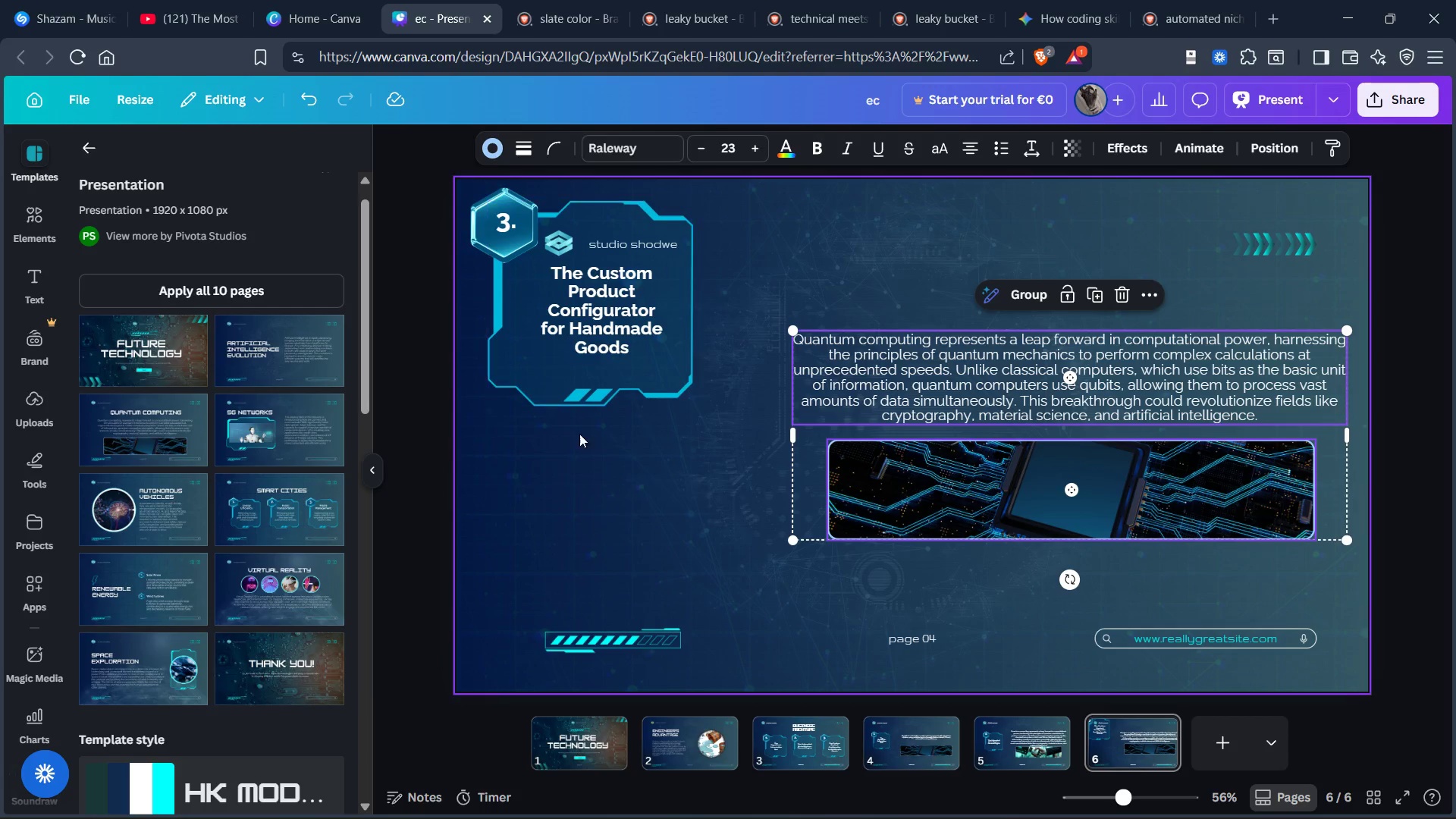 
left_click_drag(start_coordinate=[640, 467], to_coordinate=[500, 224])
 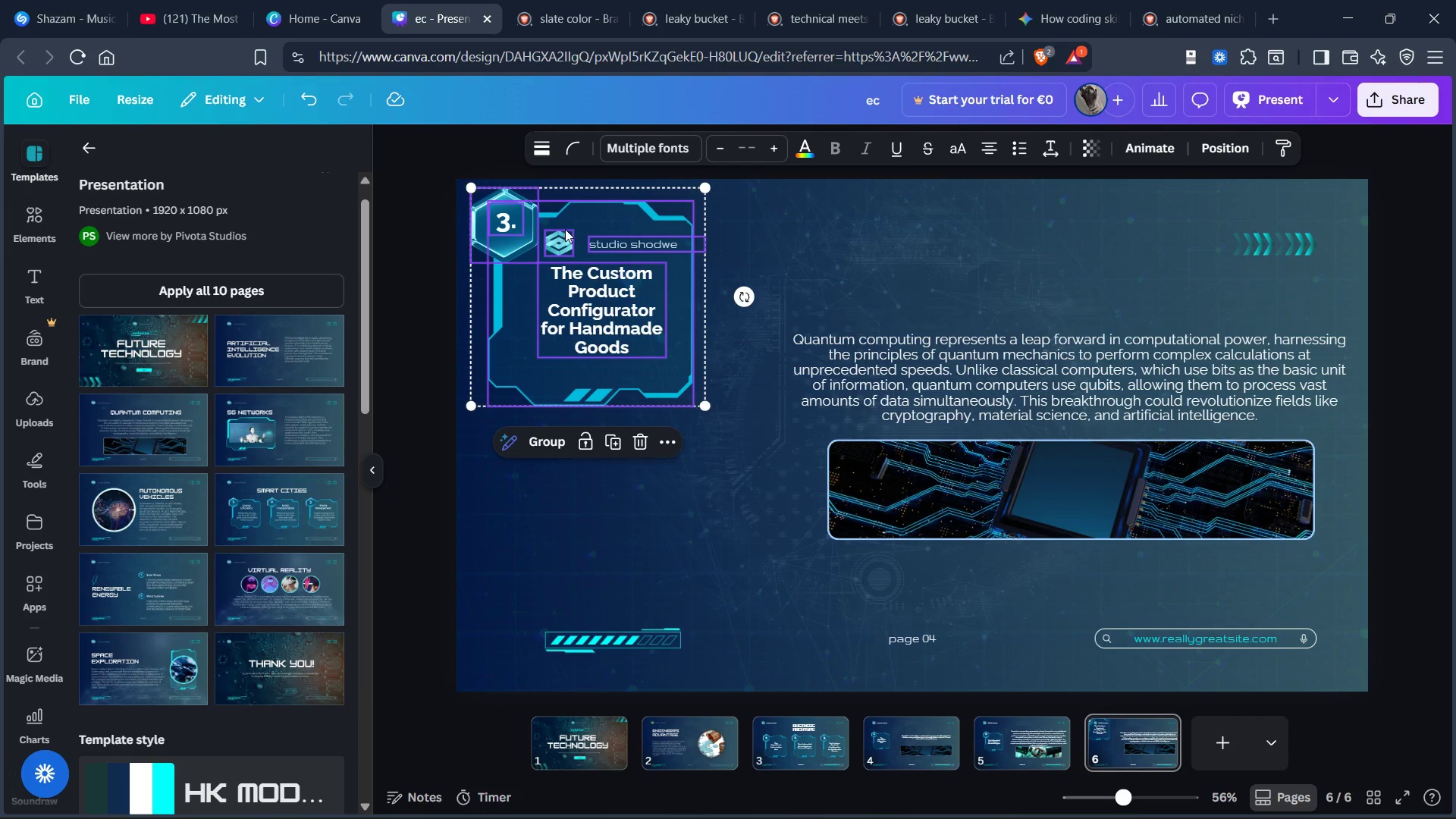 
left_click_drag(start_coordinate=[566, 229], to_coordinate=[601, 375])
 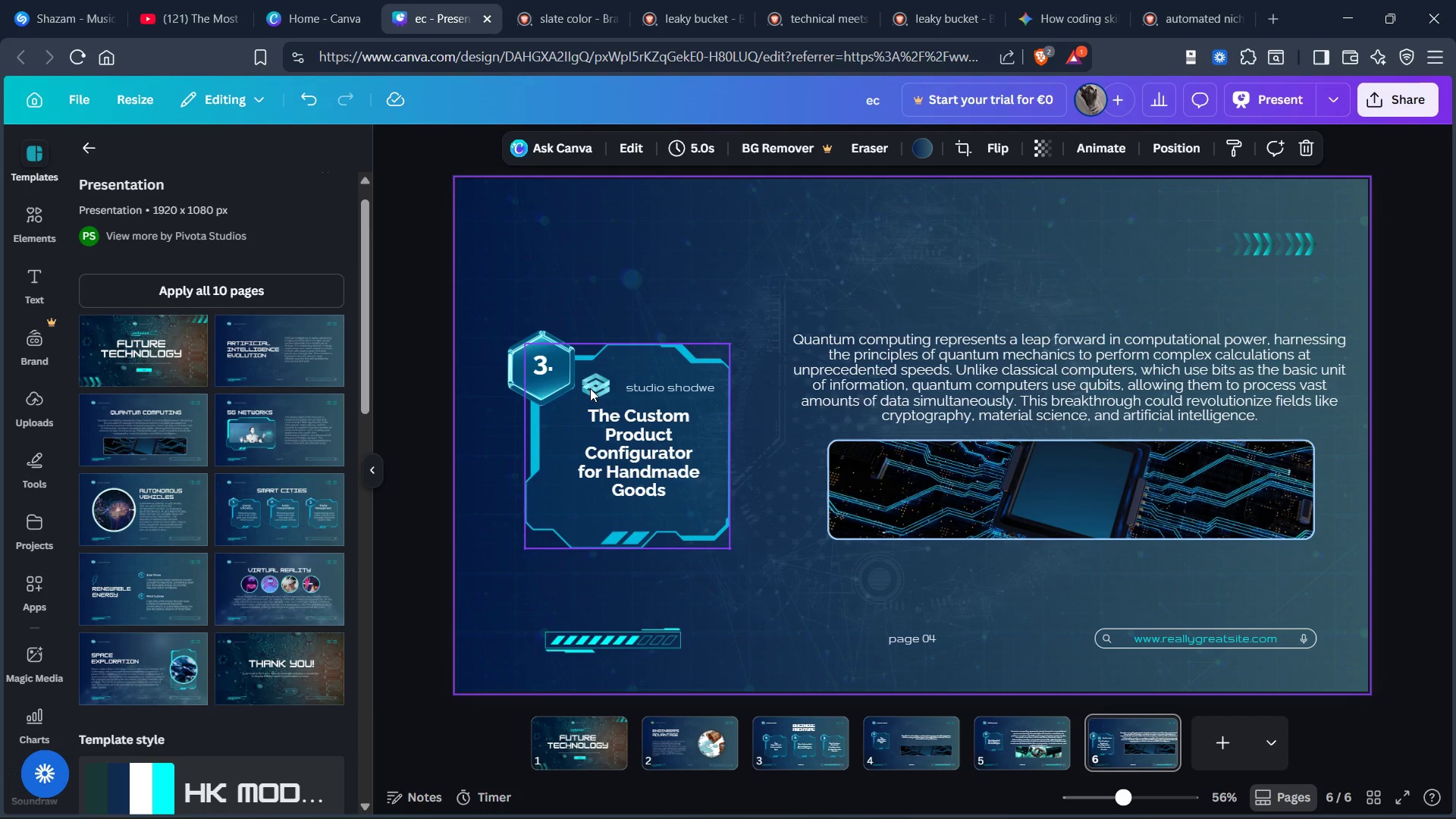 
key(Control+Z)
 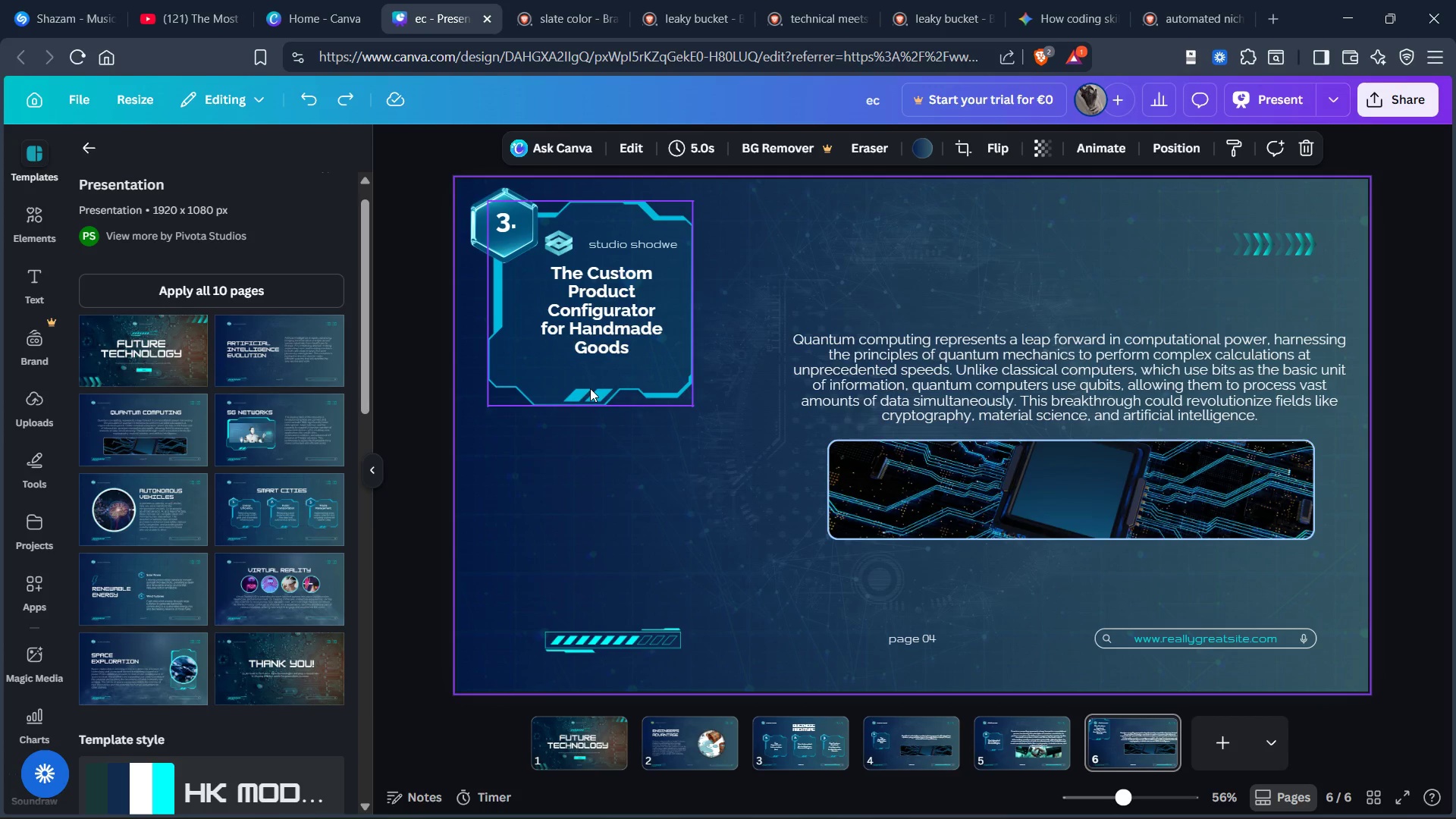 
key(Control+Z)
 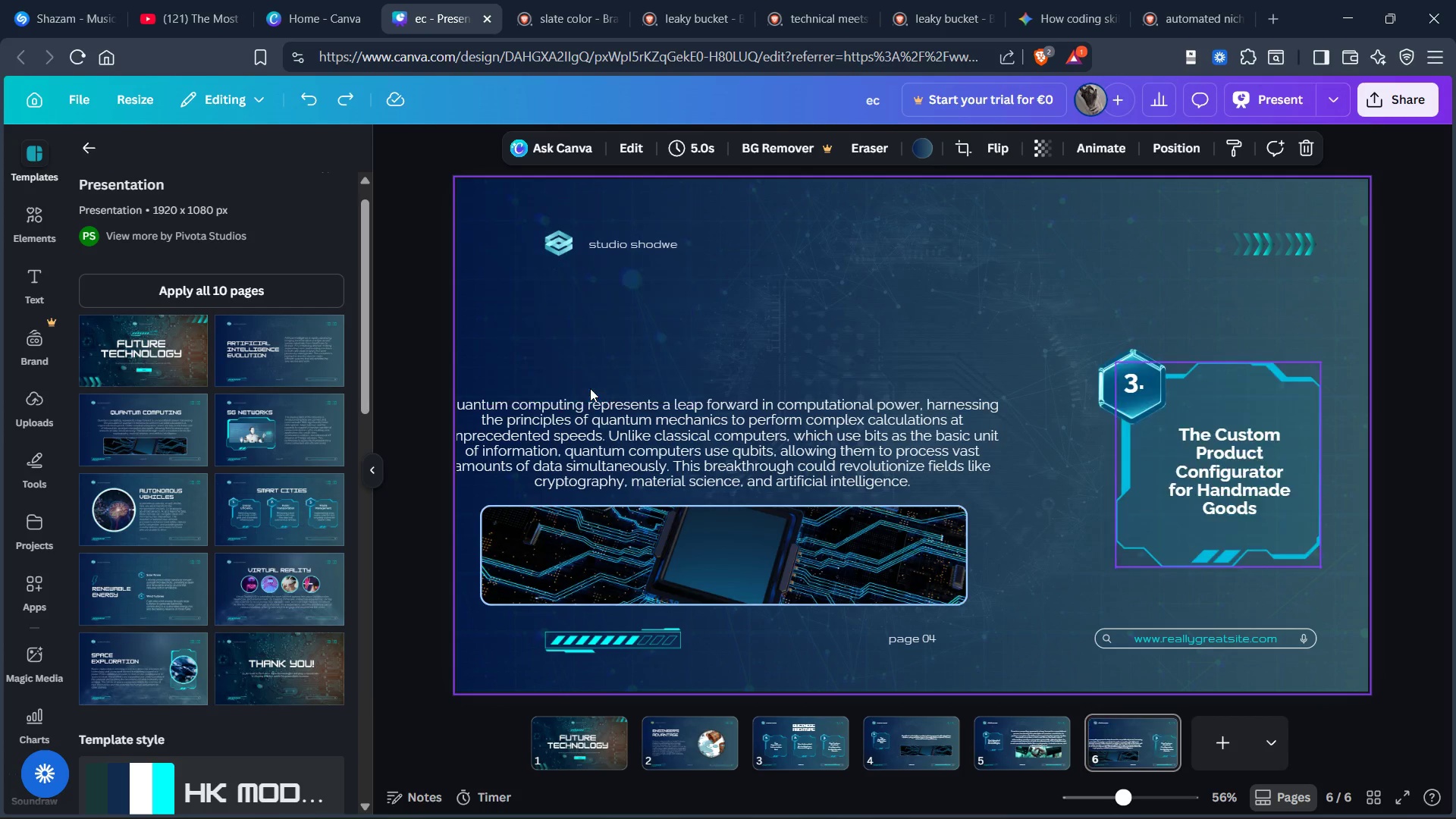 
key(Control+Z)
 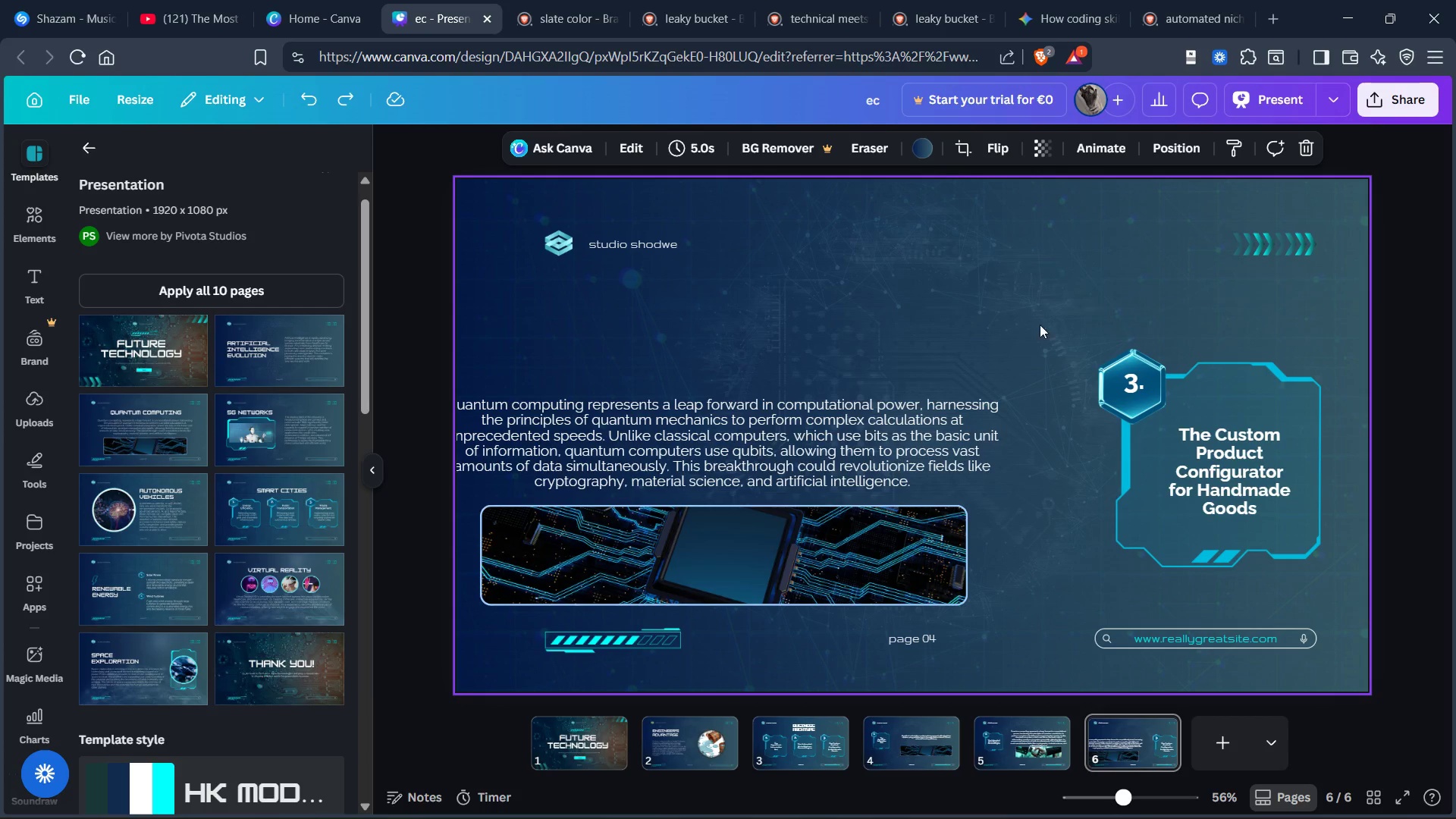 
left_click_drag(start_coordinate=[1068, 322], to_coordinate=[1252, 496])
 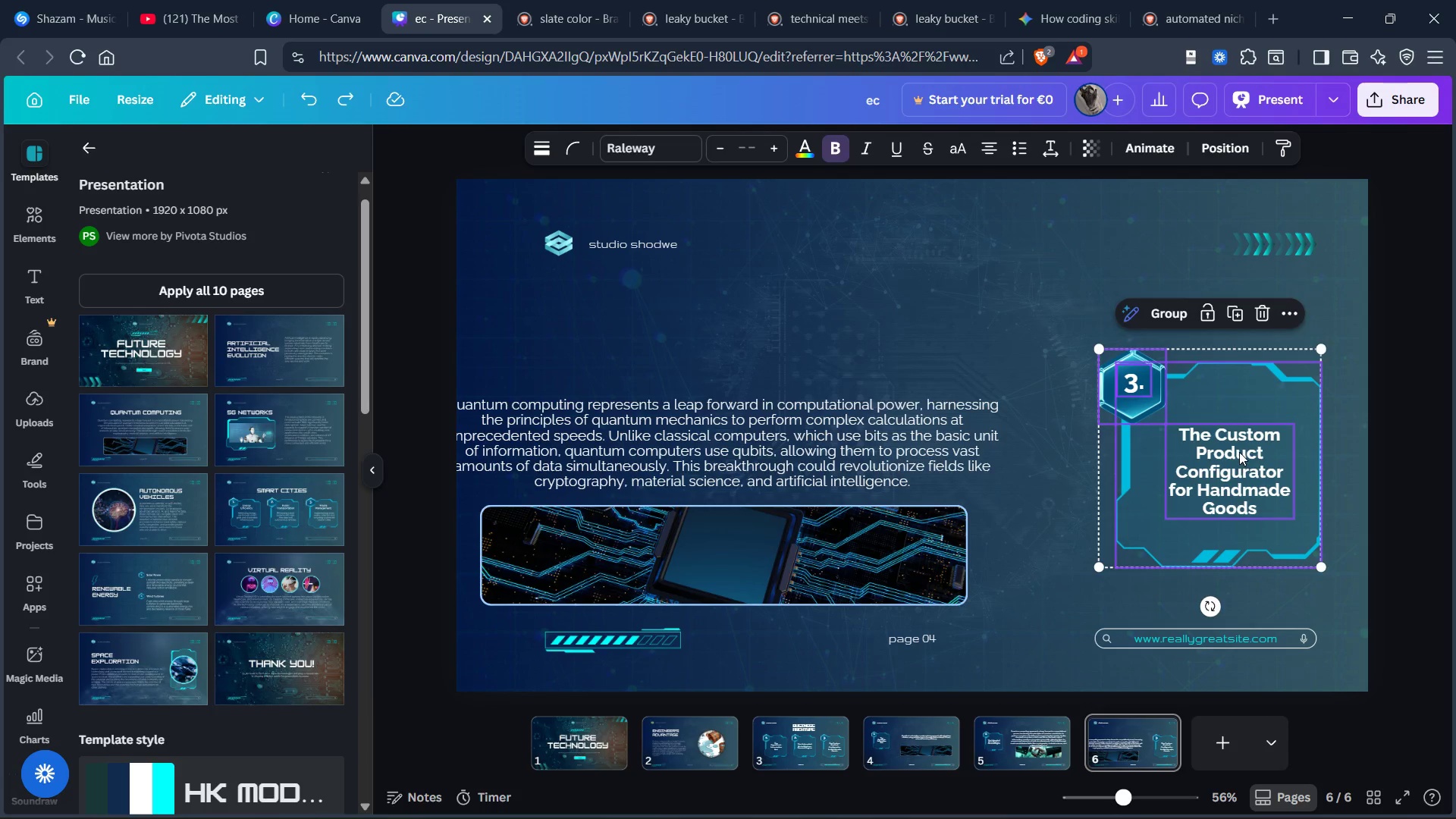 
left_click_drag(start_coordinate=[1239, 451], to_coordinate=[931, 282])
 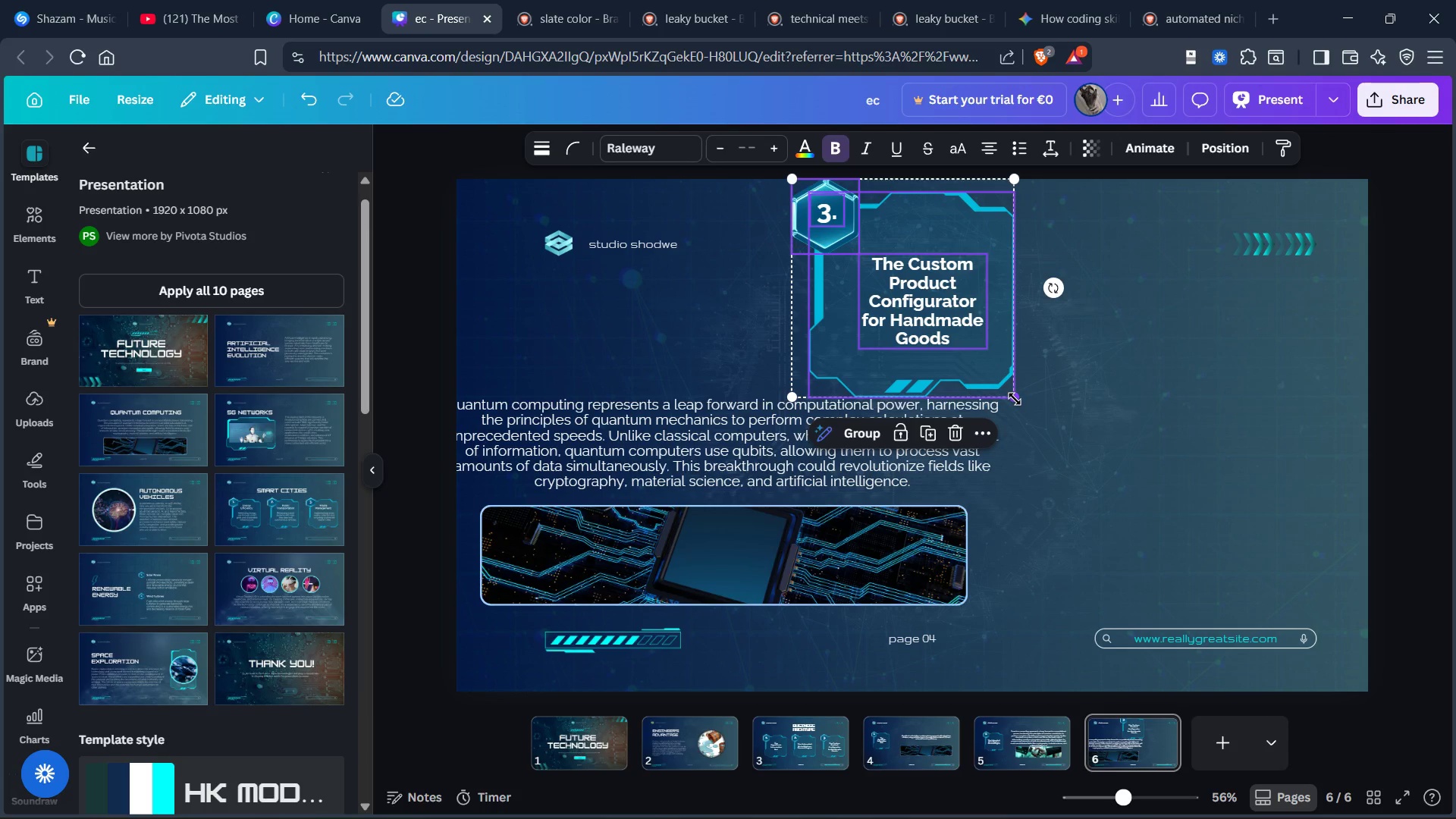 
left_click_drag(start_coordinate=[1015, 399], to_coordinate=[971, 307])
 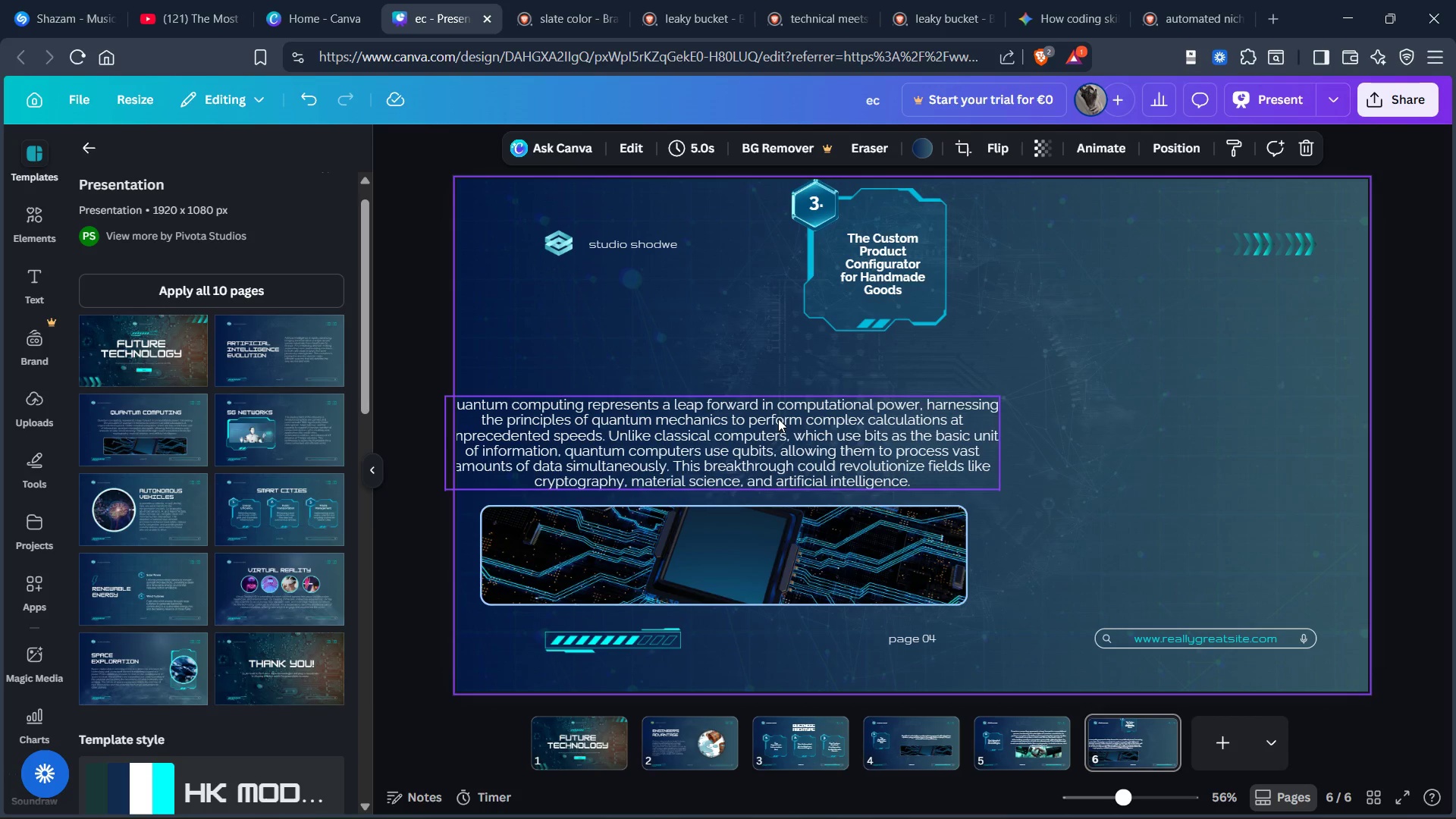 
left_click_drag(start_coordinate=[703, 360], to_coordinate=[708, 568])
 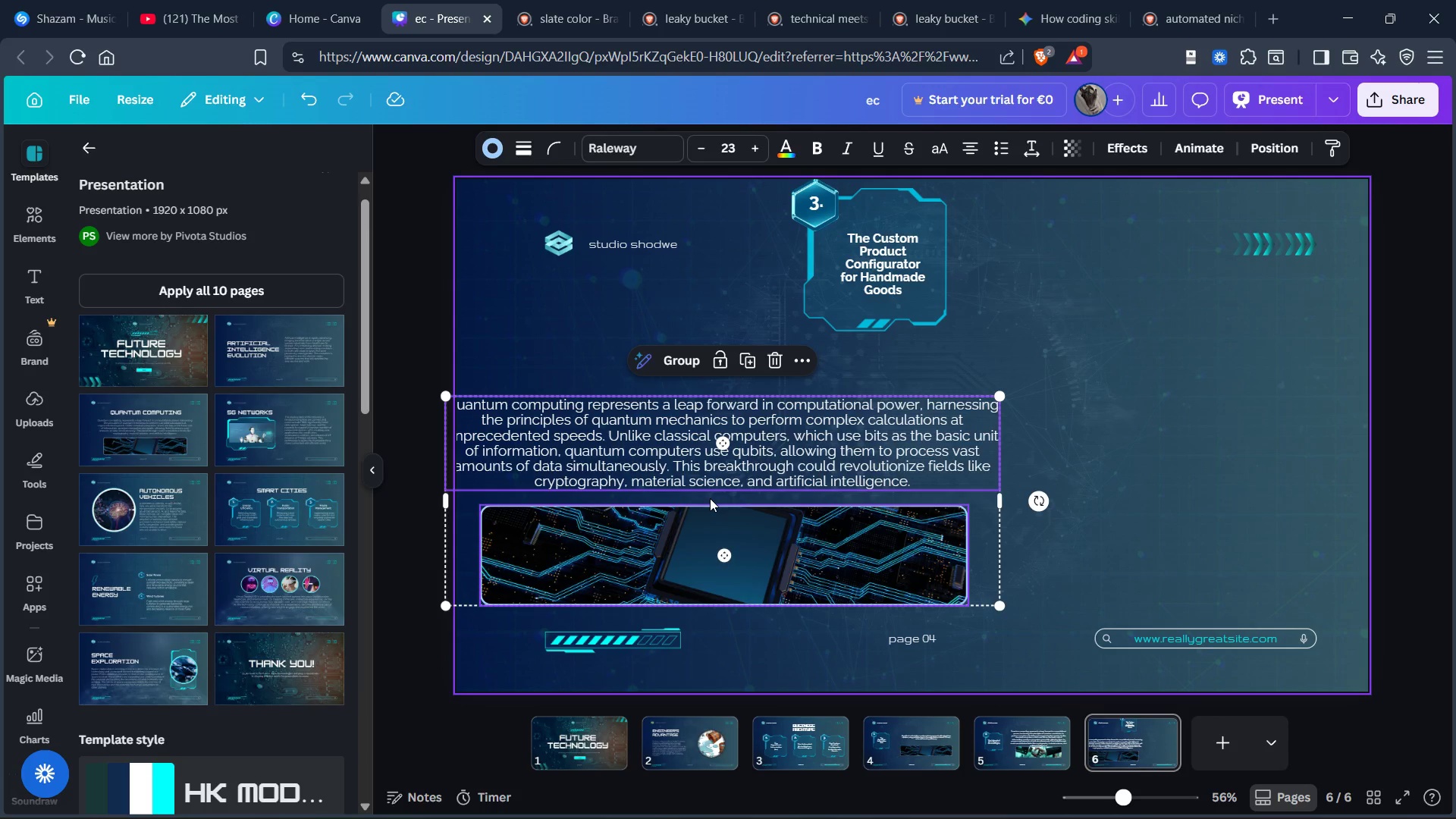 
left_click_drag(start_coordinate=[710, 498], to_coordinate=[1026, 450])
 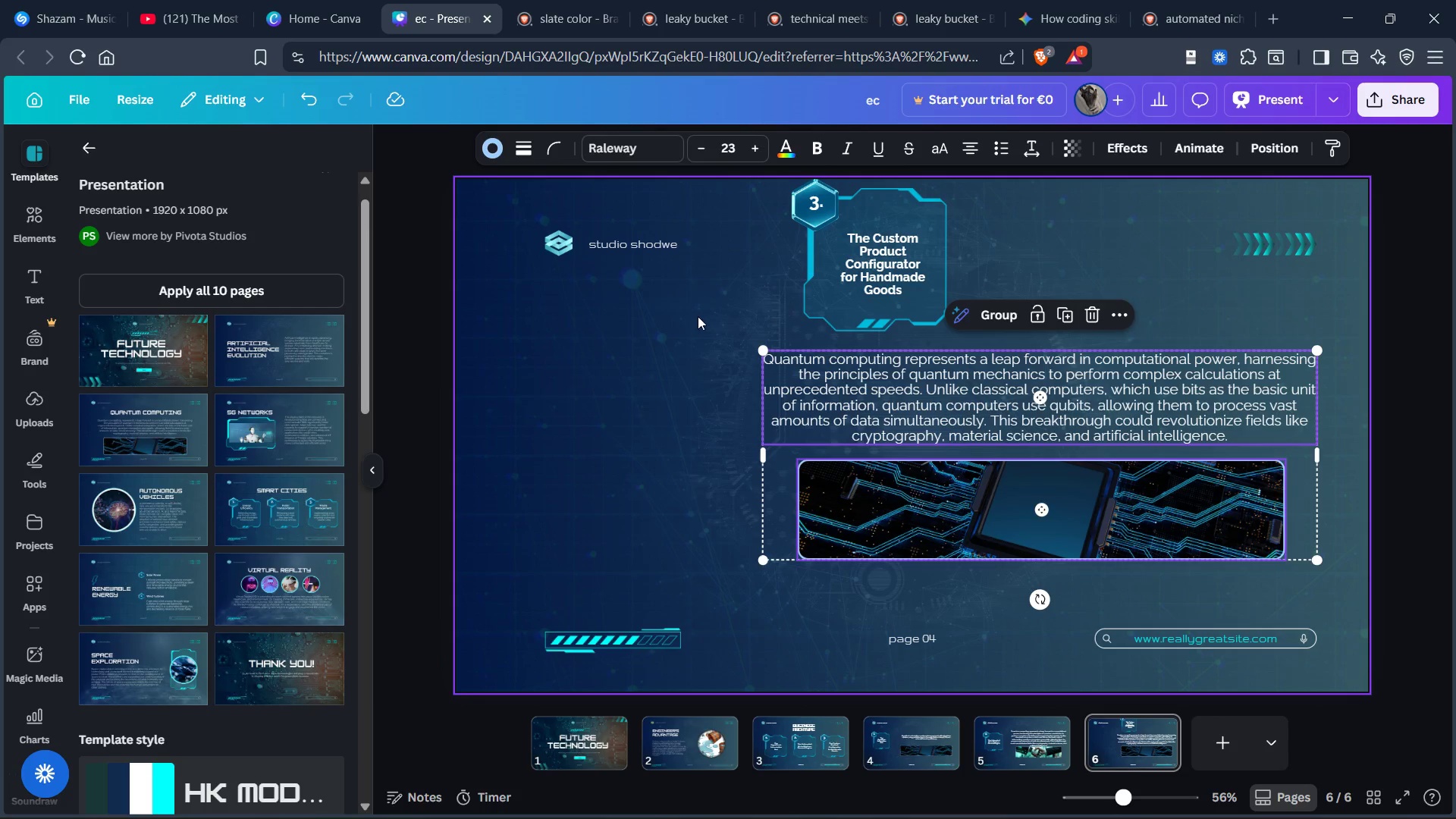 
left_click([692, 317])
 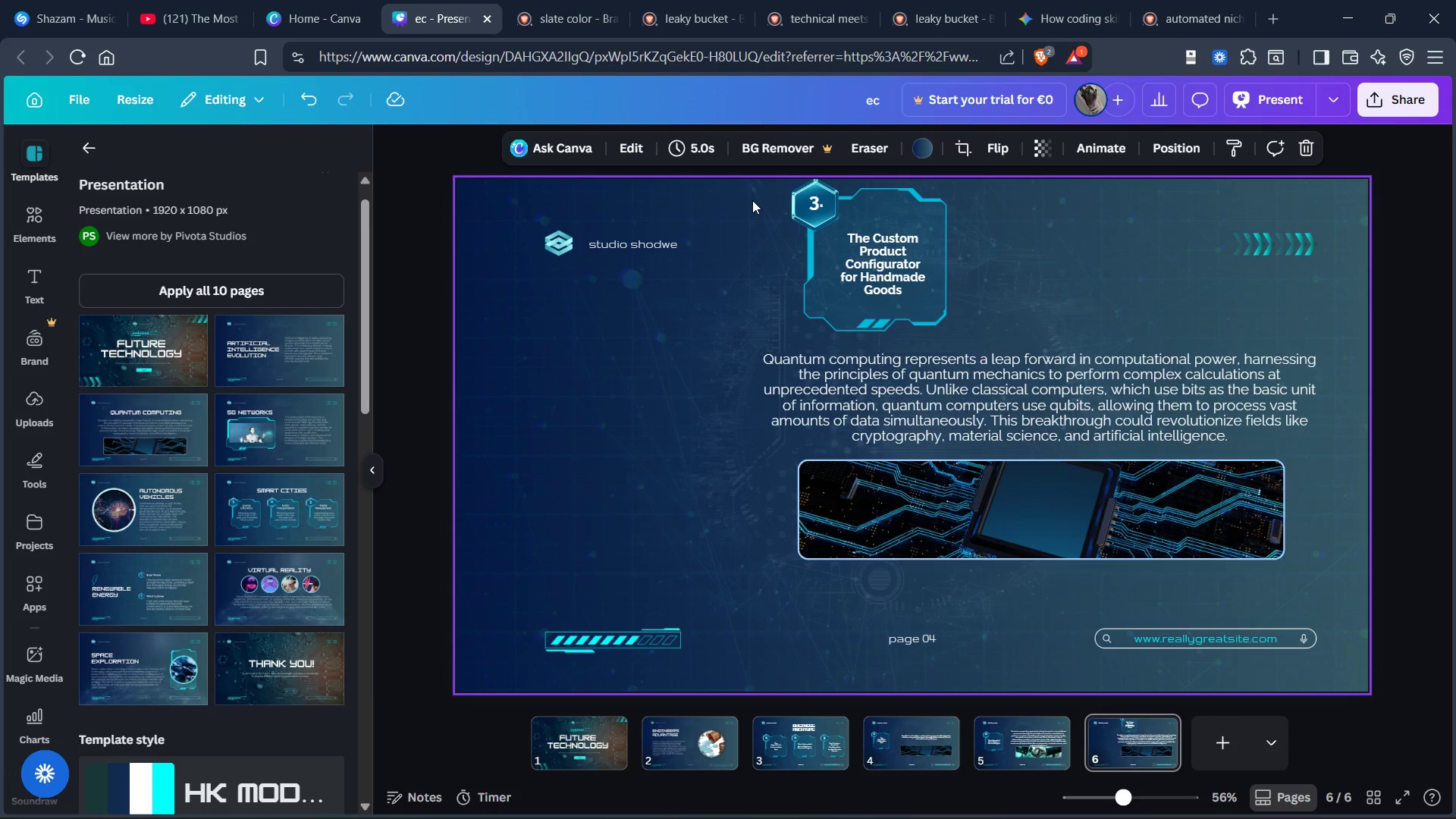 
left_click_drag(start_coordinate=[759, 199], to_coordinate=[918, 318])
 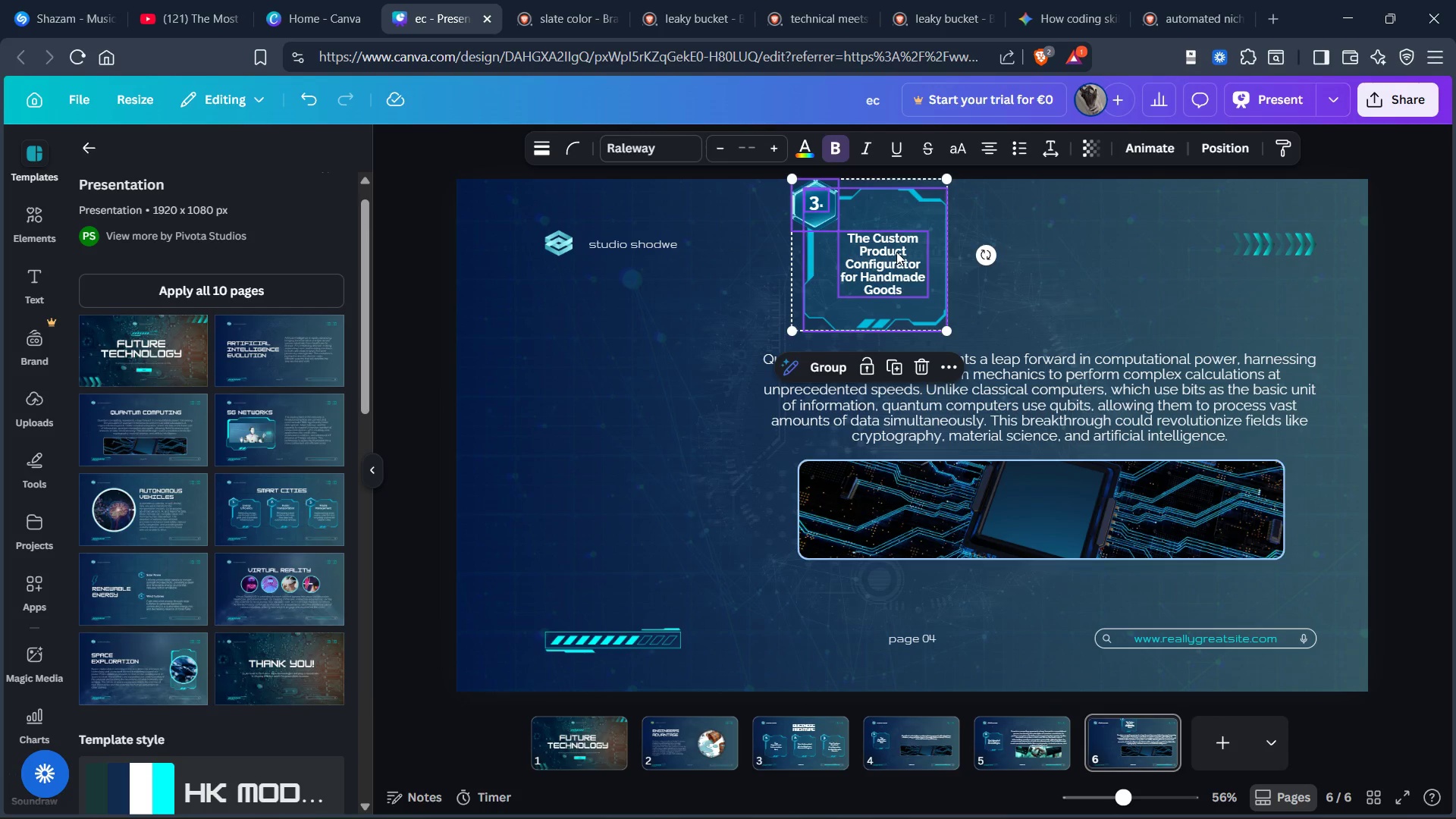 
left_click_drag(start_coordinate=[896, 252], to_coordinate=[638, 425])
 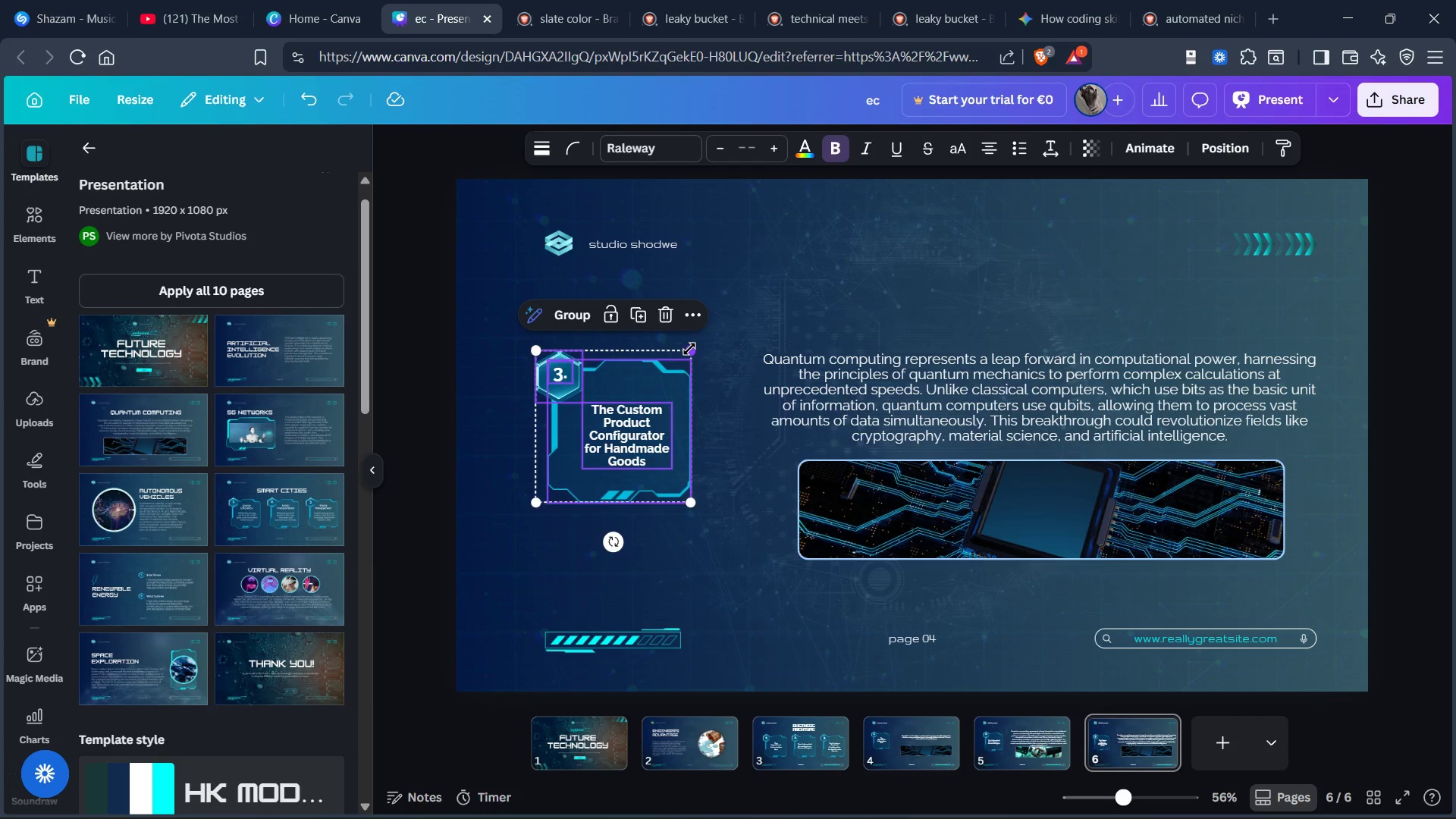 
left_click_drag(start_coordinate=[689, 349], to_coordinate=[721, 344])
 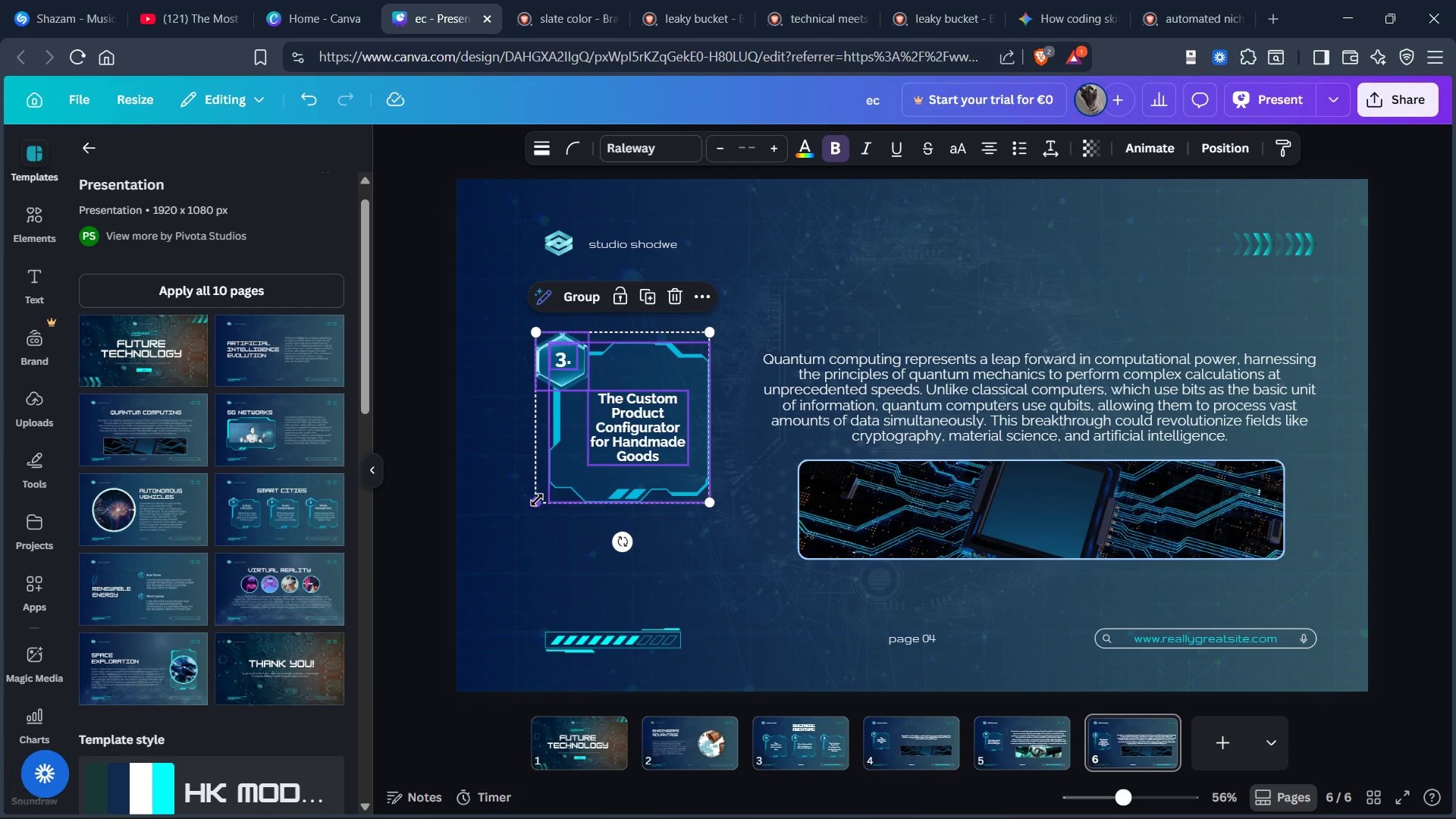 
left_click_drag(start_coordinate=[537, 500], to_coordinate=[529, 505])
 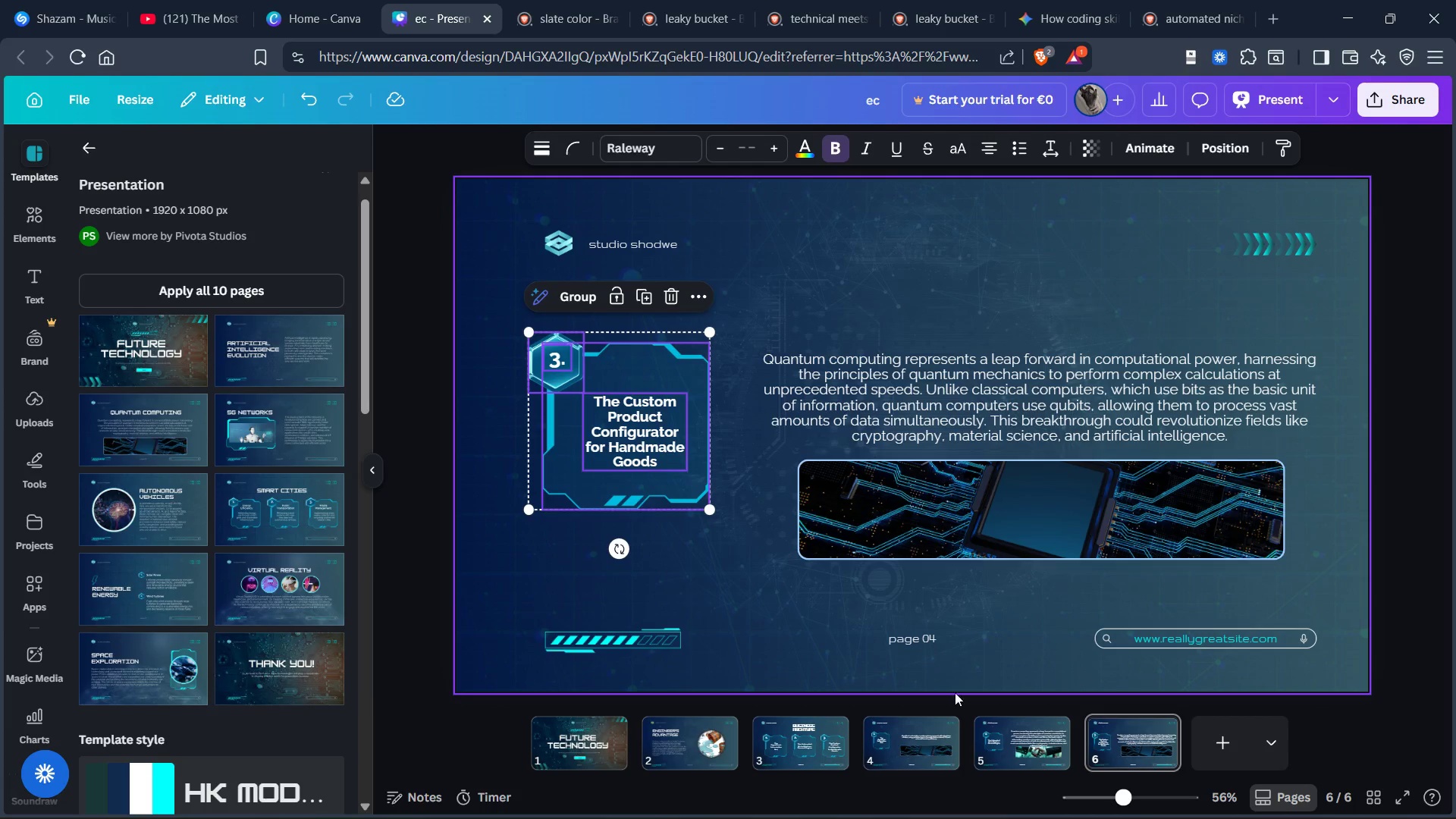 
mouse_move([1004, 735])
 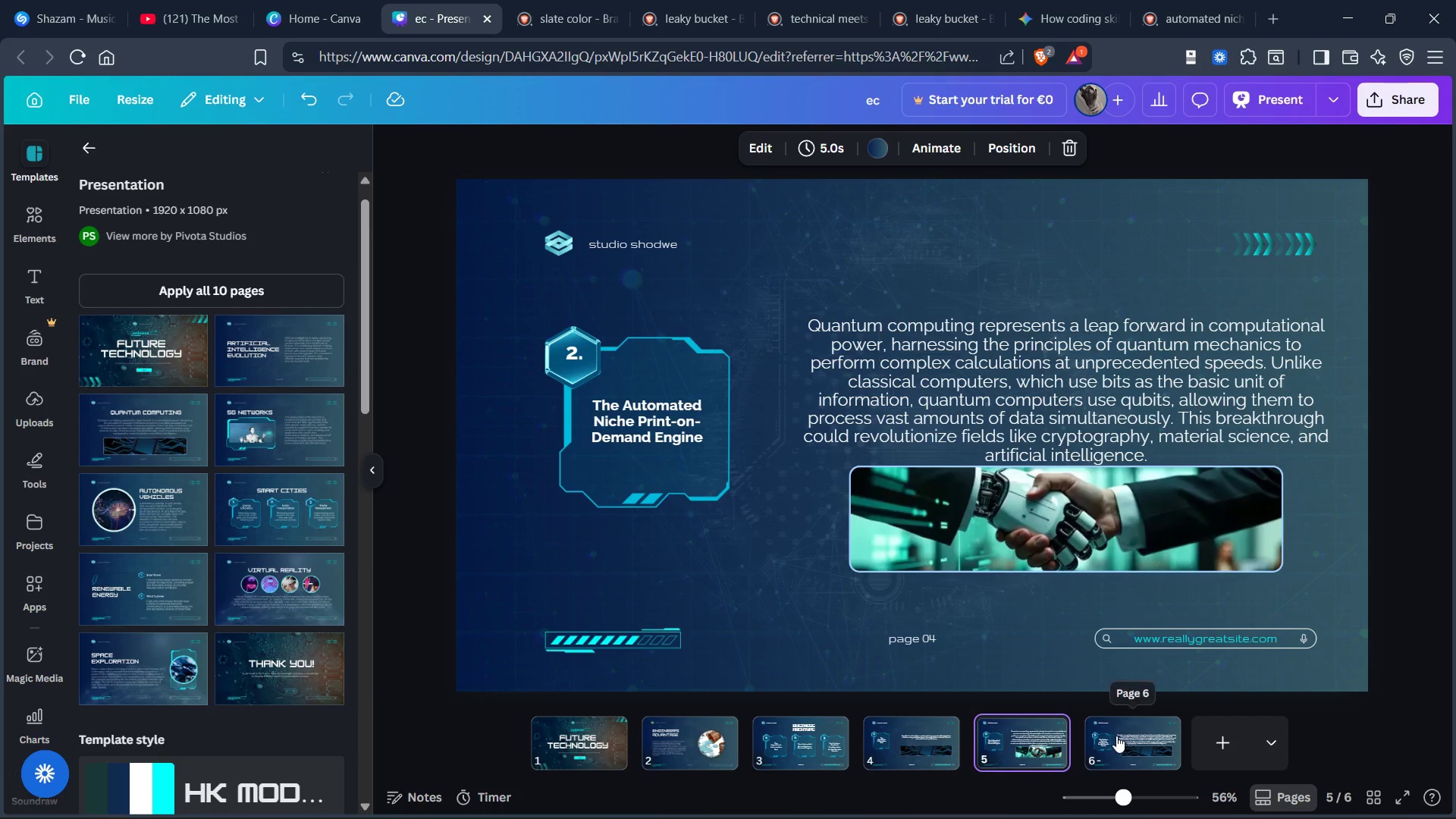 
left_click([1116, 736])
 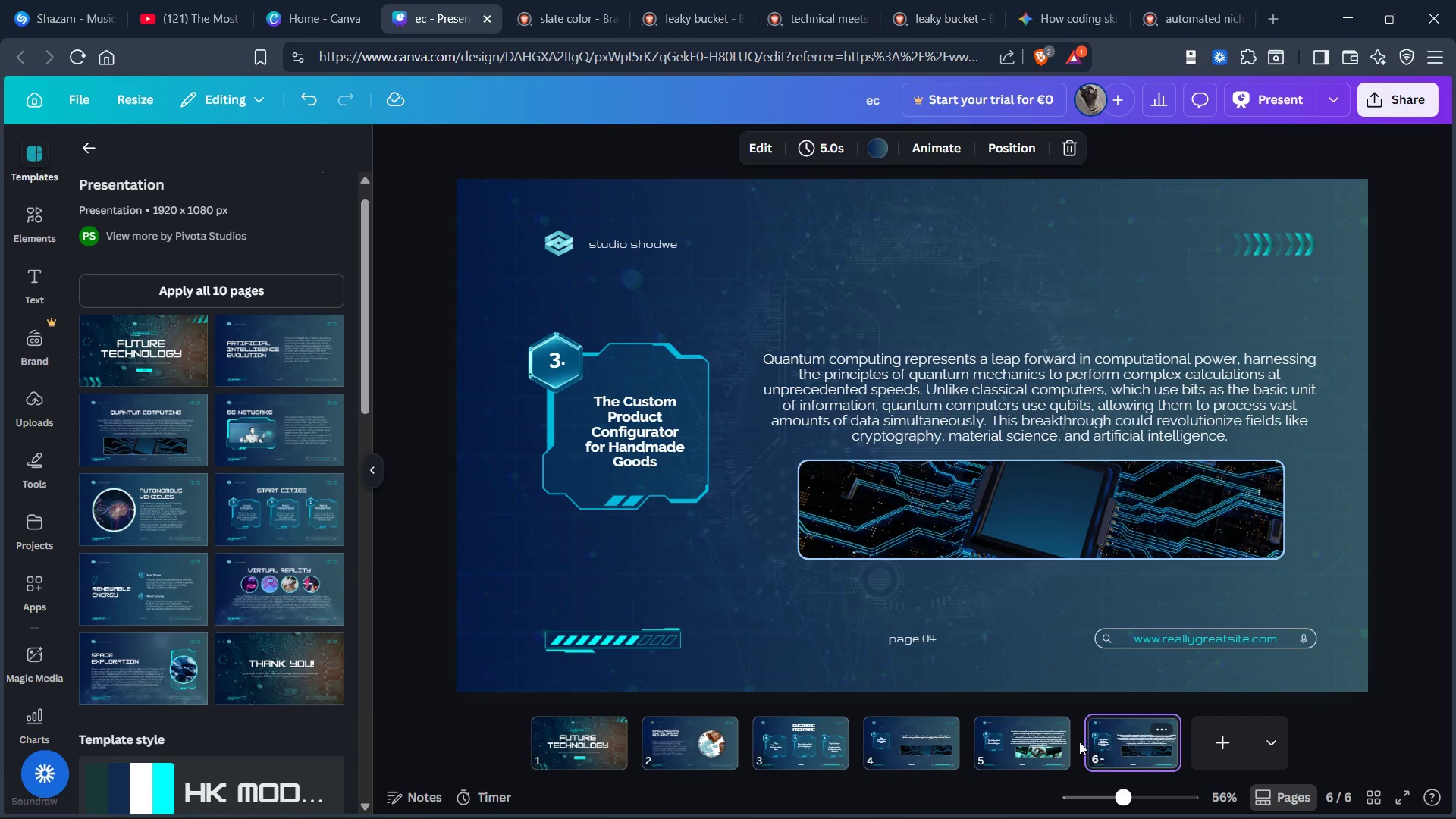 
mouse_move([992, 739])
 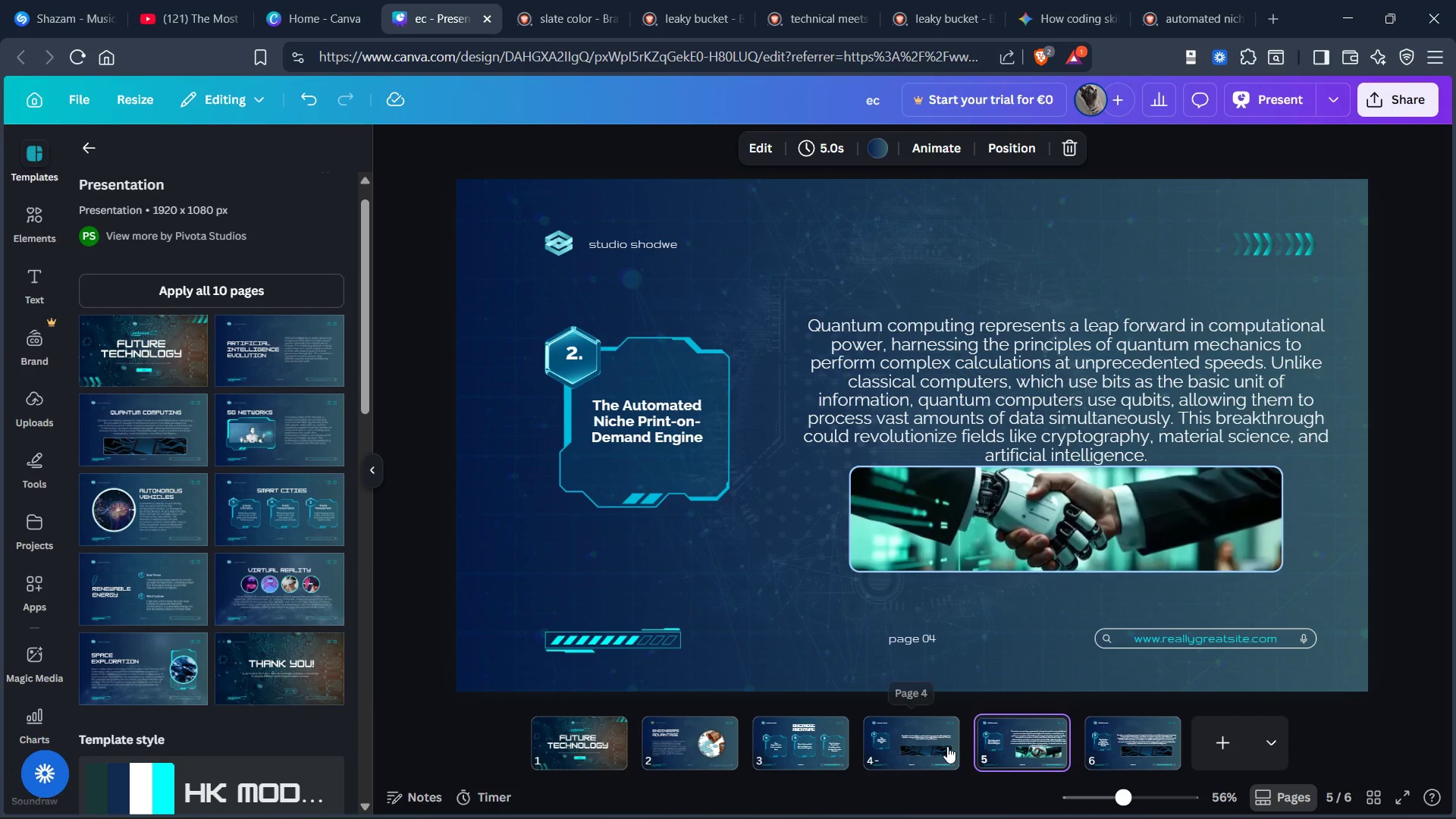 
left_click([947, 746])
 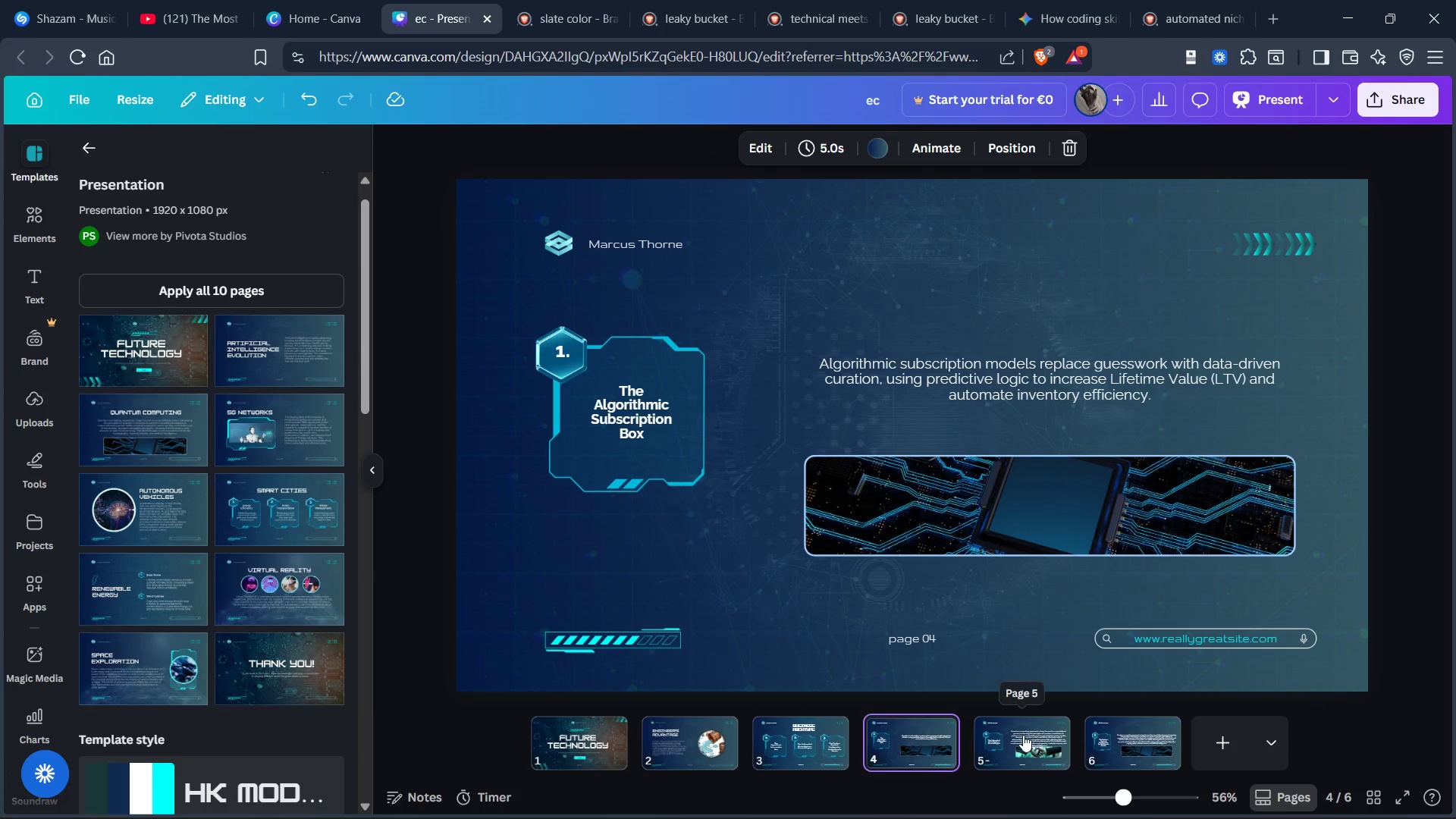 
left_click([1025, 735])
 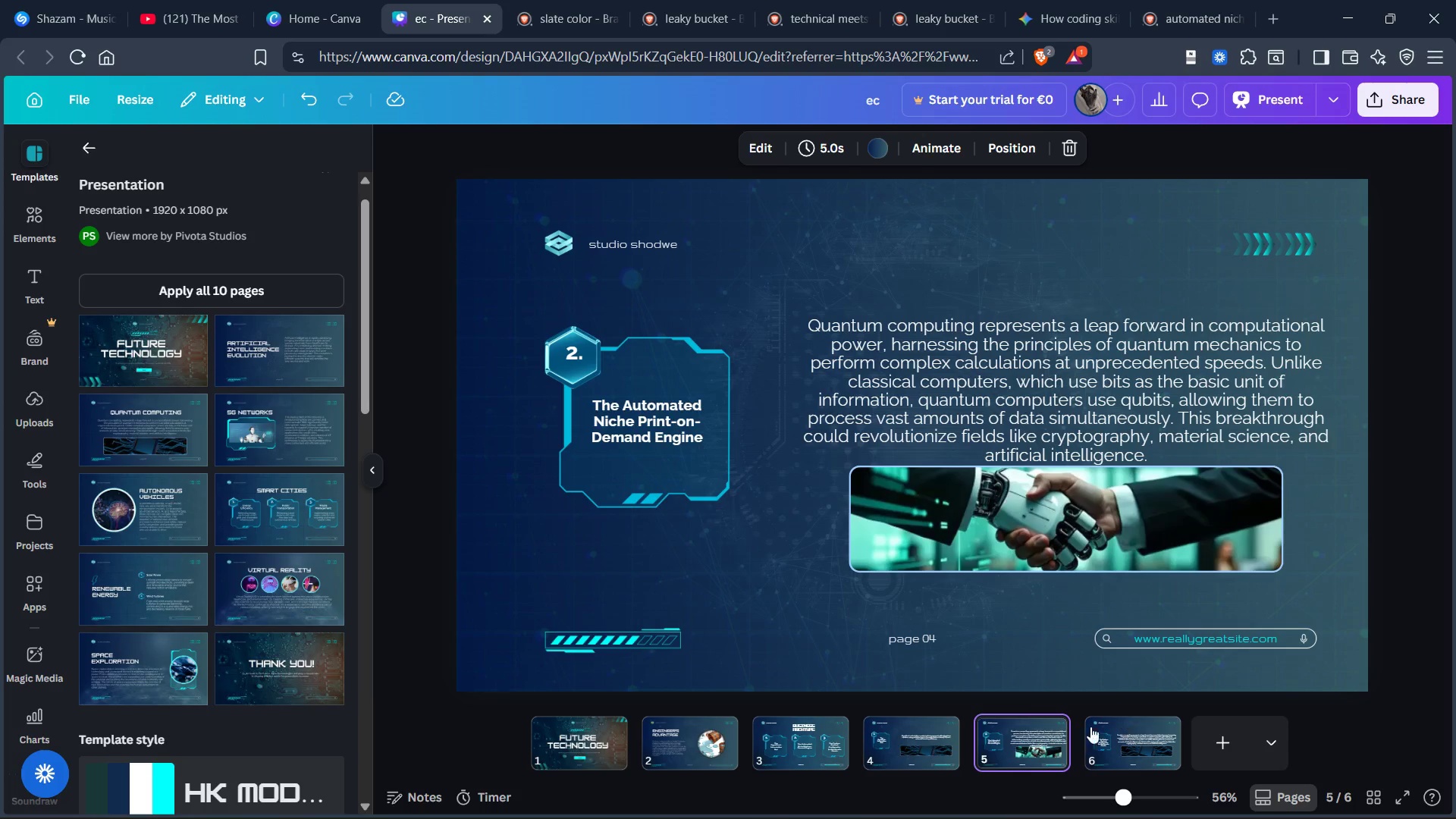 
left_click_drag(start_coordinate=[922, 735], to_coordinate=[926, 731])
 